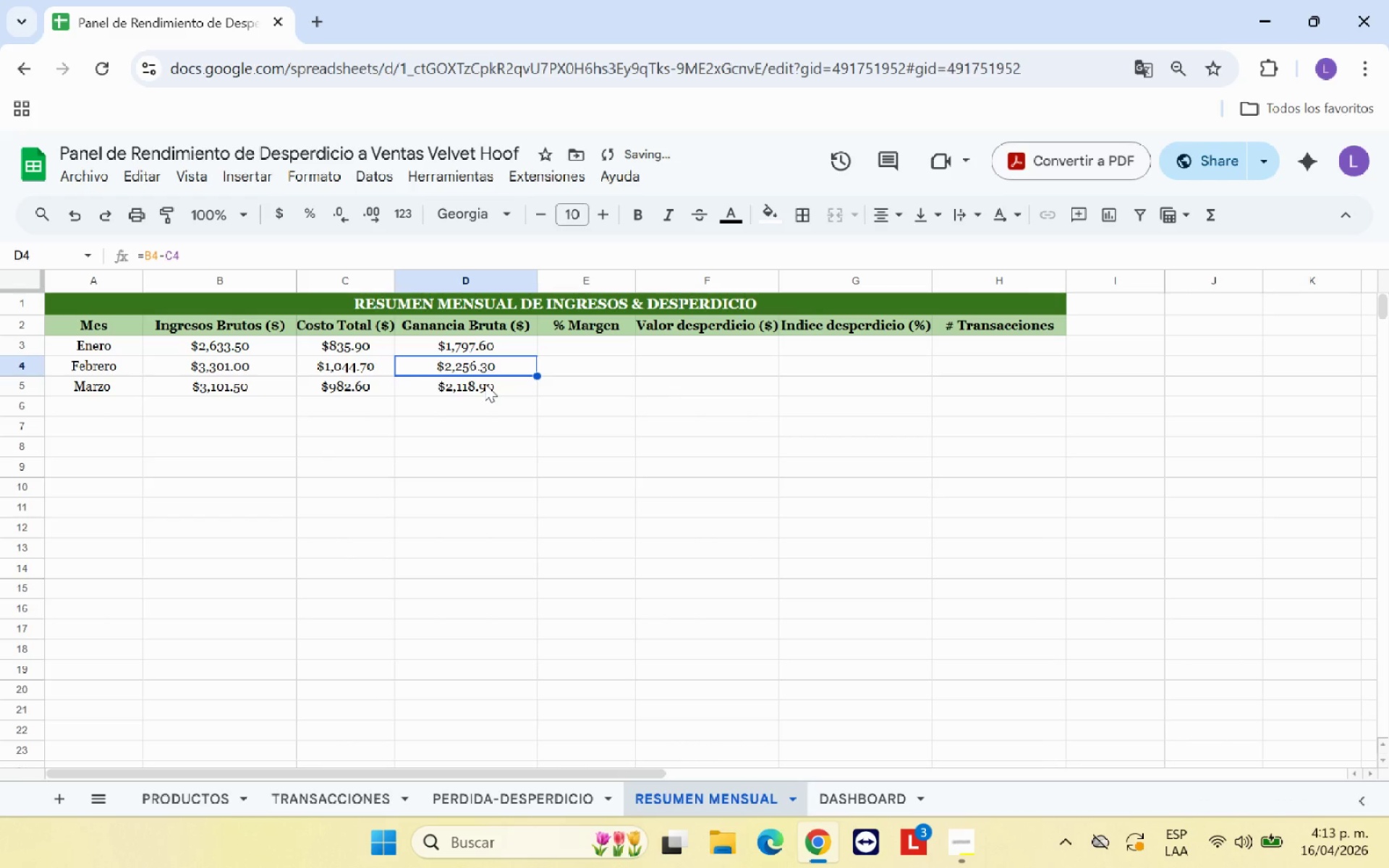 
left_click([485, 383])
 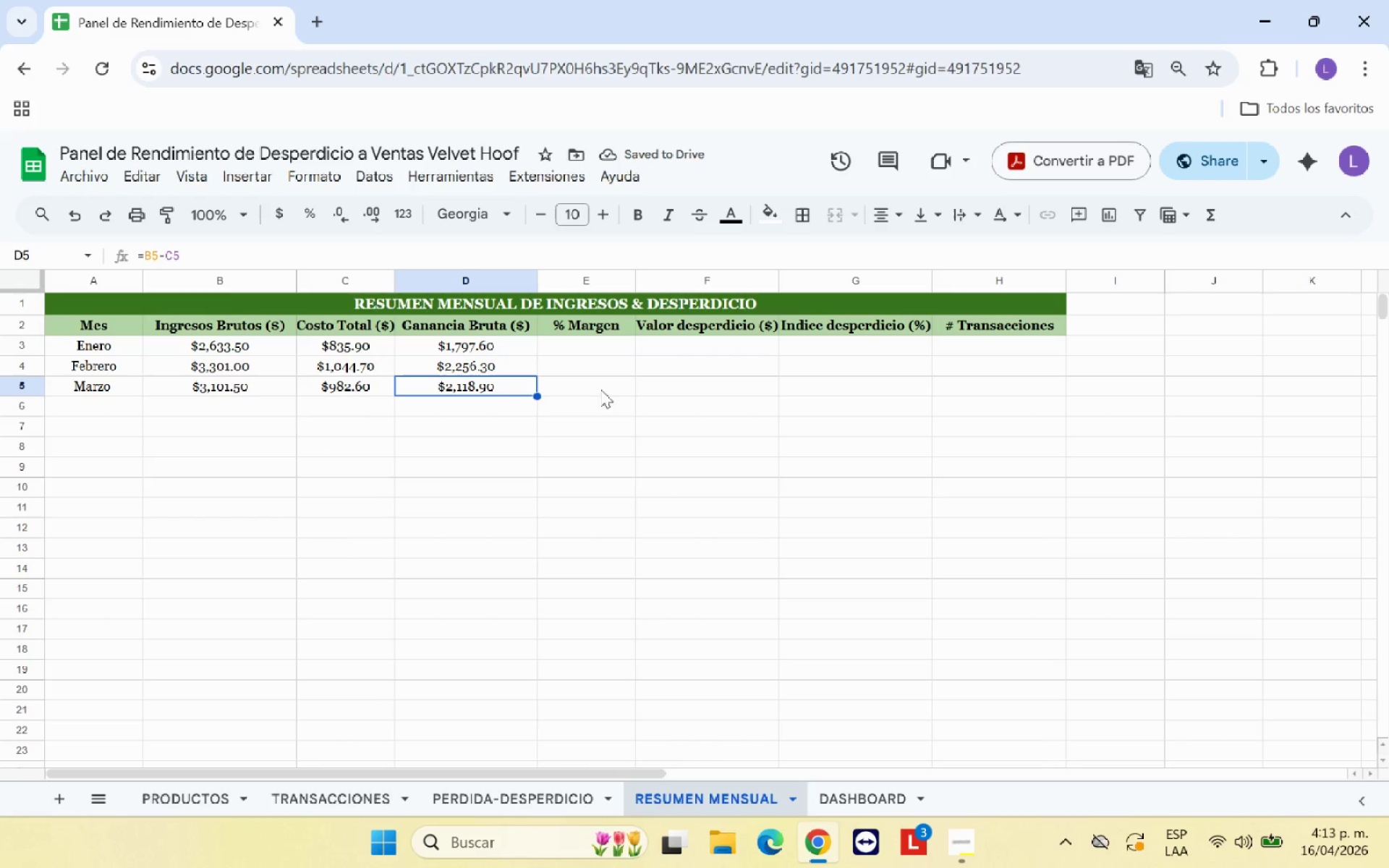 
left_click([612, 387])
 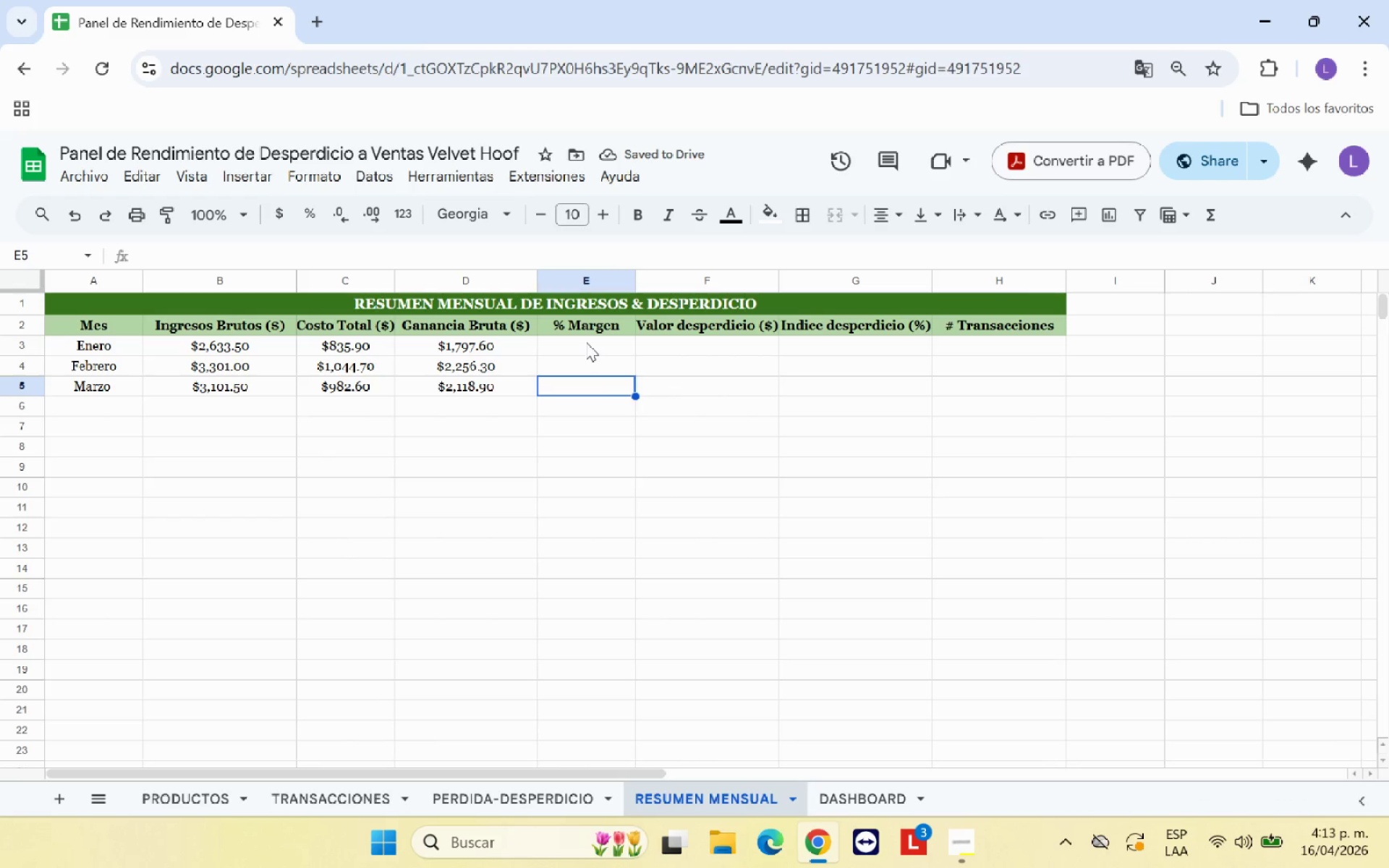 
left_click([586, 341])
 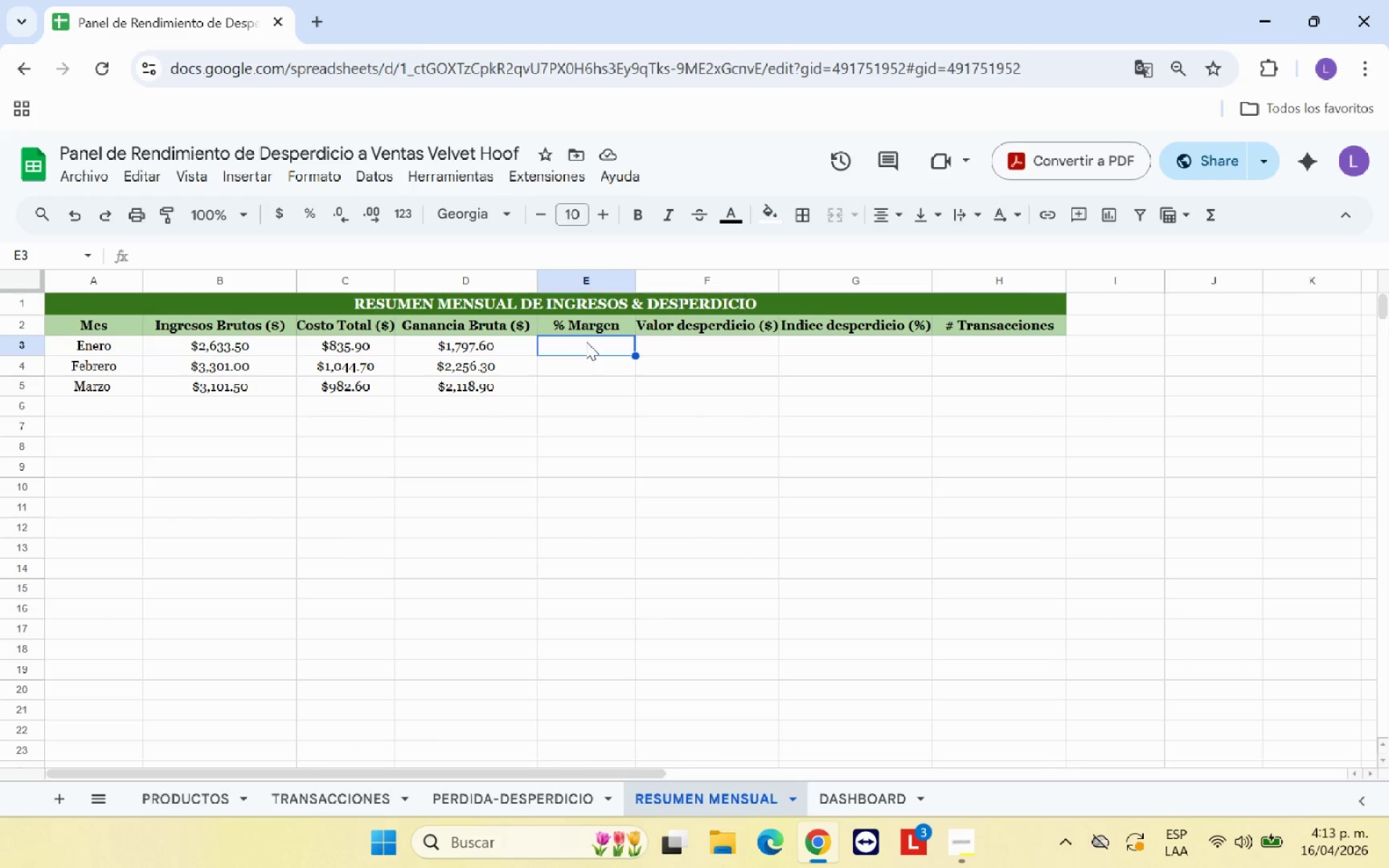 
type()SI*)
 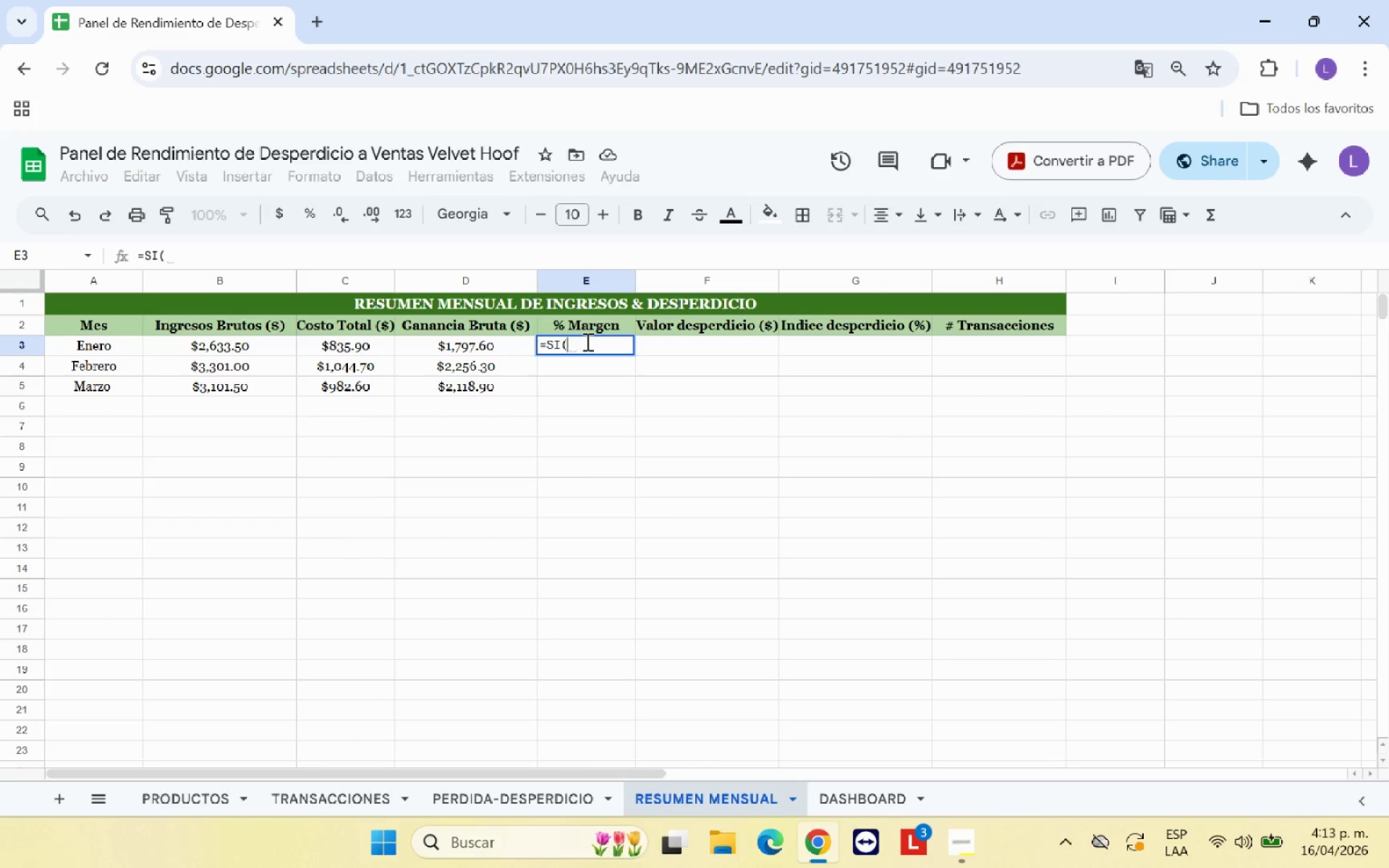 
left_click([242, 344])
 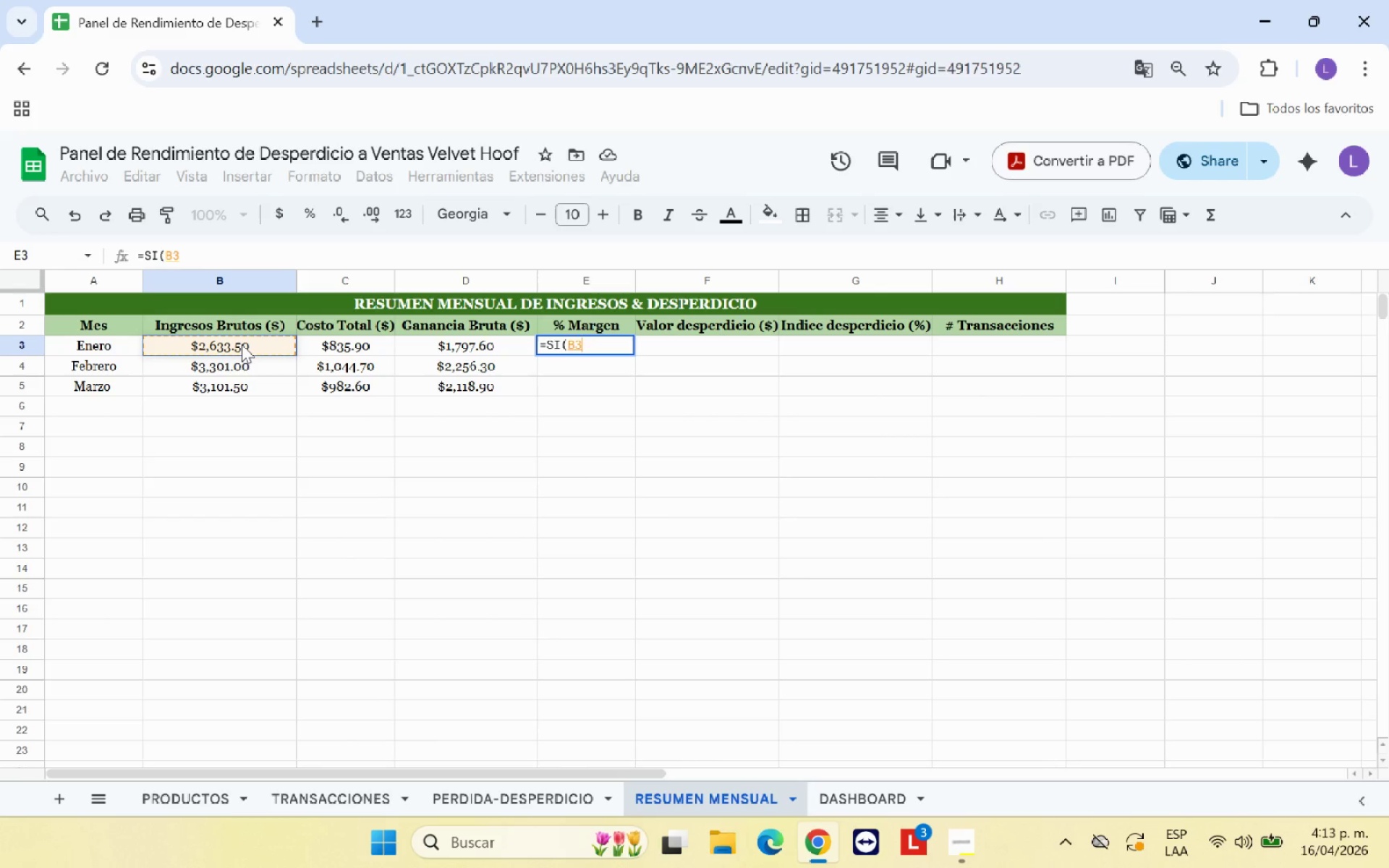 
key(Break)
 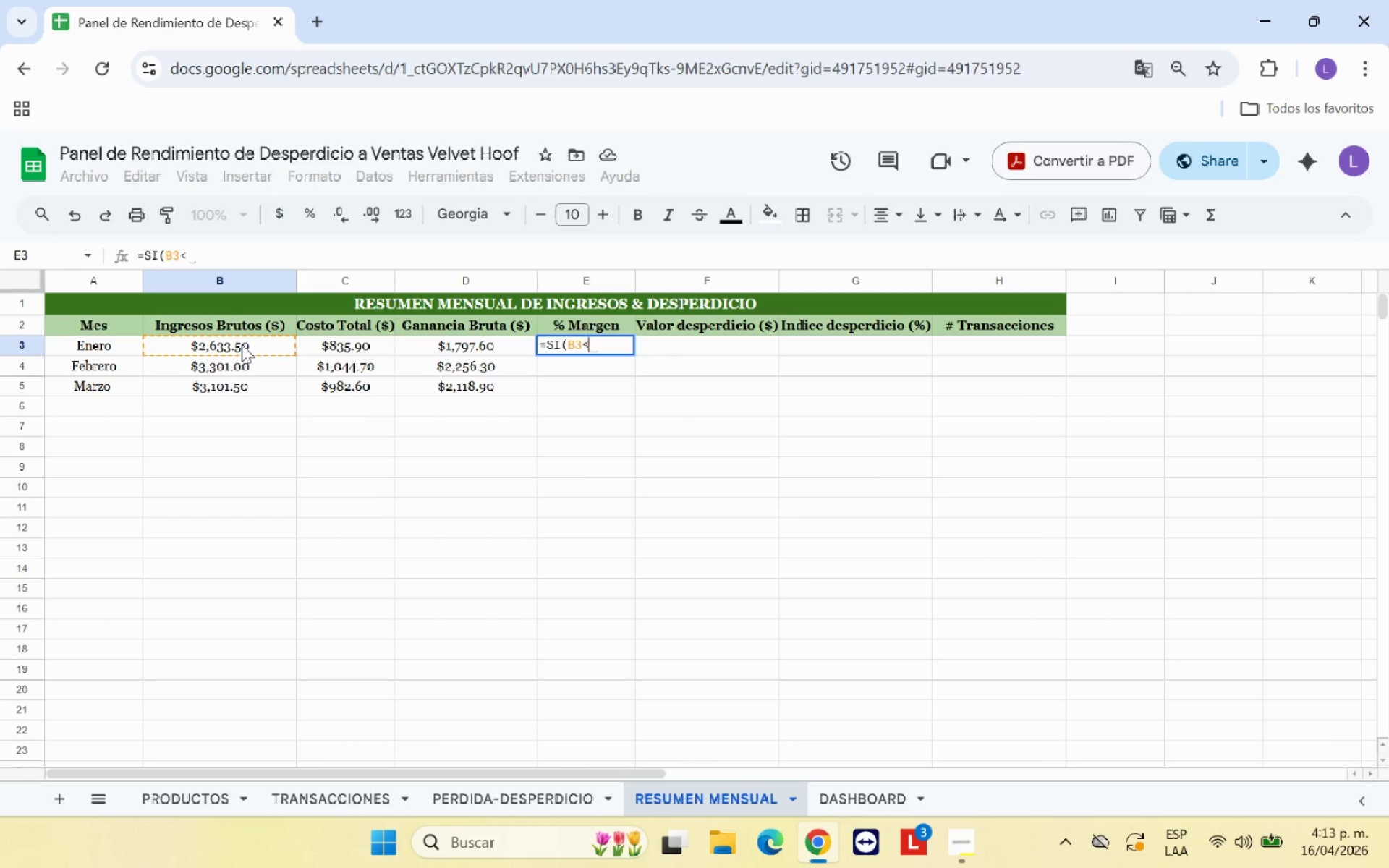 
key(Backspace)
 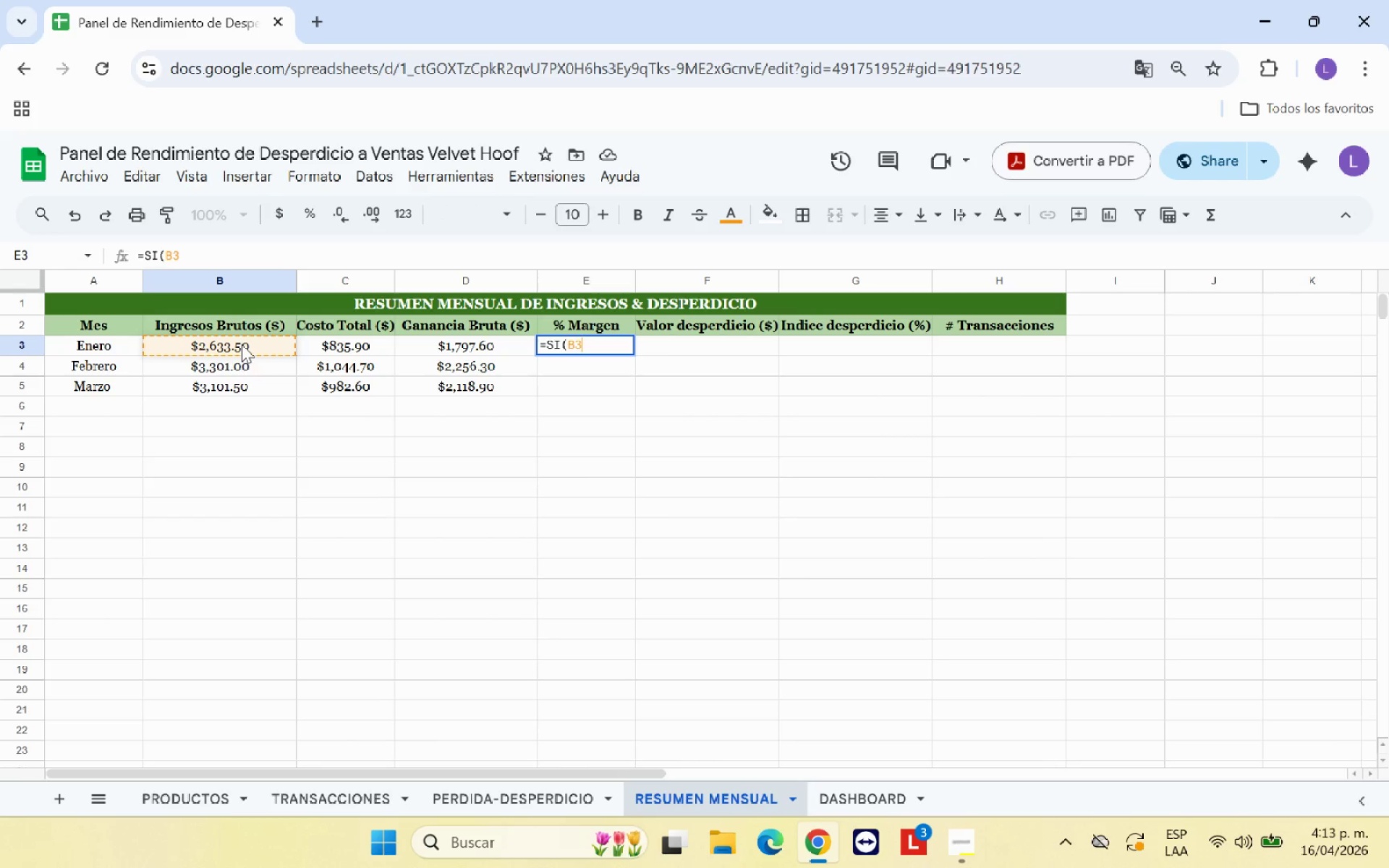 
key(Shift+Break)
 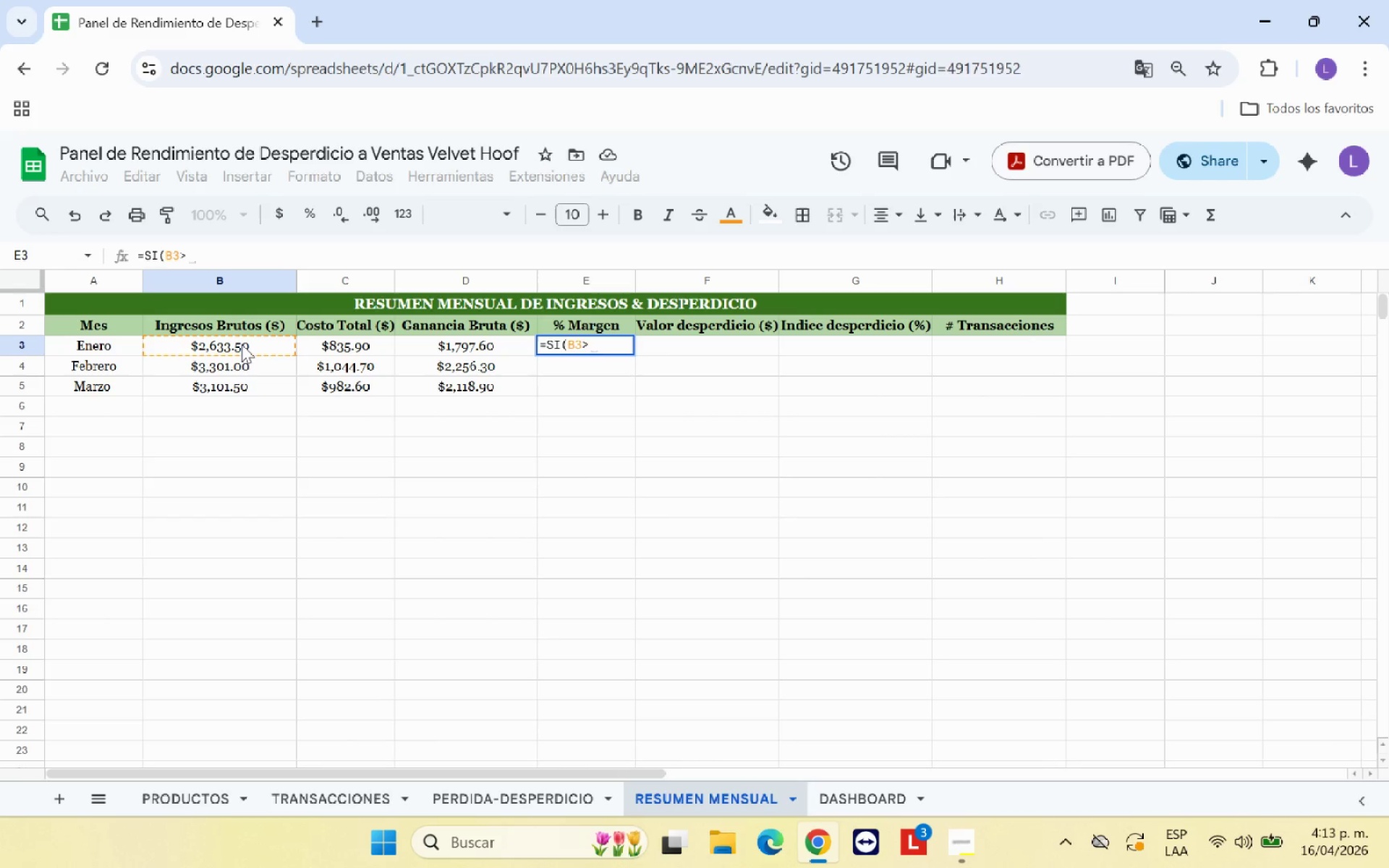 
key(0)
 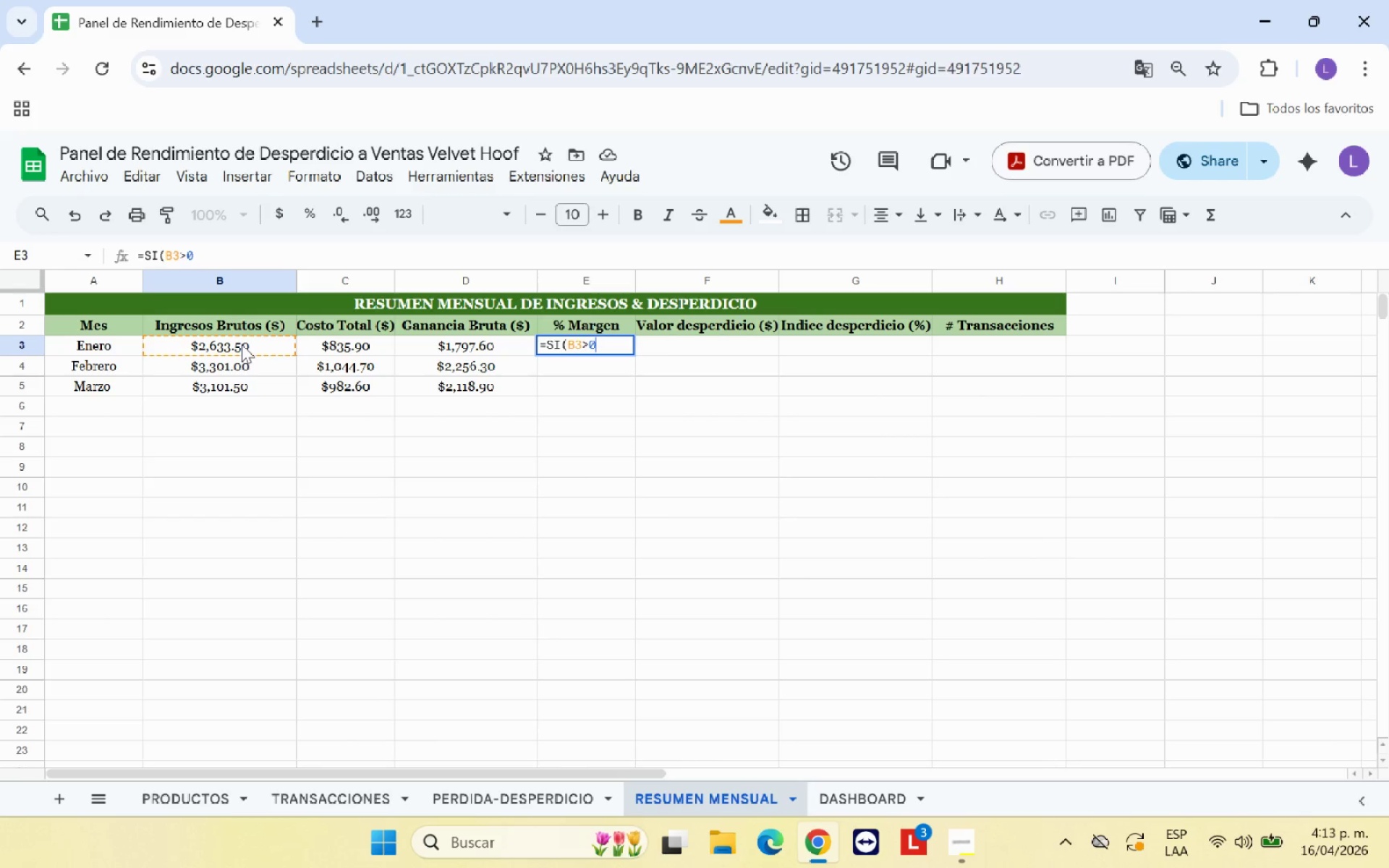 
key(Comma)
 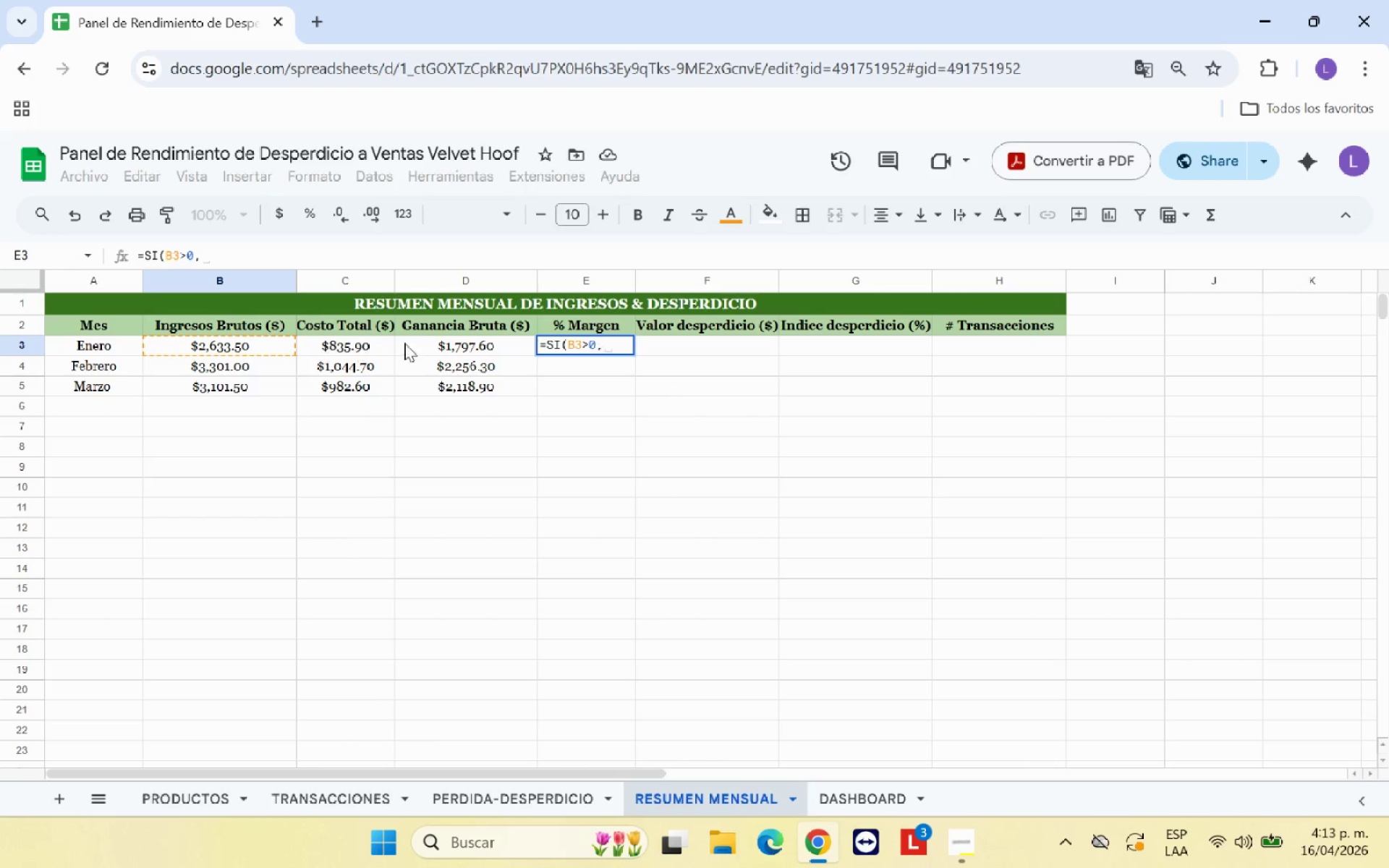 
left_click([462, 349])
 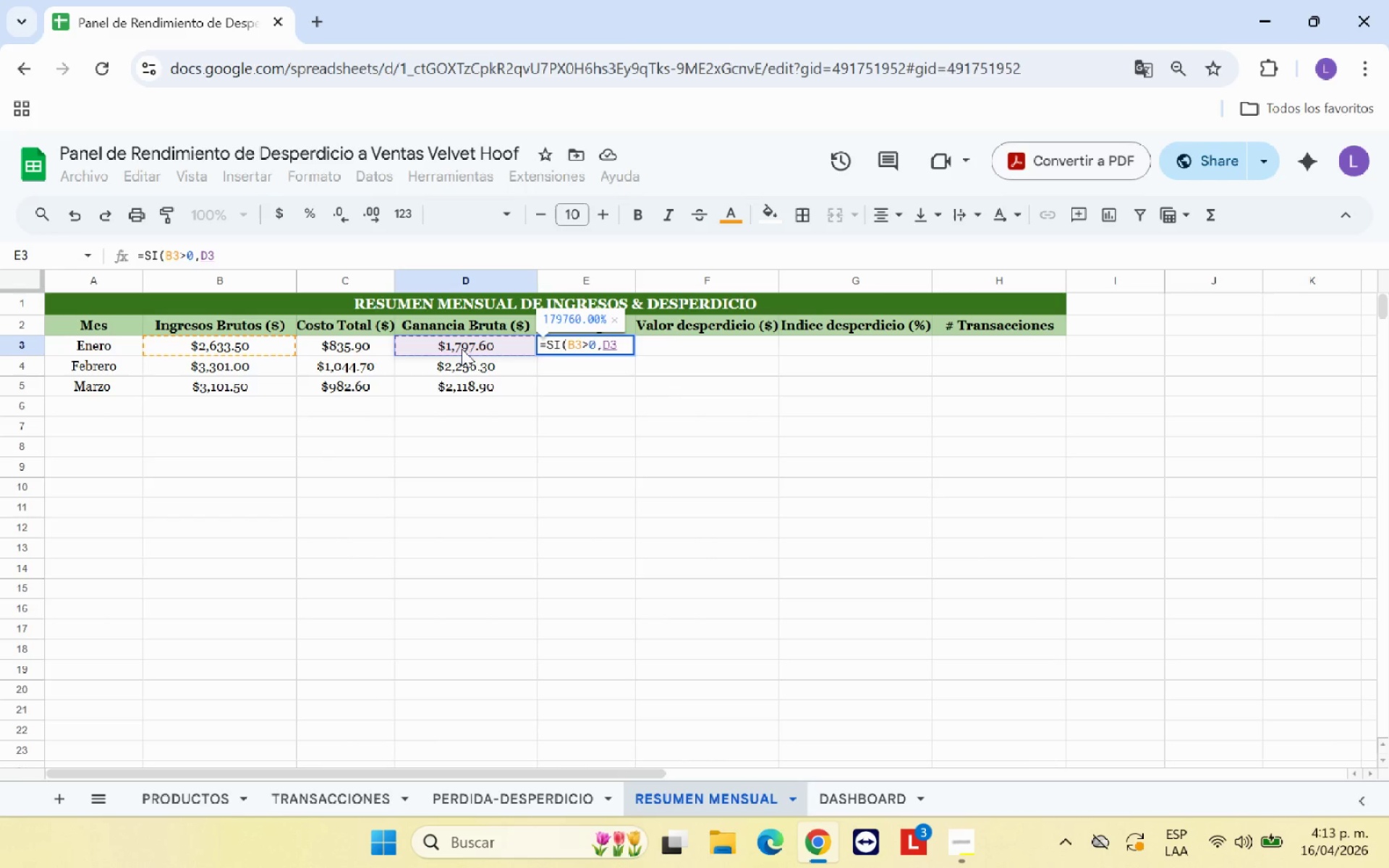 
key(Shift+7)
 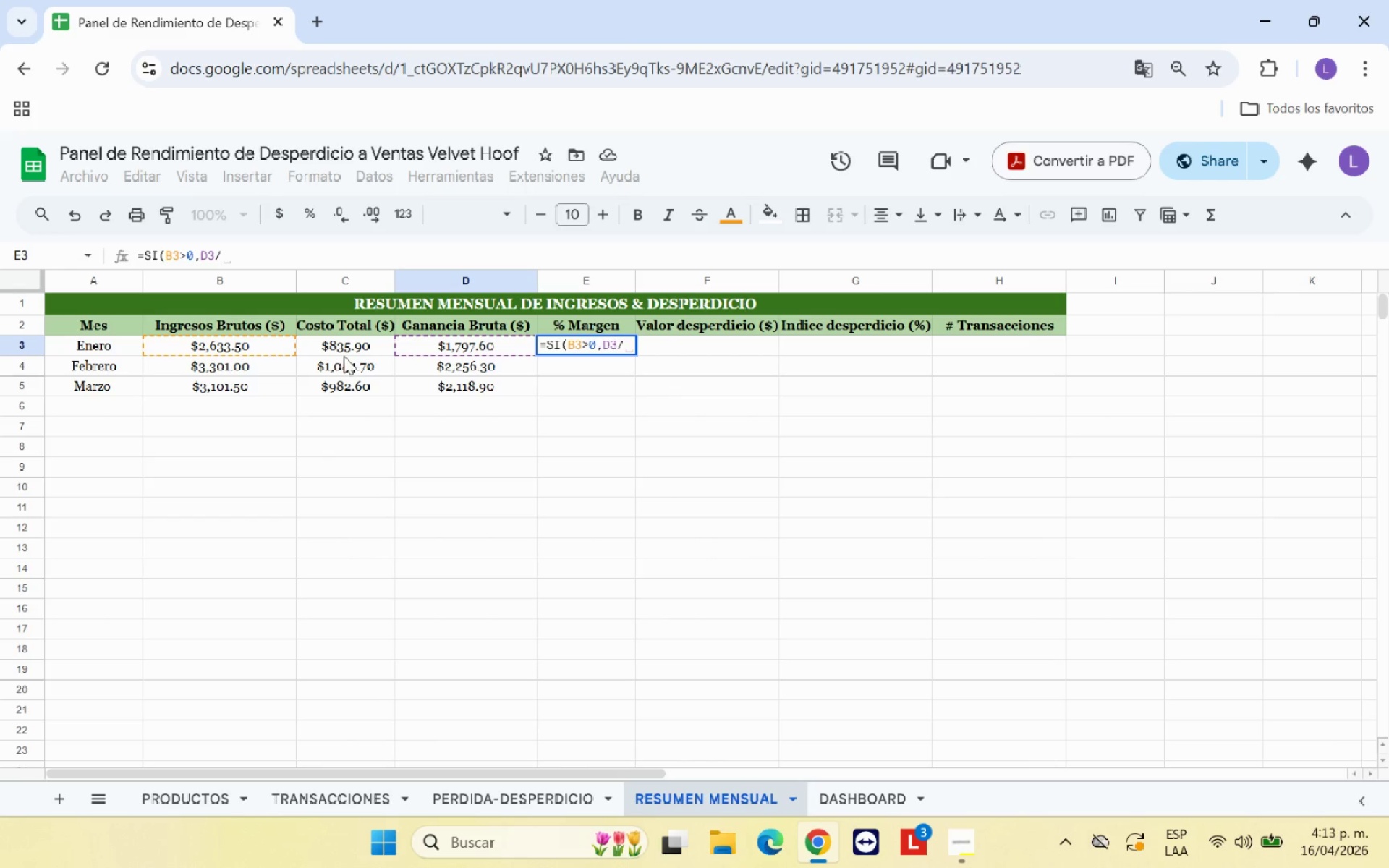 
left_click([263, 350])
 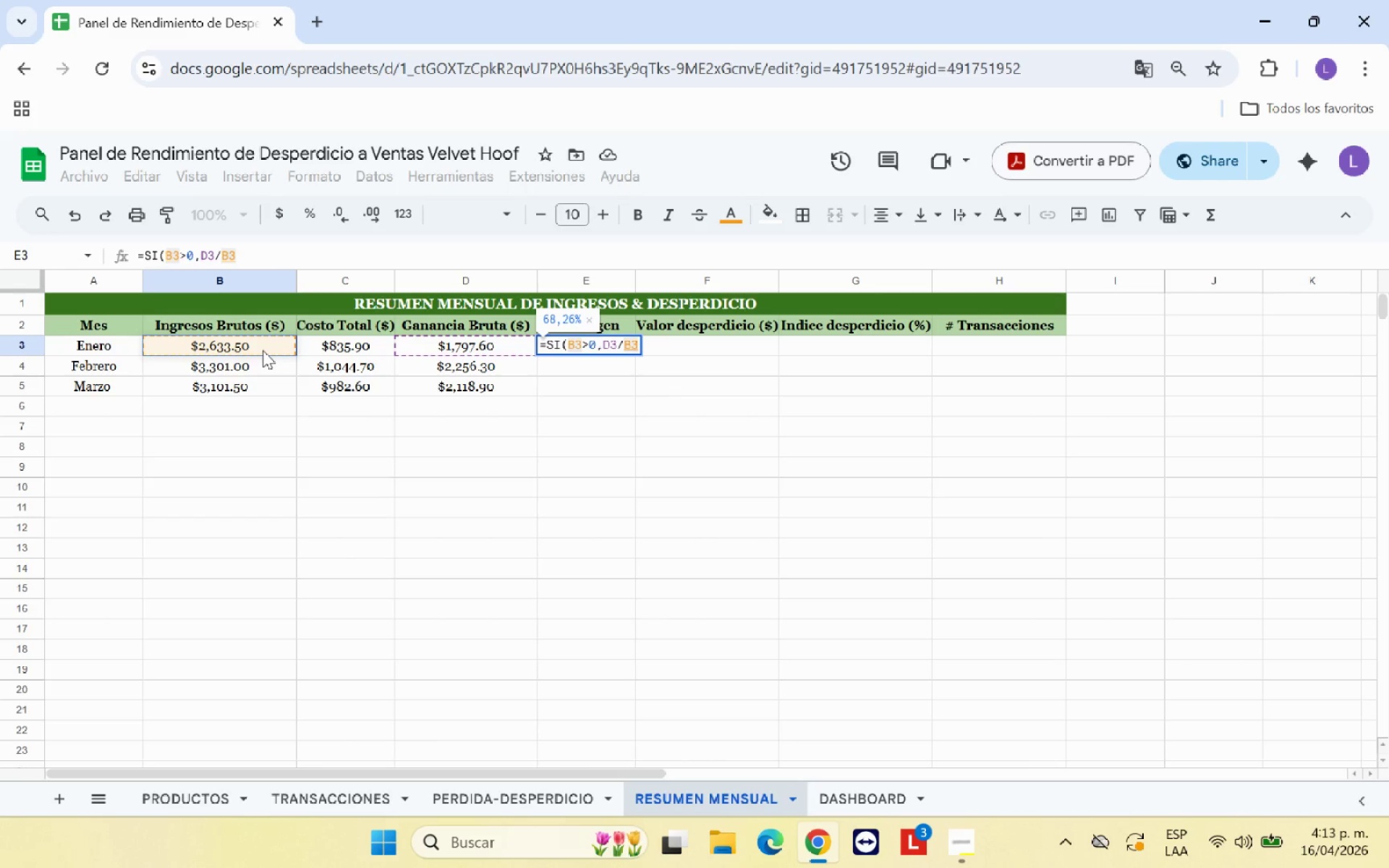 
type(,0()
 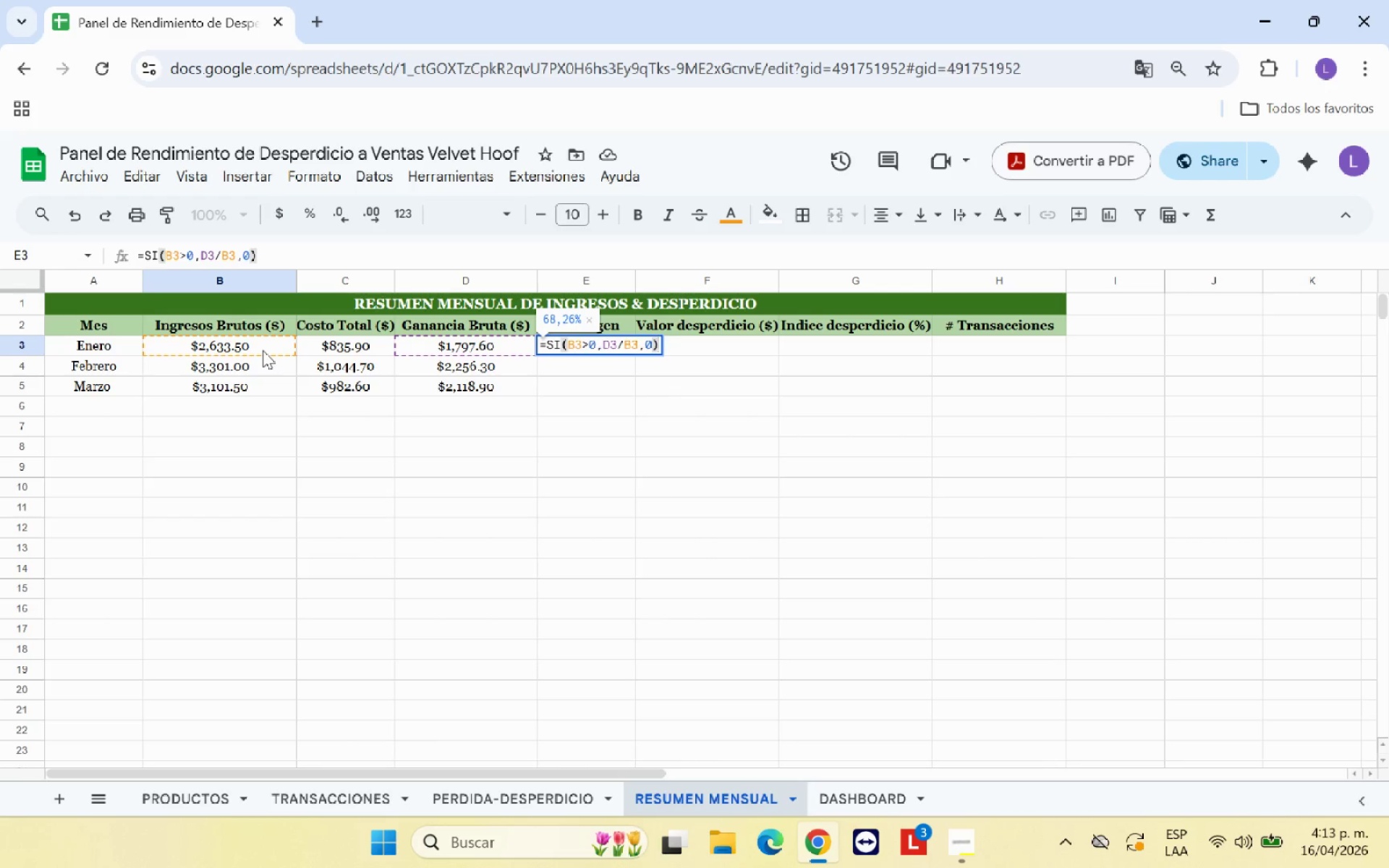 
key(Enter)
 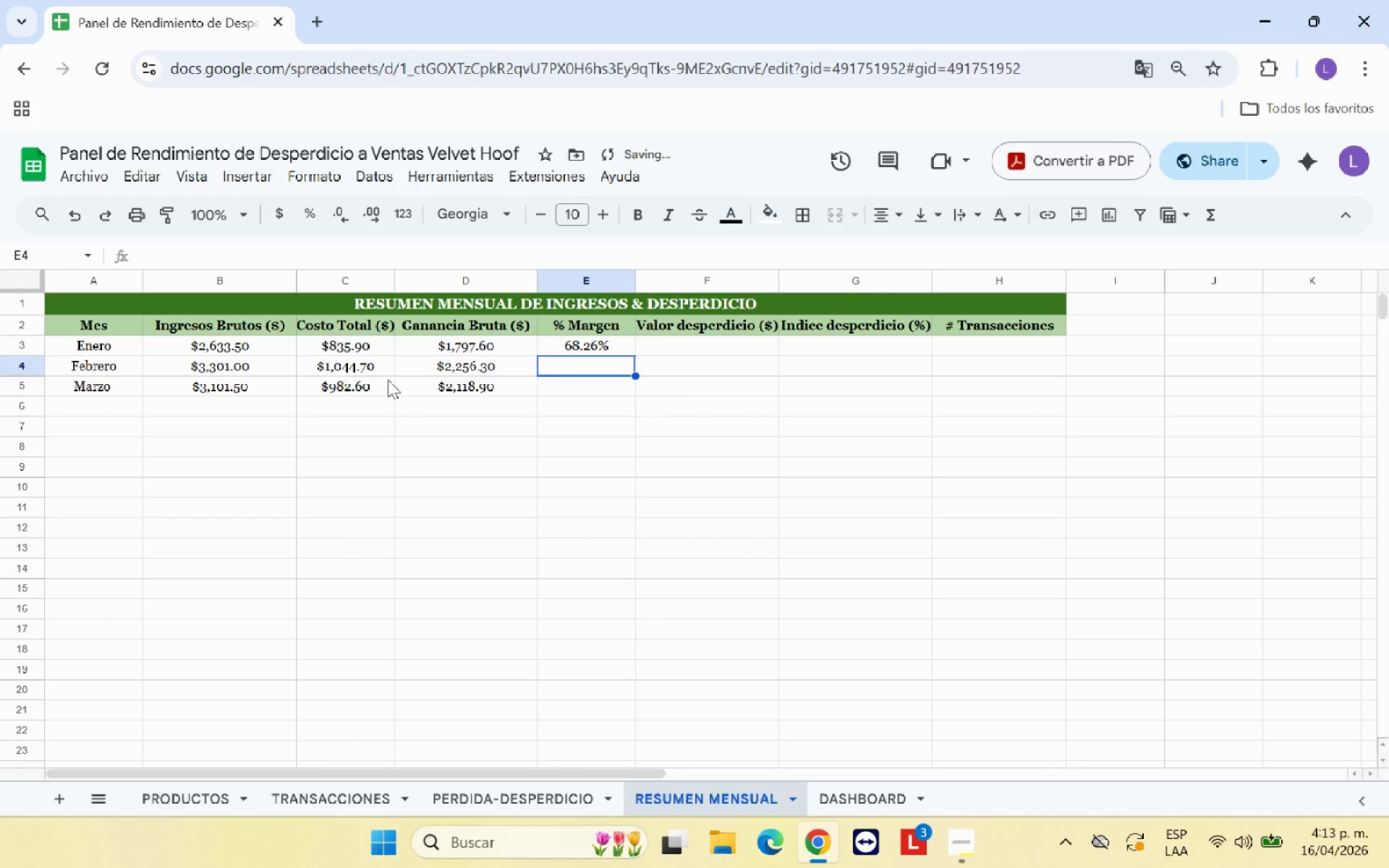 
left_click([598, 341])
 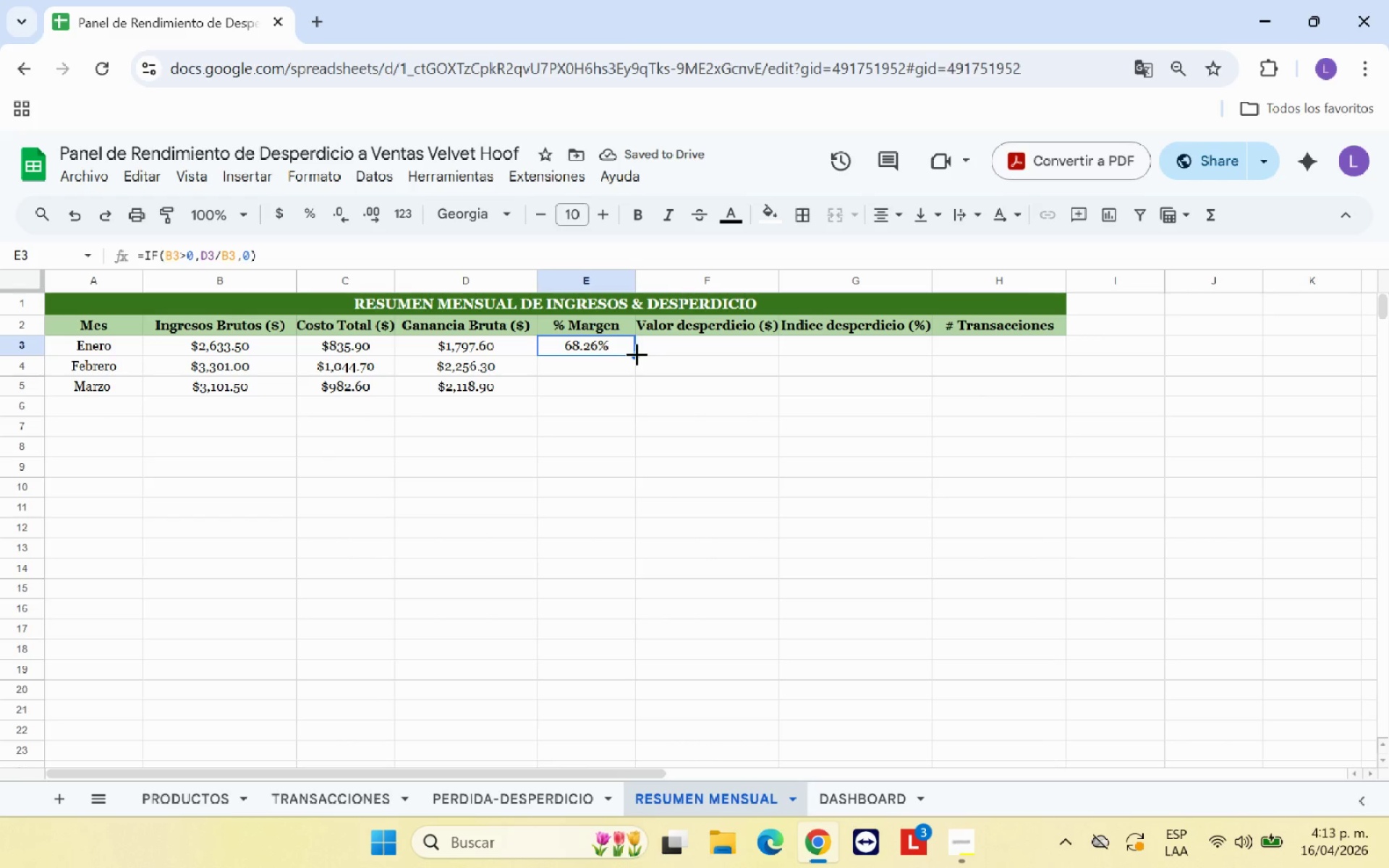 
left_click_drag(start_coordinate=[637, 354], to_coordinate=[629, 387])
 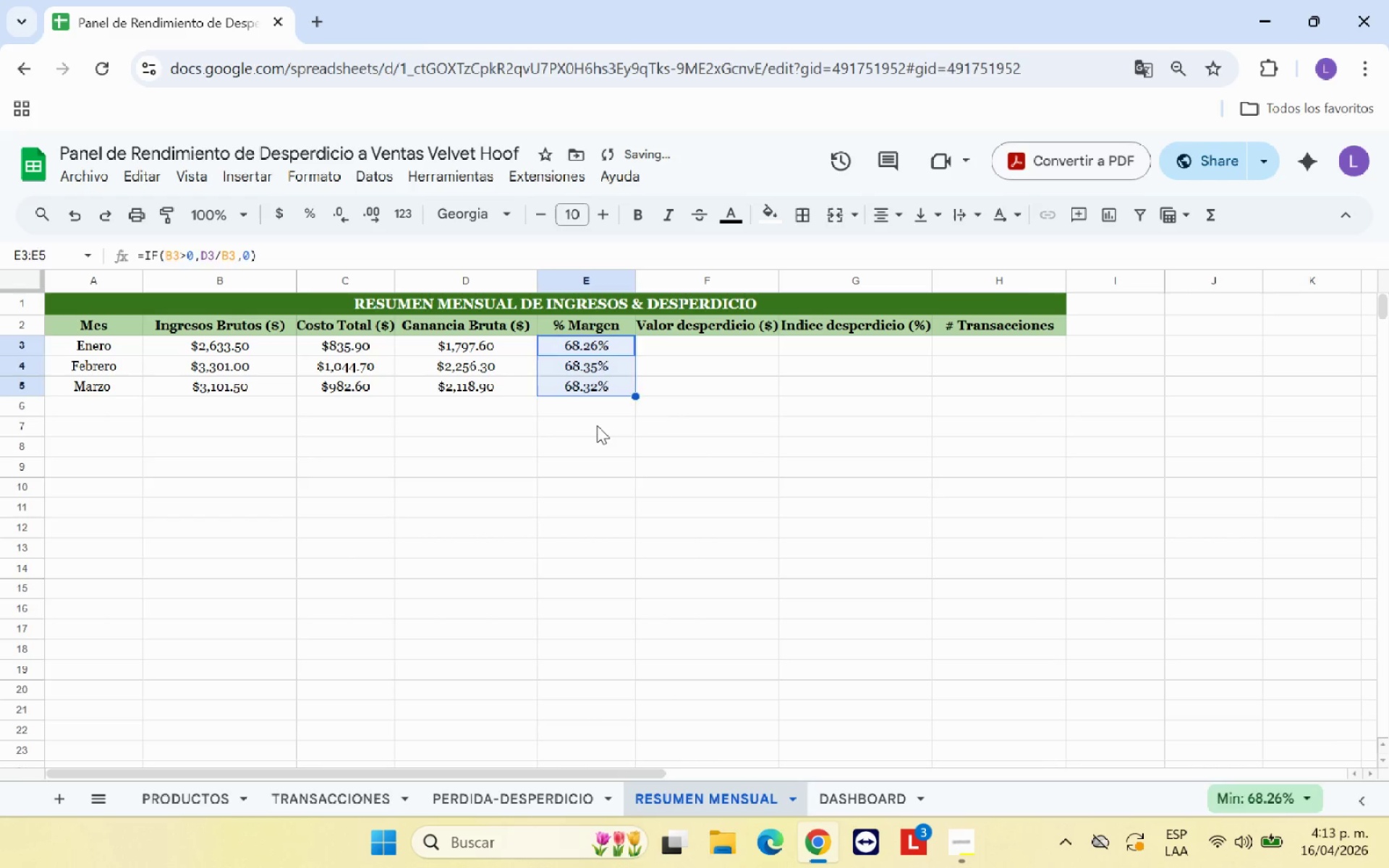 
left_click([597, 425])
 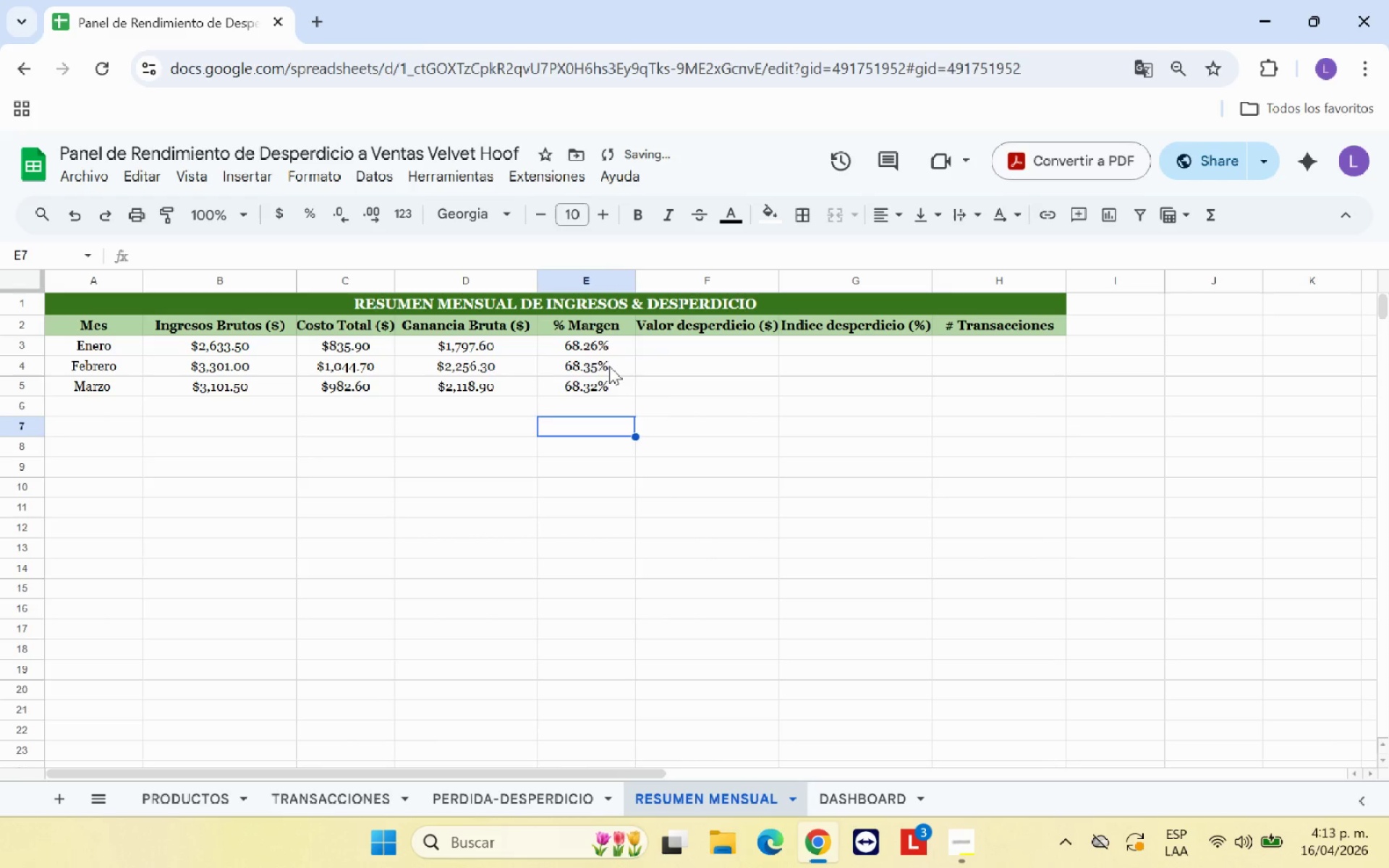 
left_click([609, 366])
 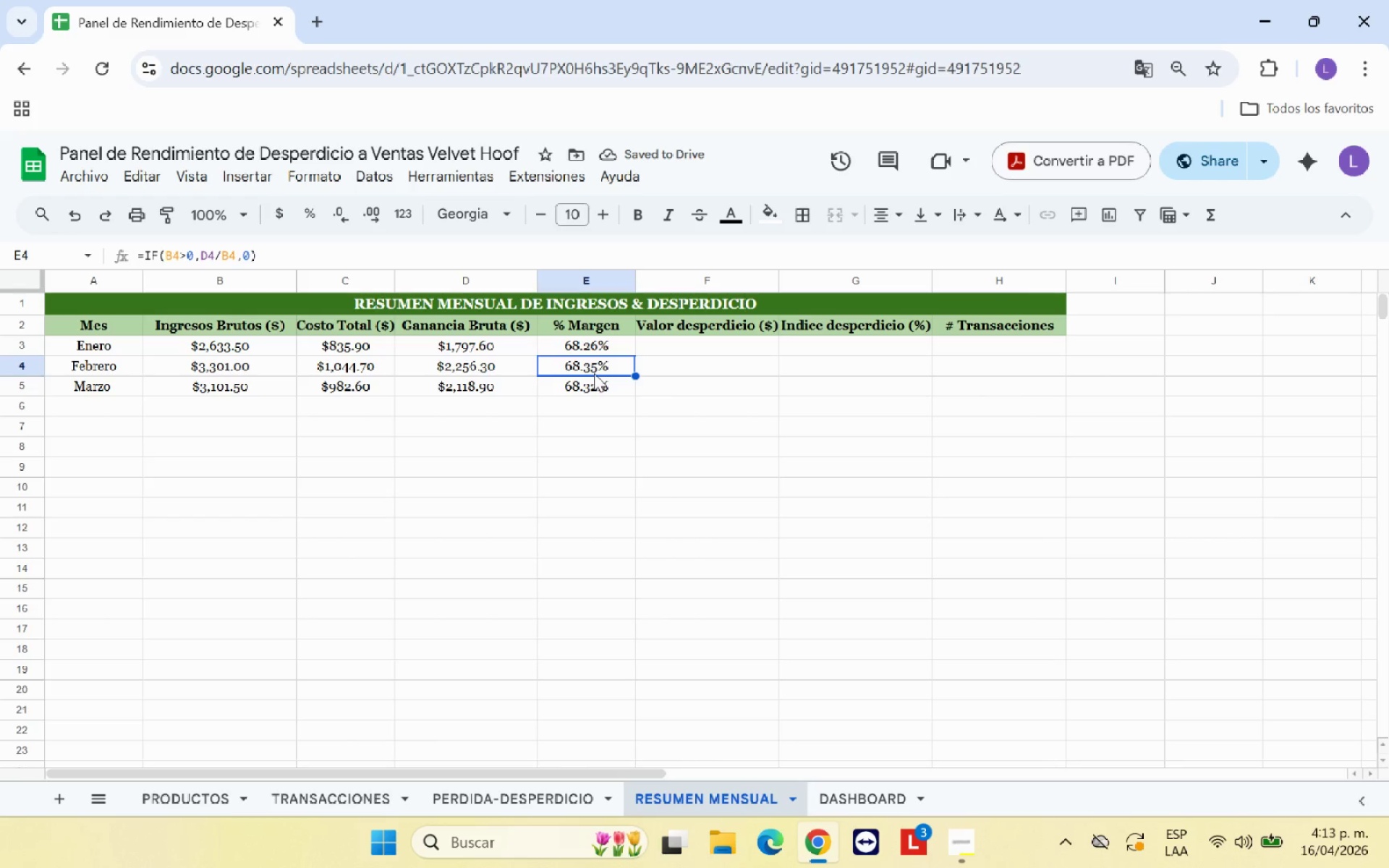 
left_click([600, 345])
 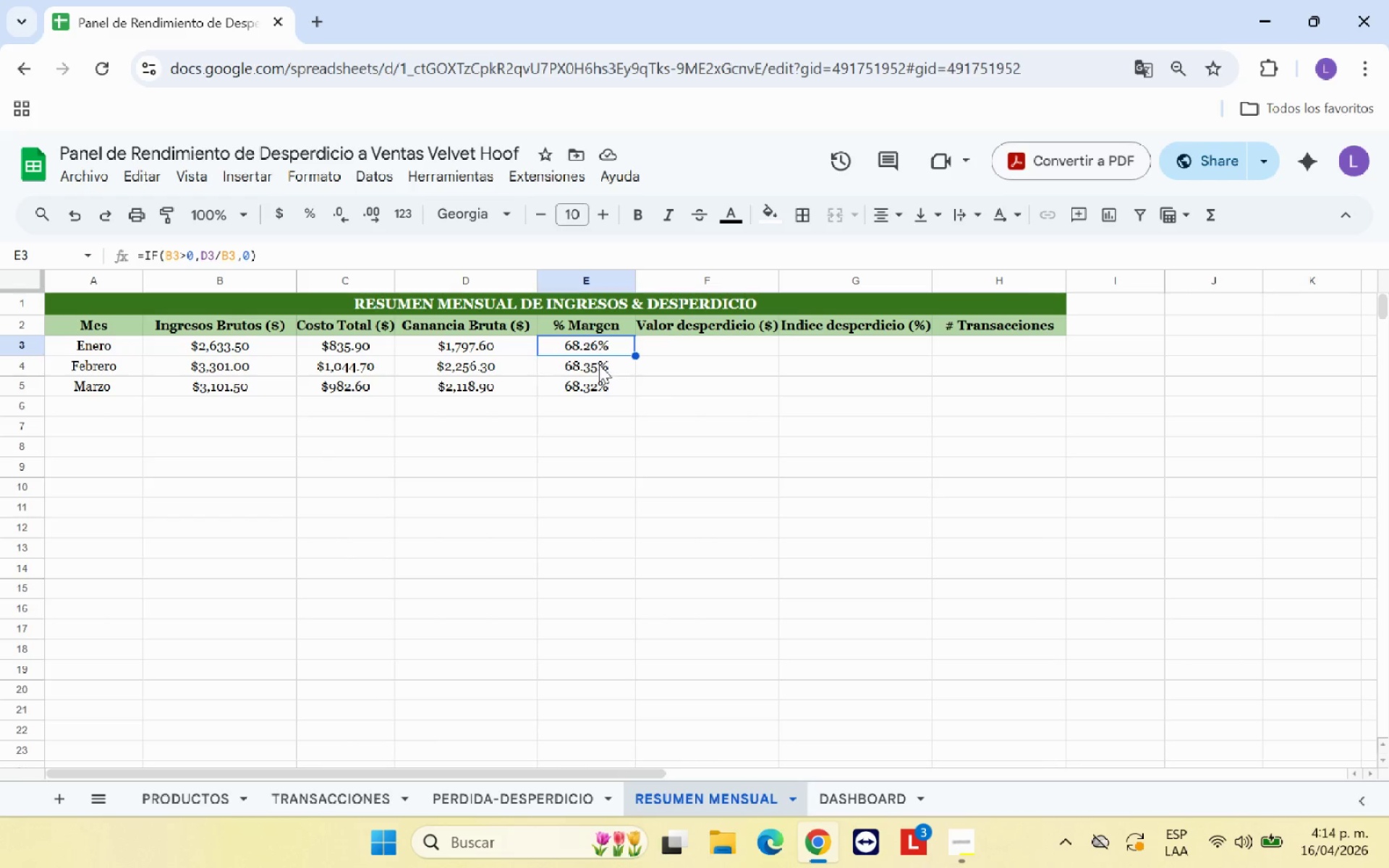 
left_click([599, 365])
 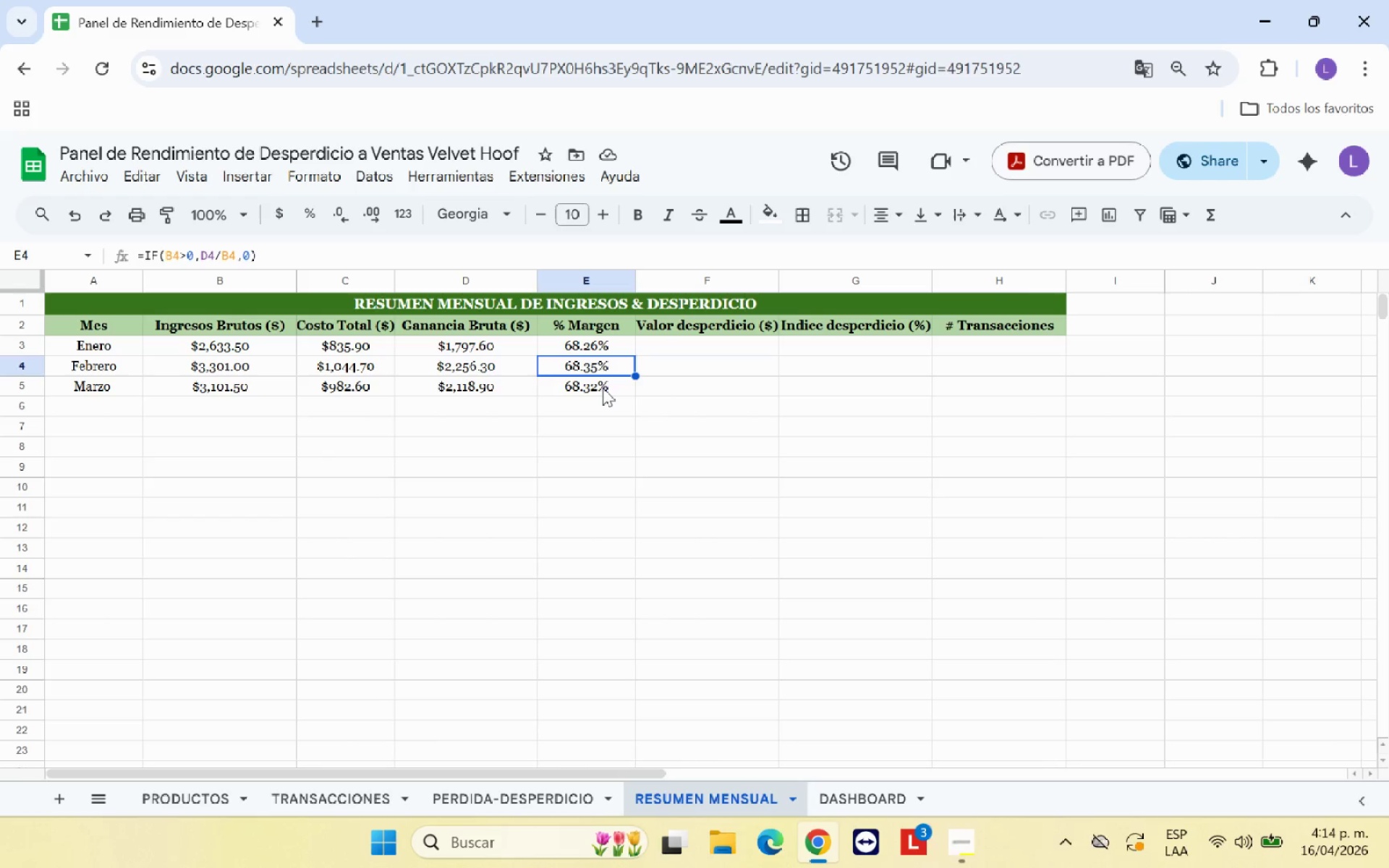 
left_click([603, 388])
 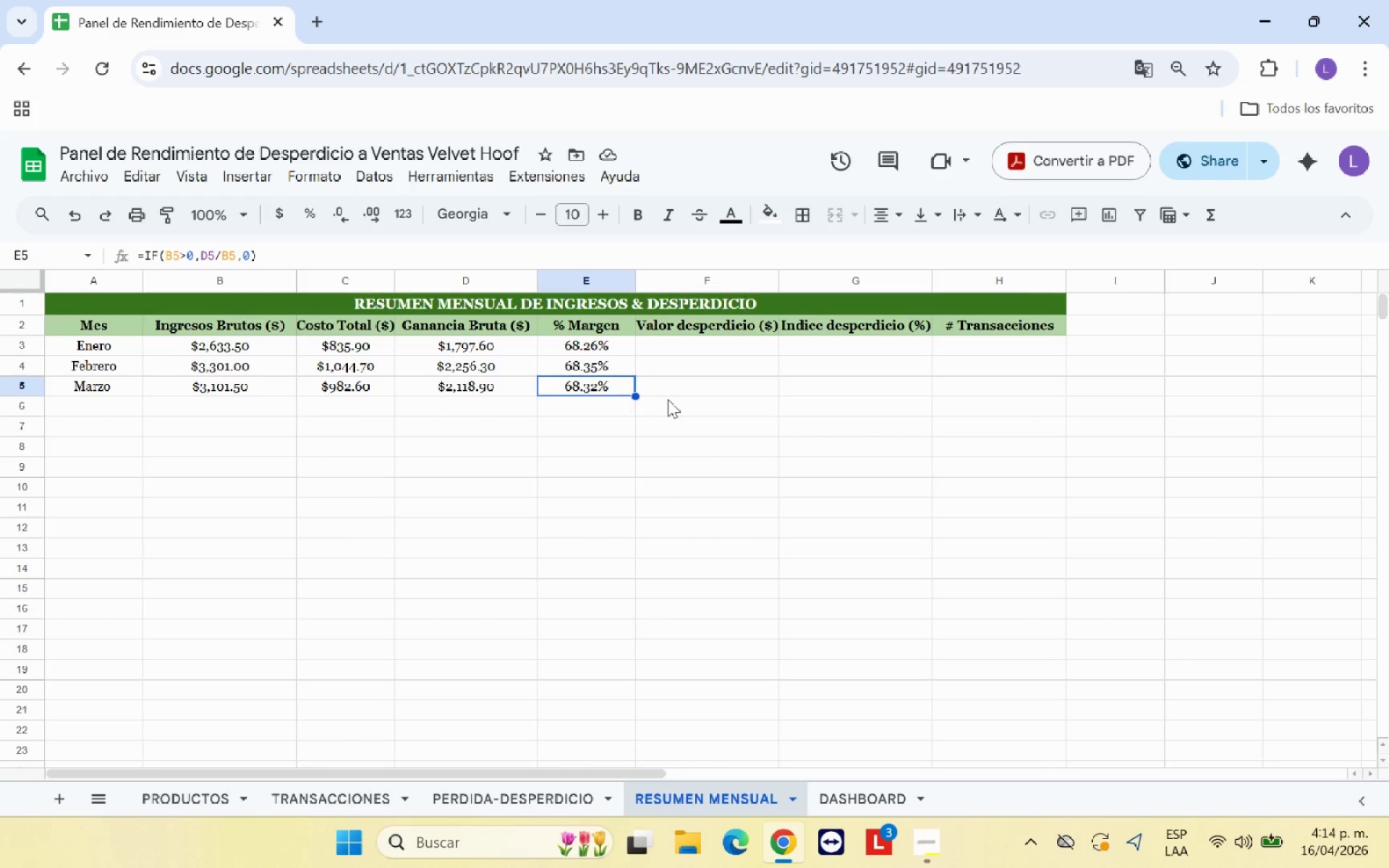 
left_click([685, 395])
 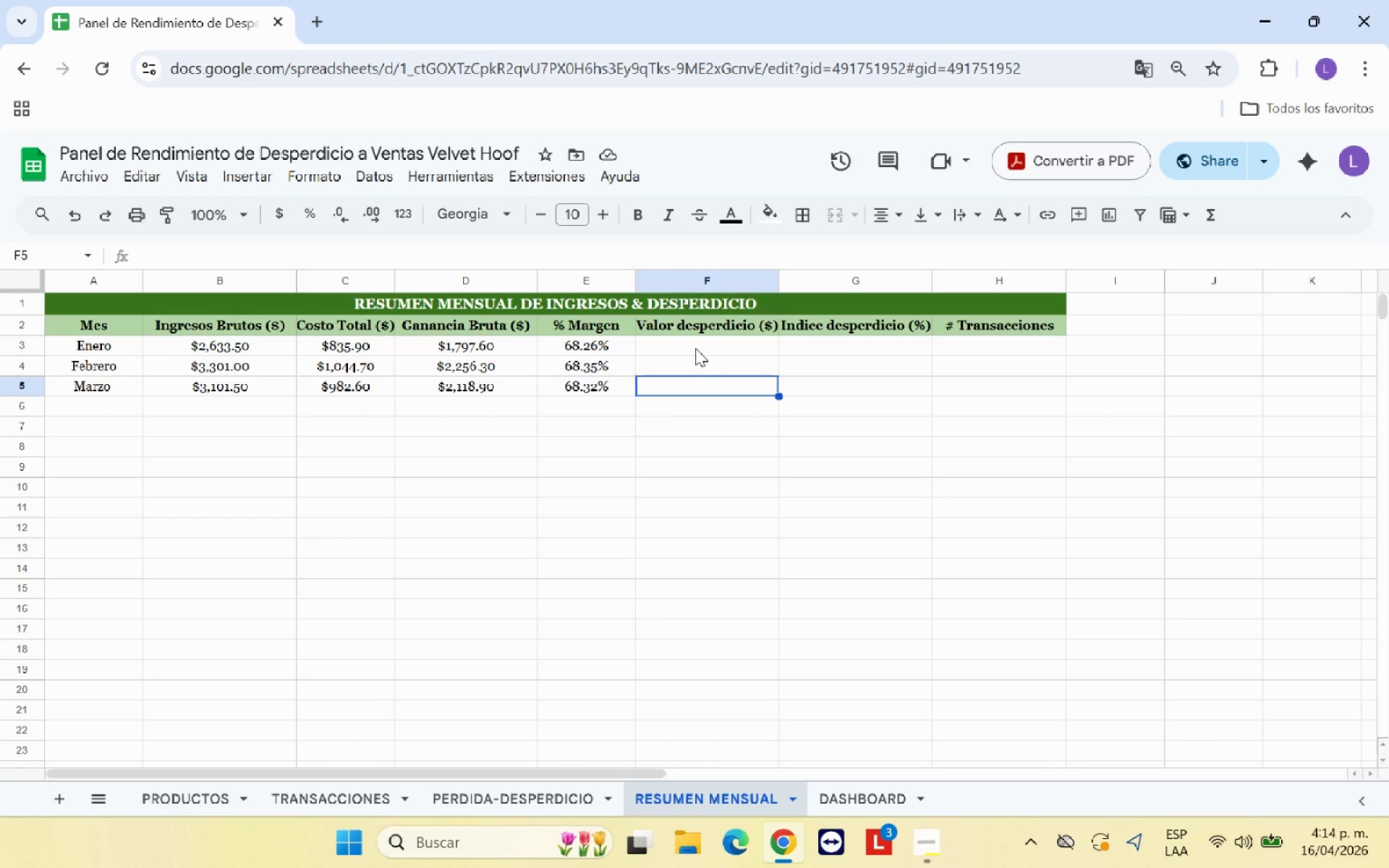 
left_click([695, 348])
 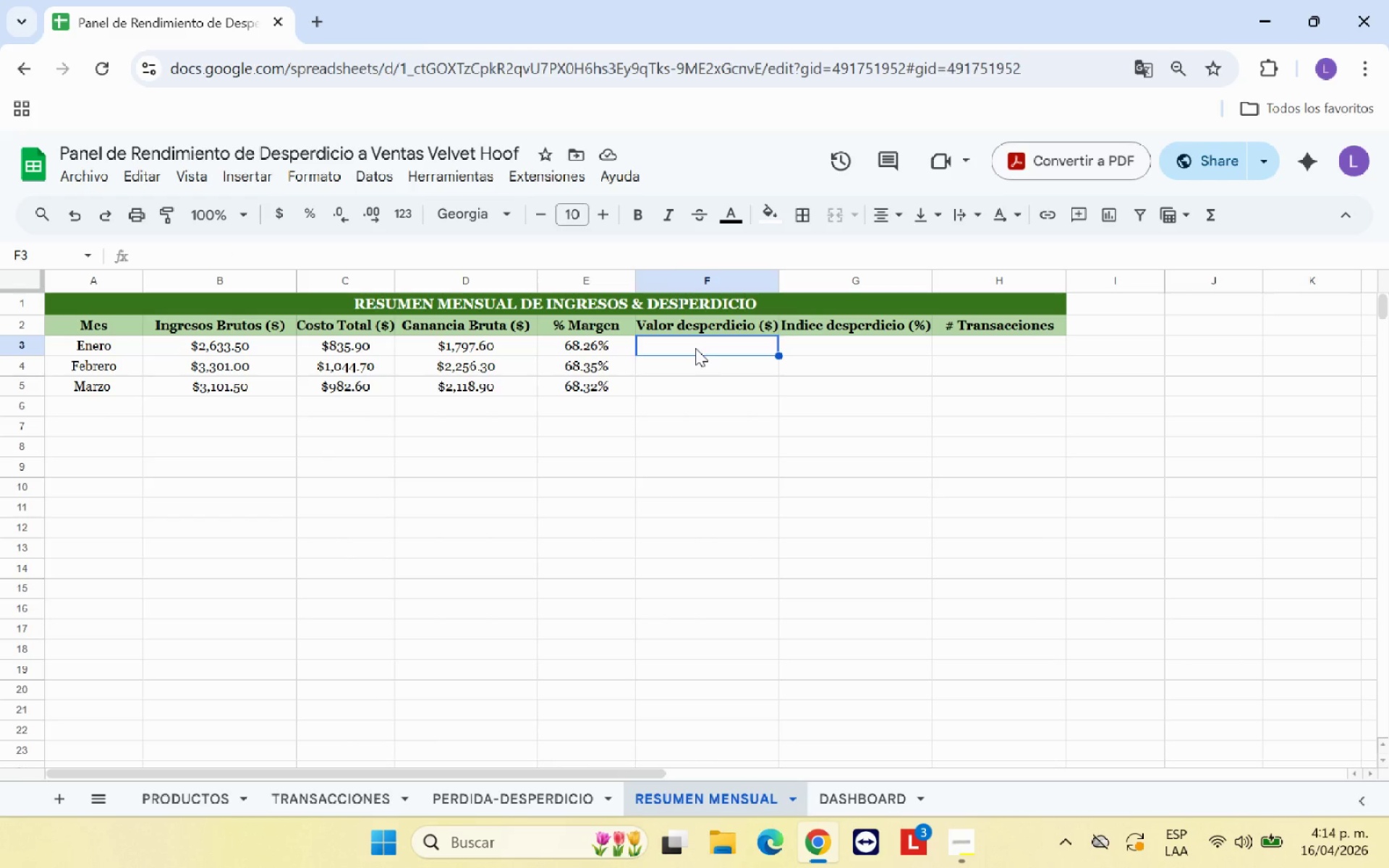 
wait(12.77)
 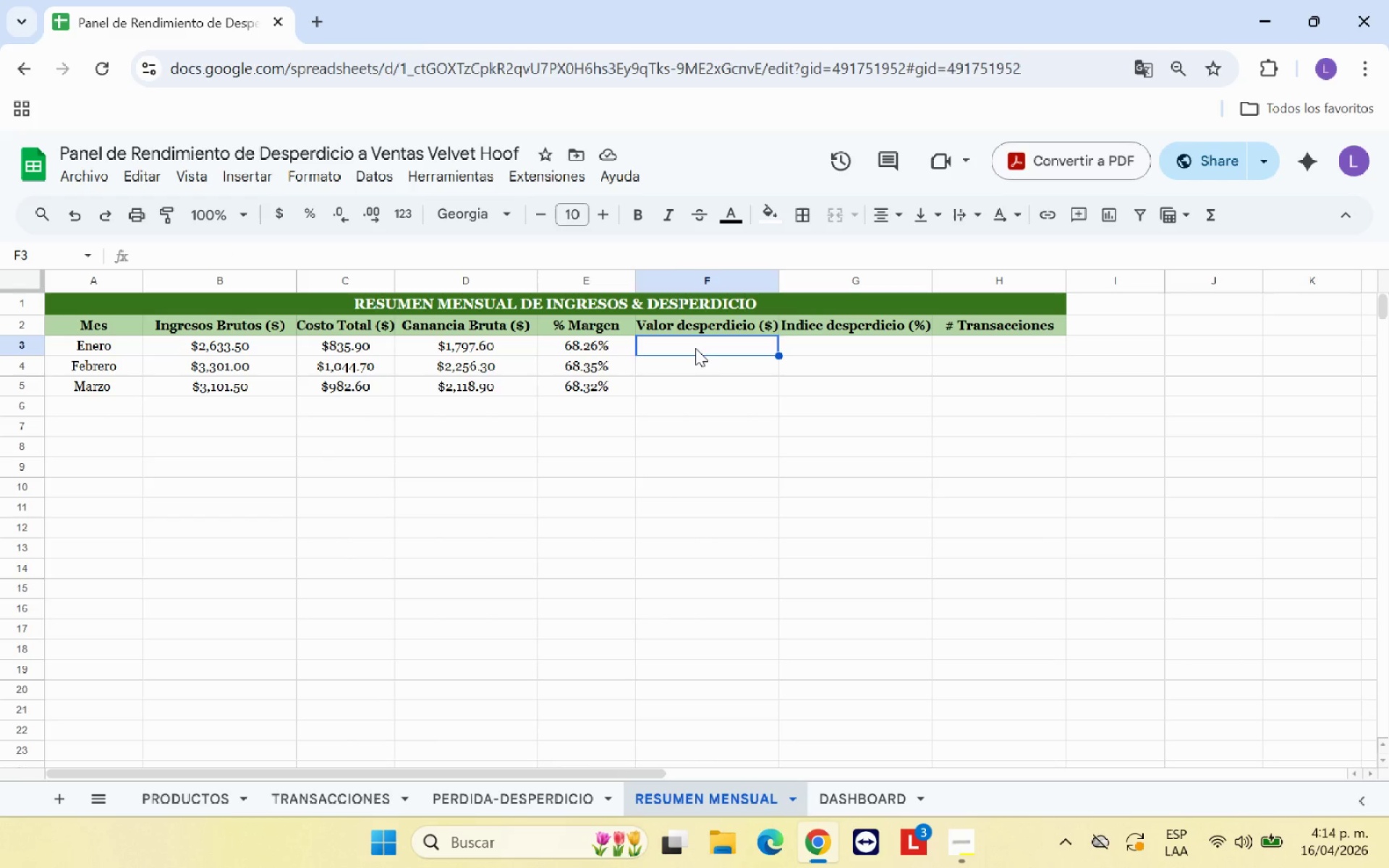 
type()SUMAR.SI*)
 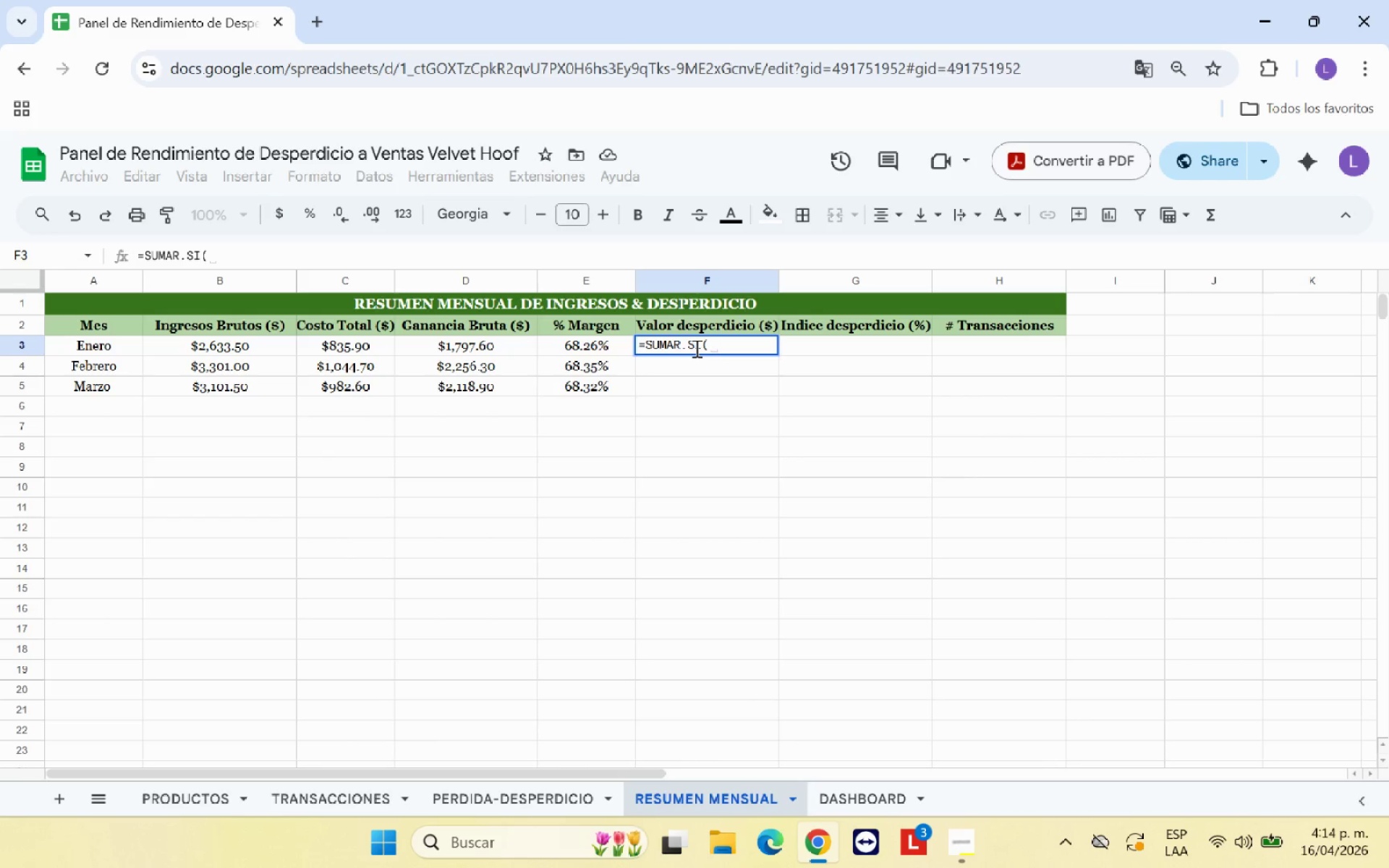 
wait(9.58)
 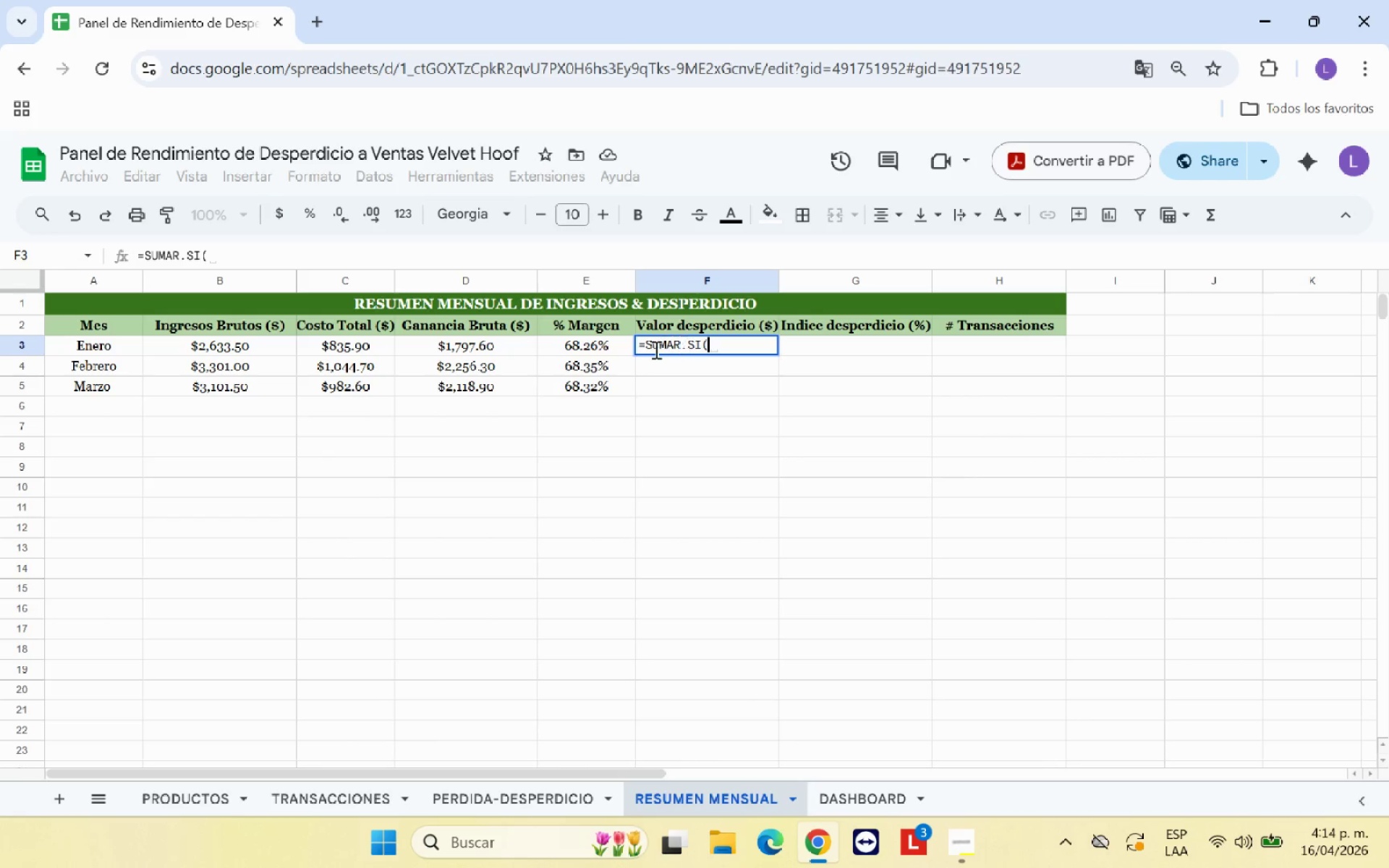 
left_click([502, 794])
 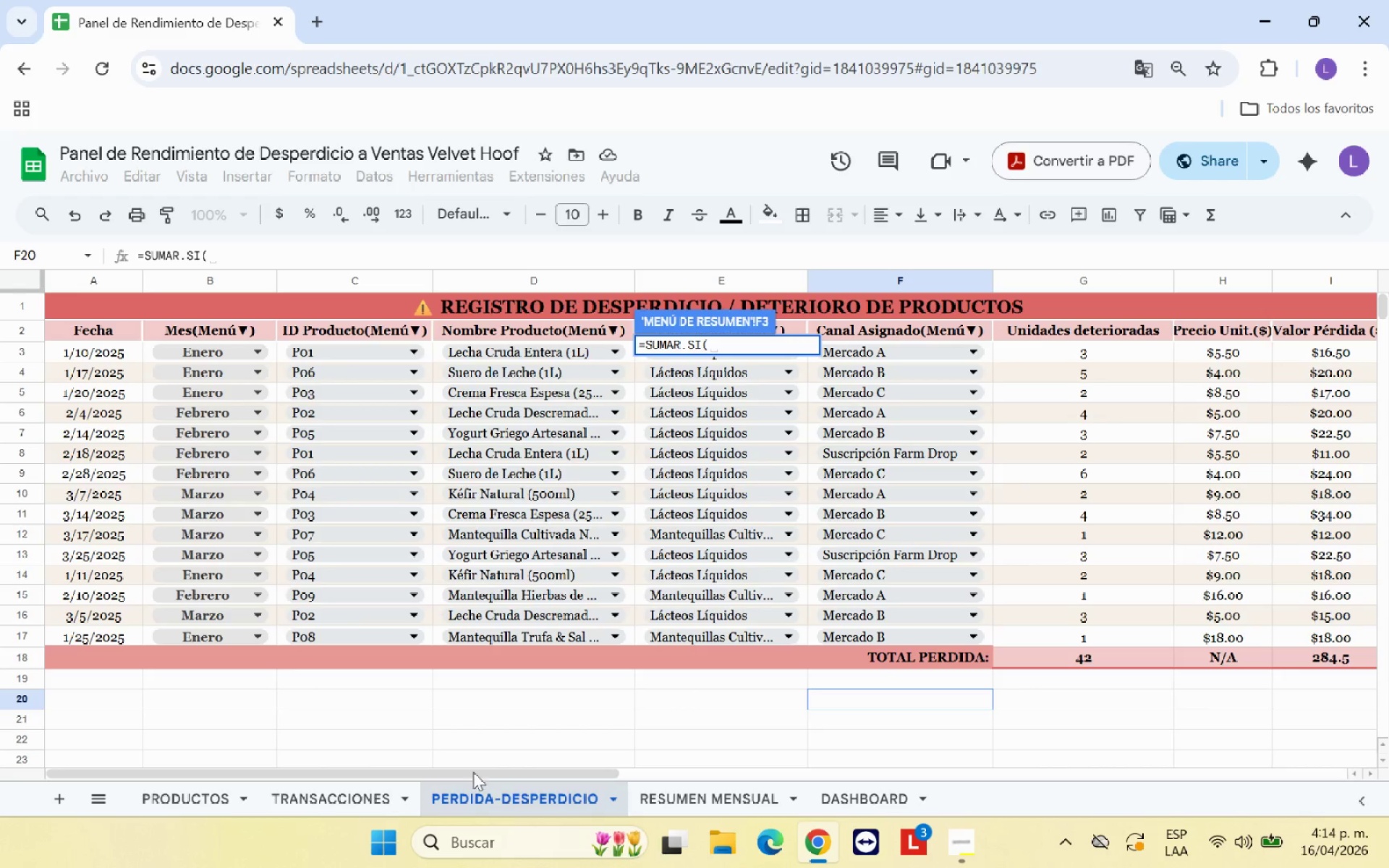 
scroll: coordinate [230, 443], scroll_direction: up, amount: 2.0
 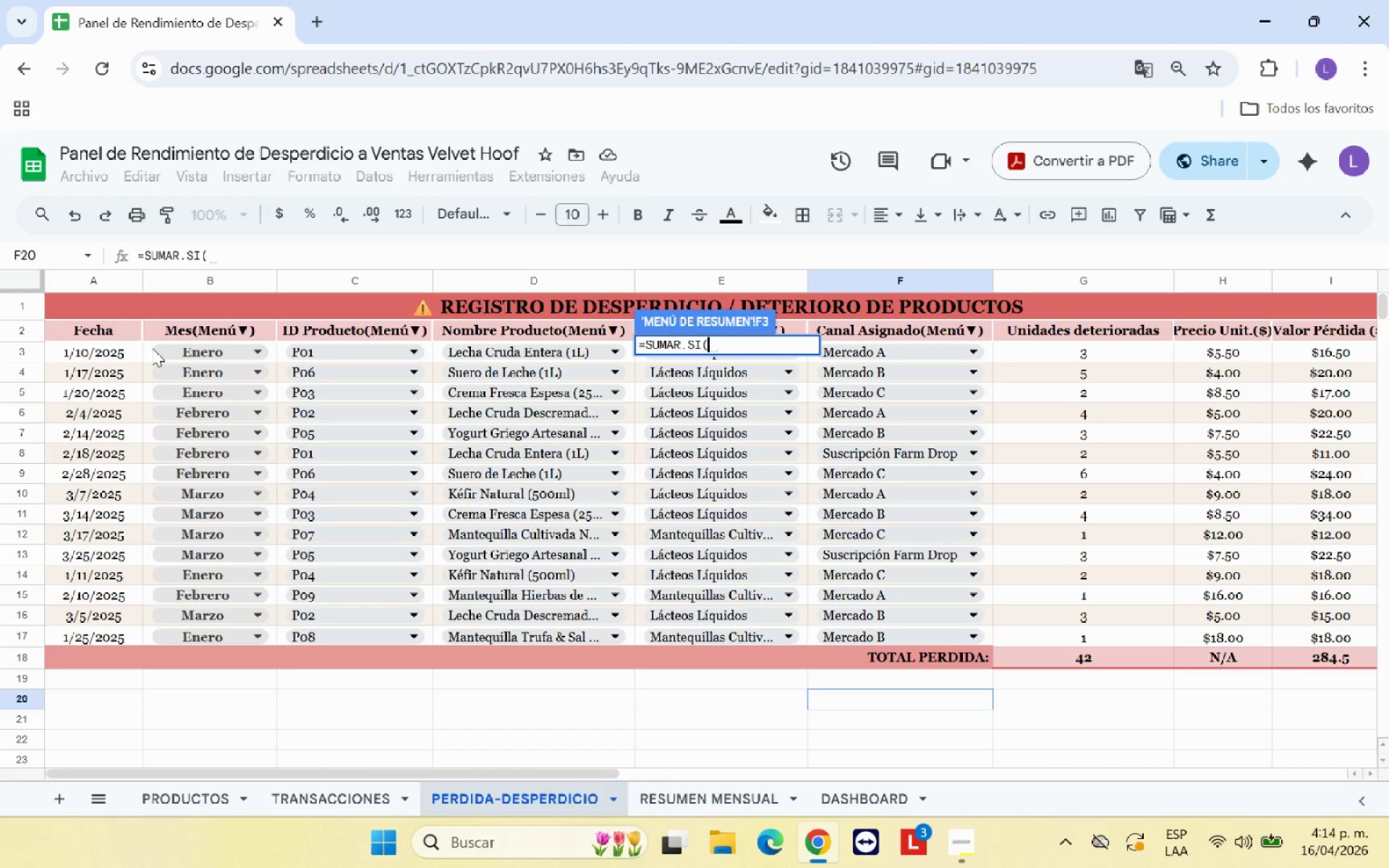 
left_click_drag(start_coordinate=[152, 348], to_coordinate=[146, 633])
 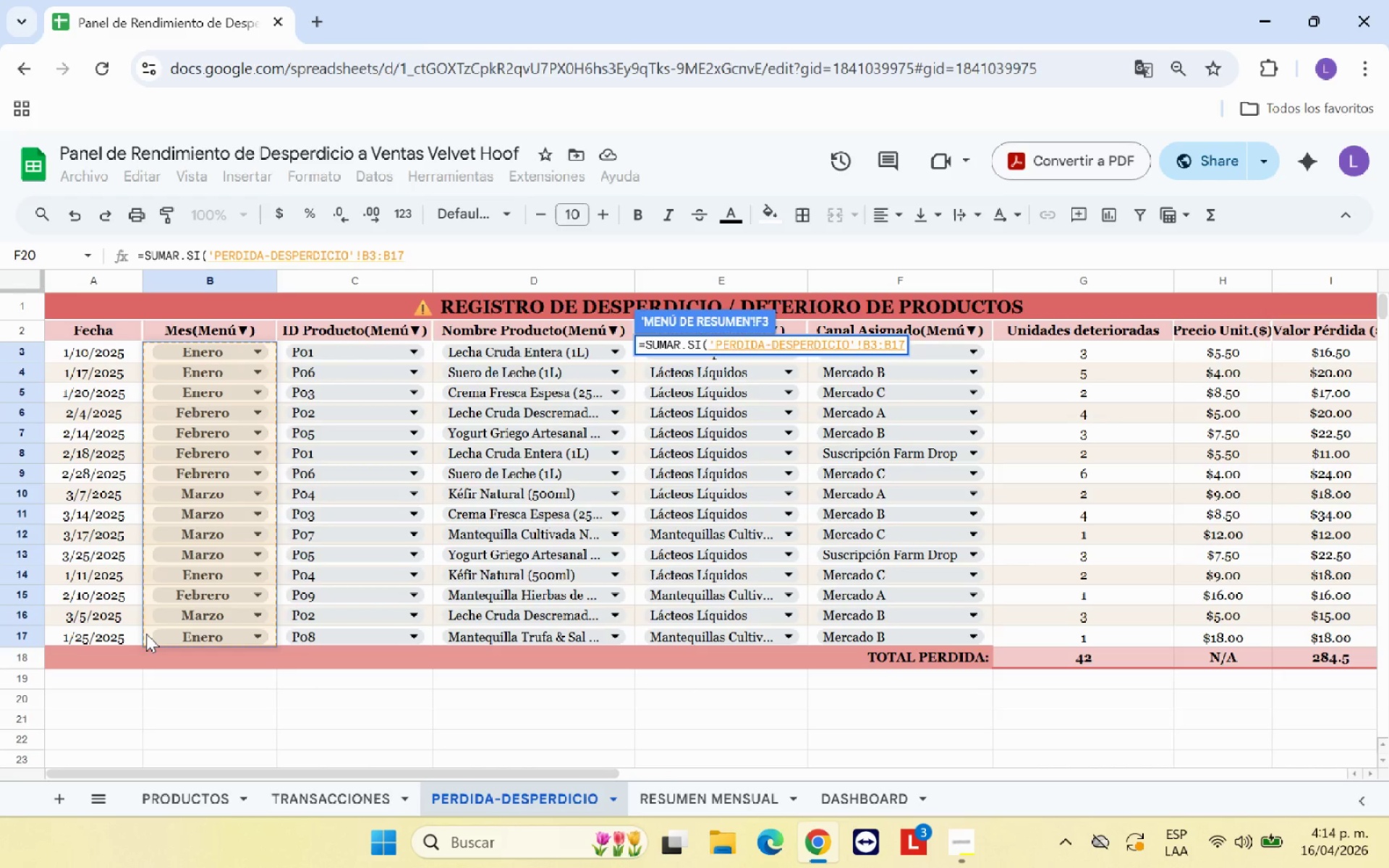 
key(Comma)
 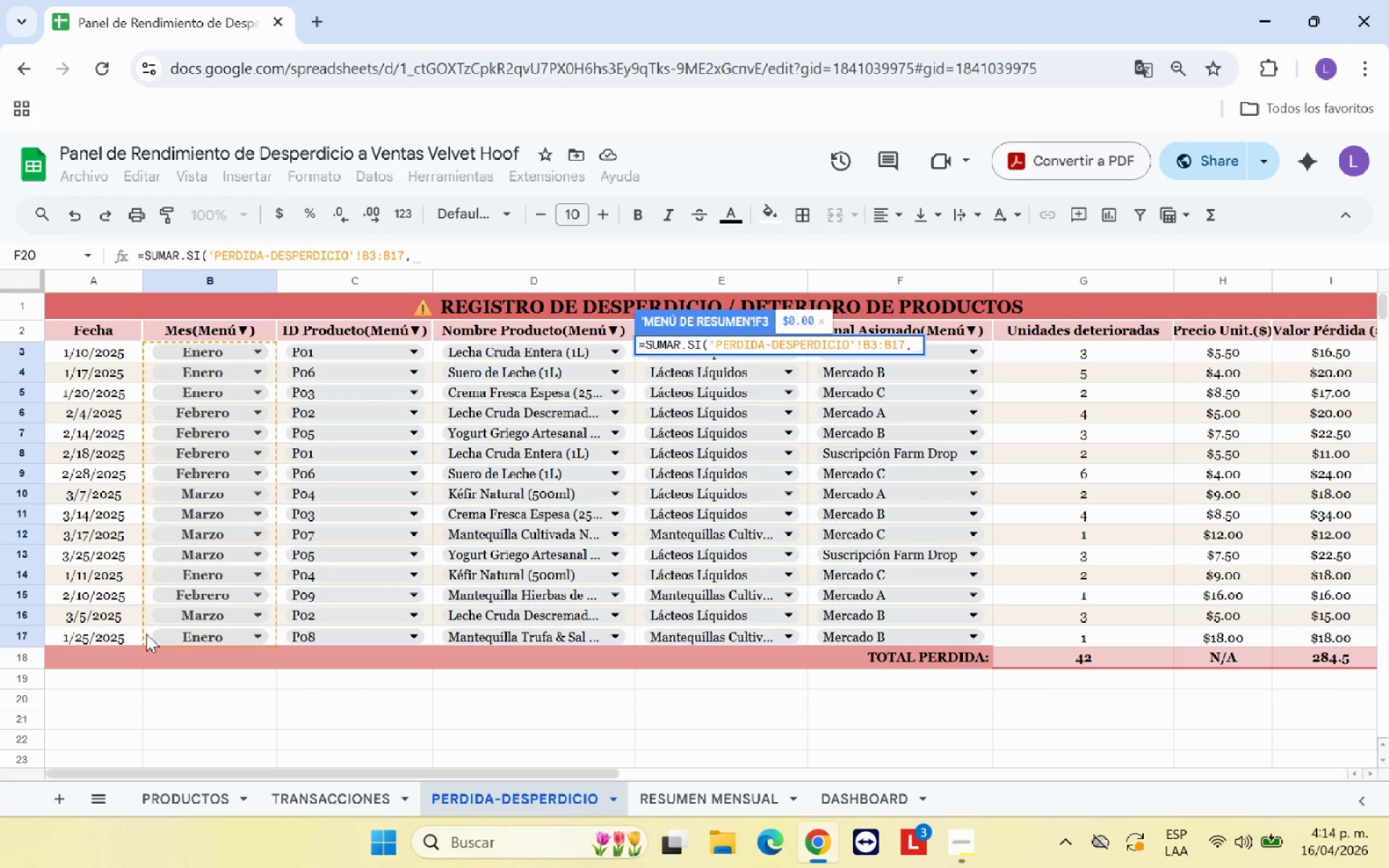 
type(A3,)
 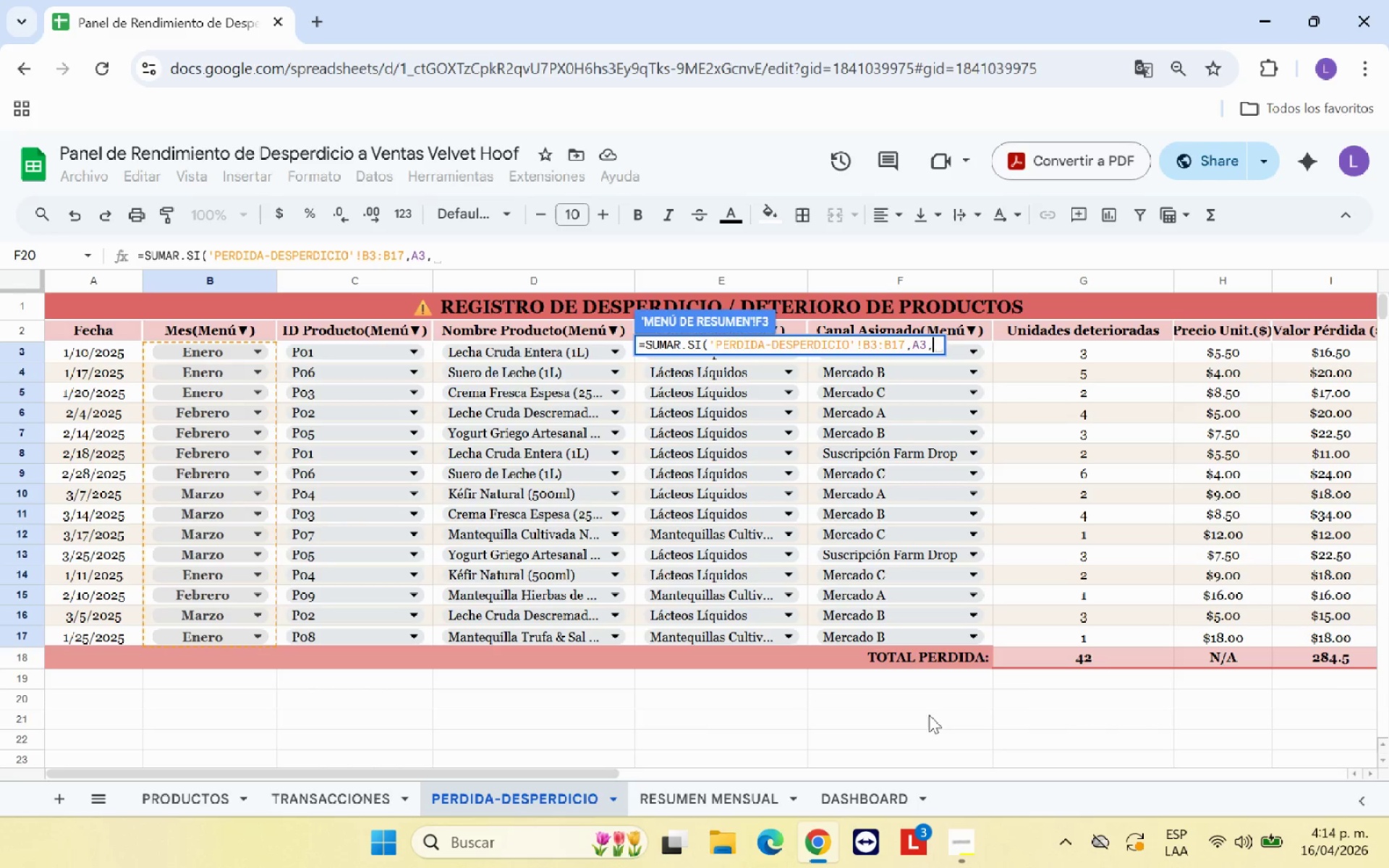 
left_click_drag(start_coordinate=[1301, 350], to_coordinate=[1321, 629])
 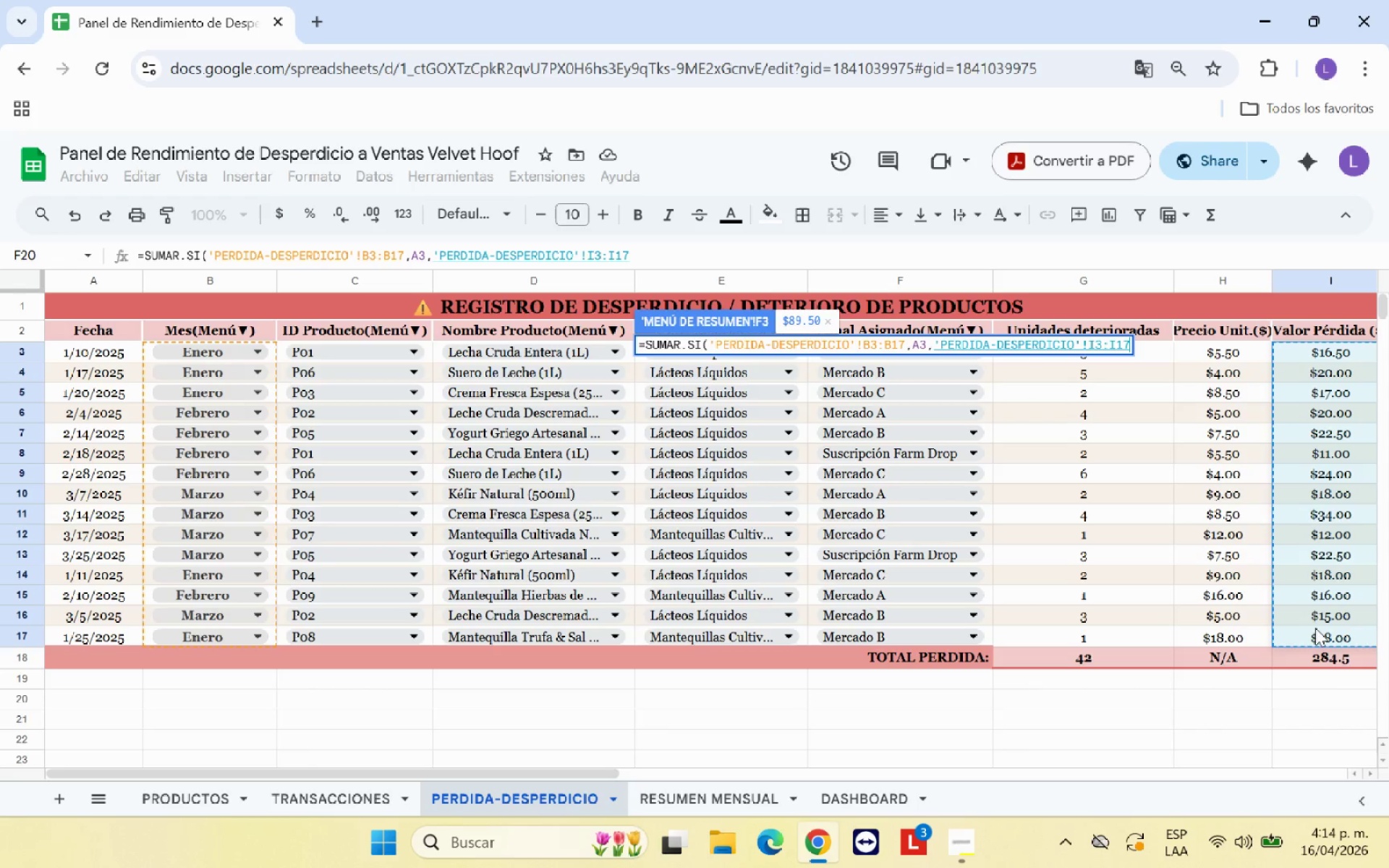 
key(Shift+9)
 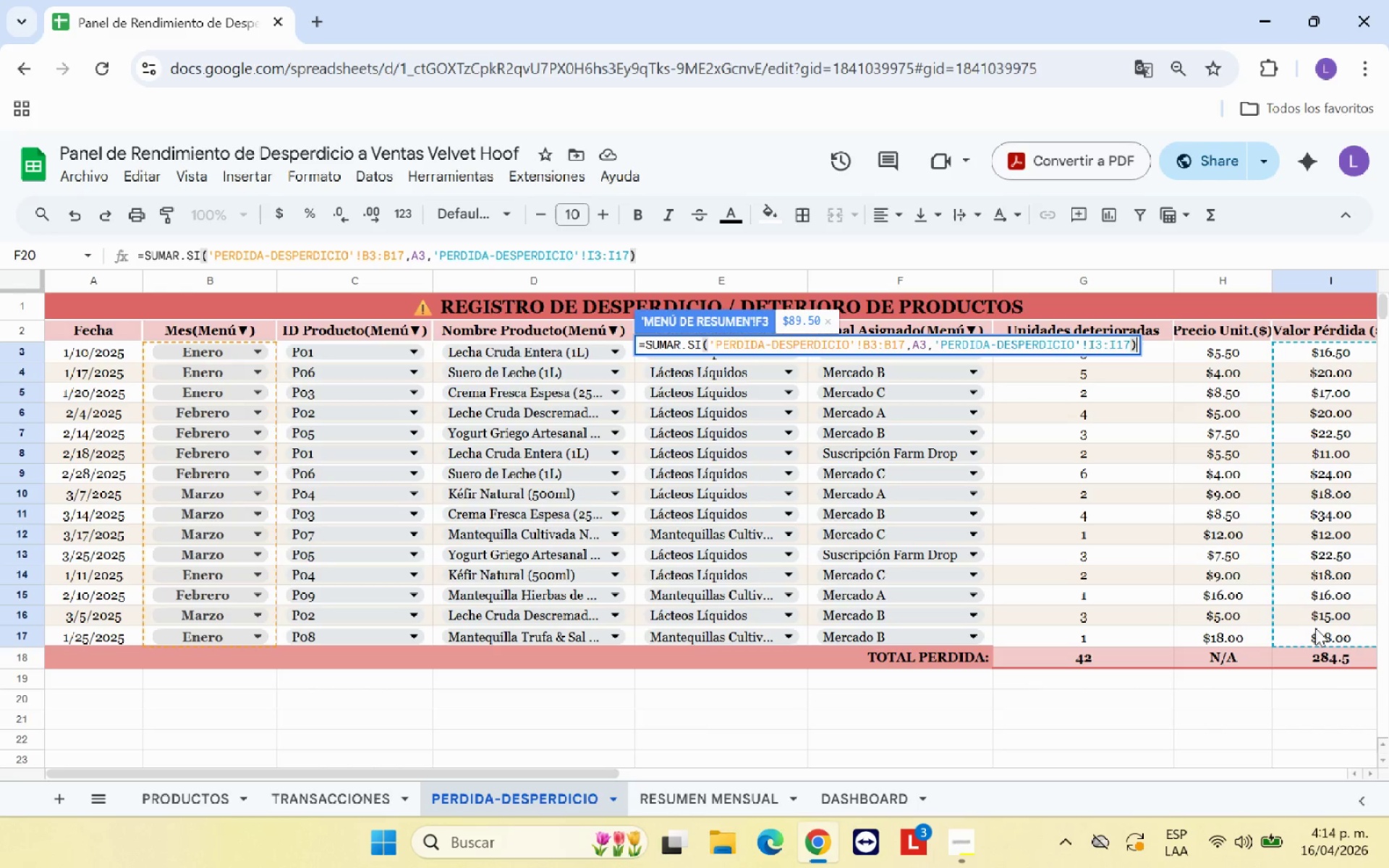 
key(Enter)
 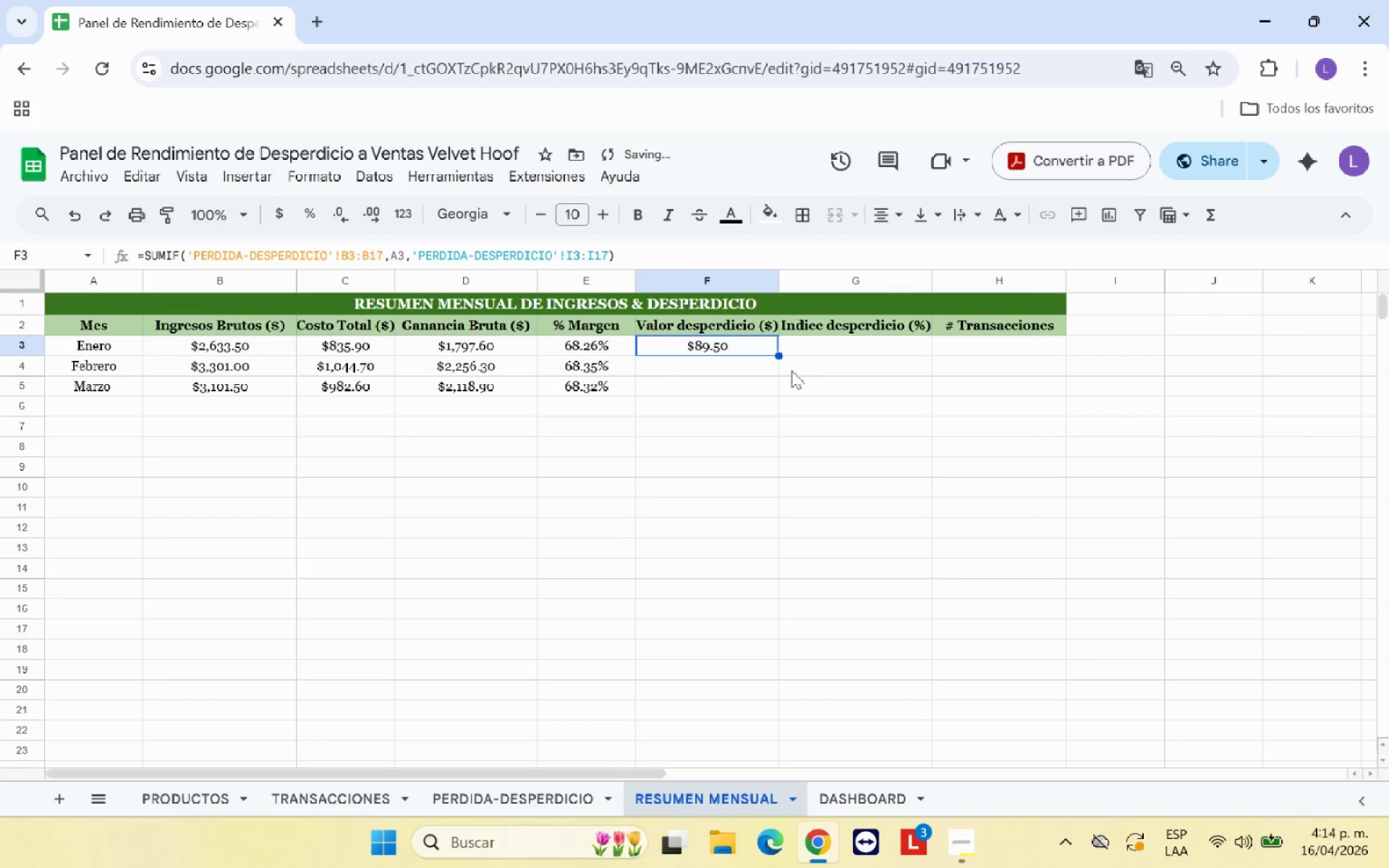 
left_click([718, 366])
 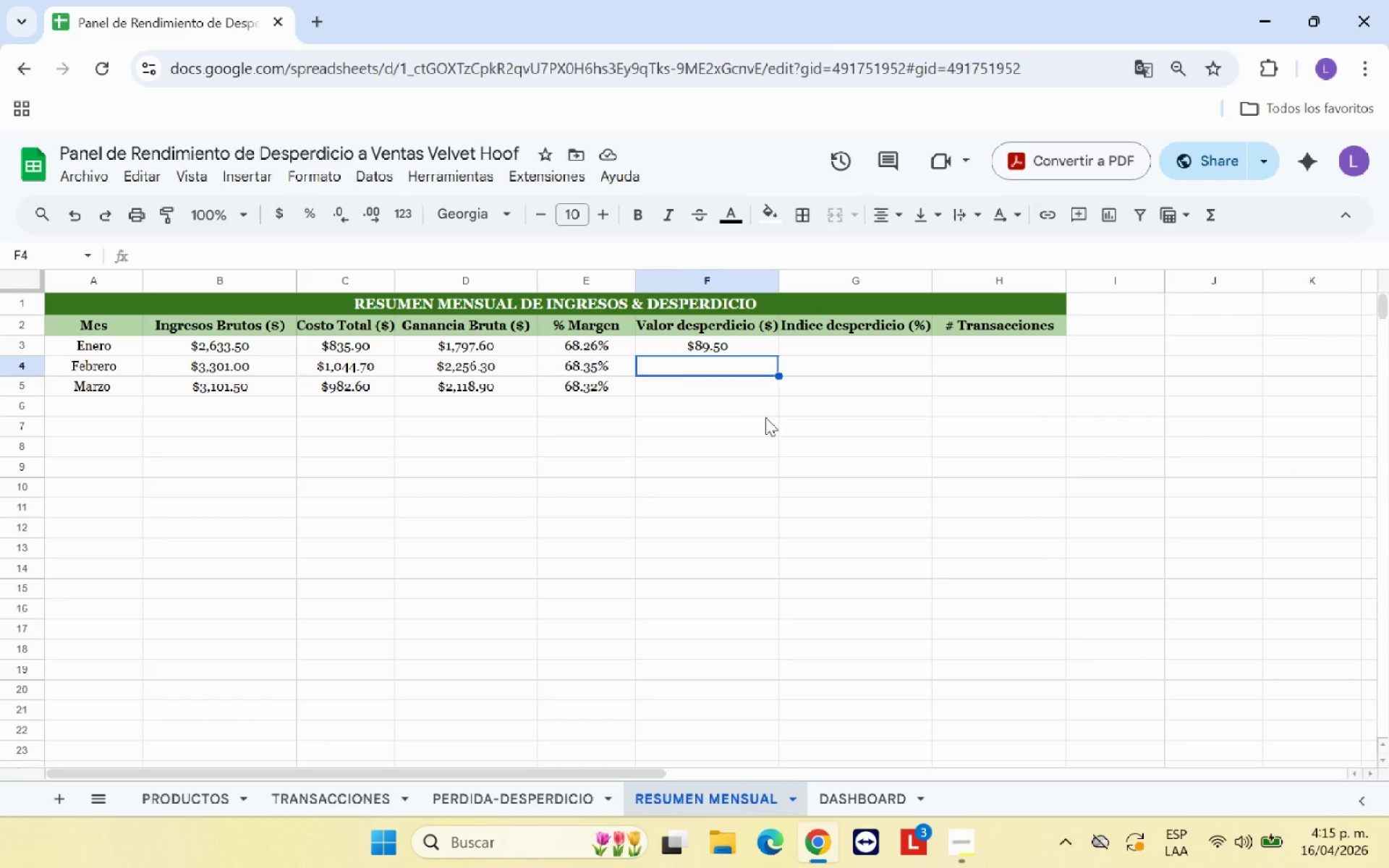 
wait(5.98)
 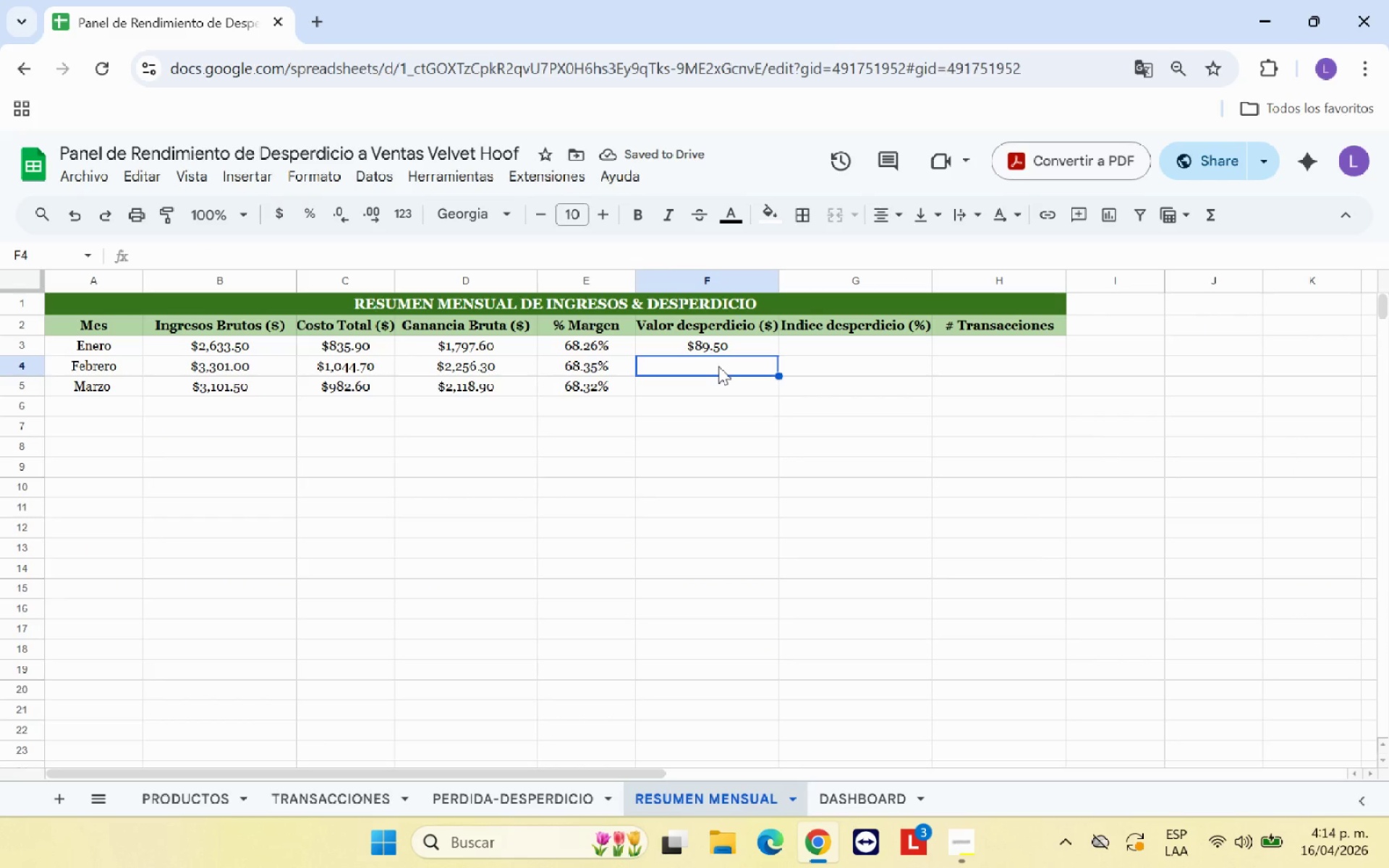 
left_click([746, 347])
 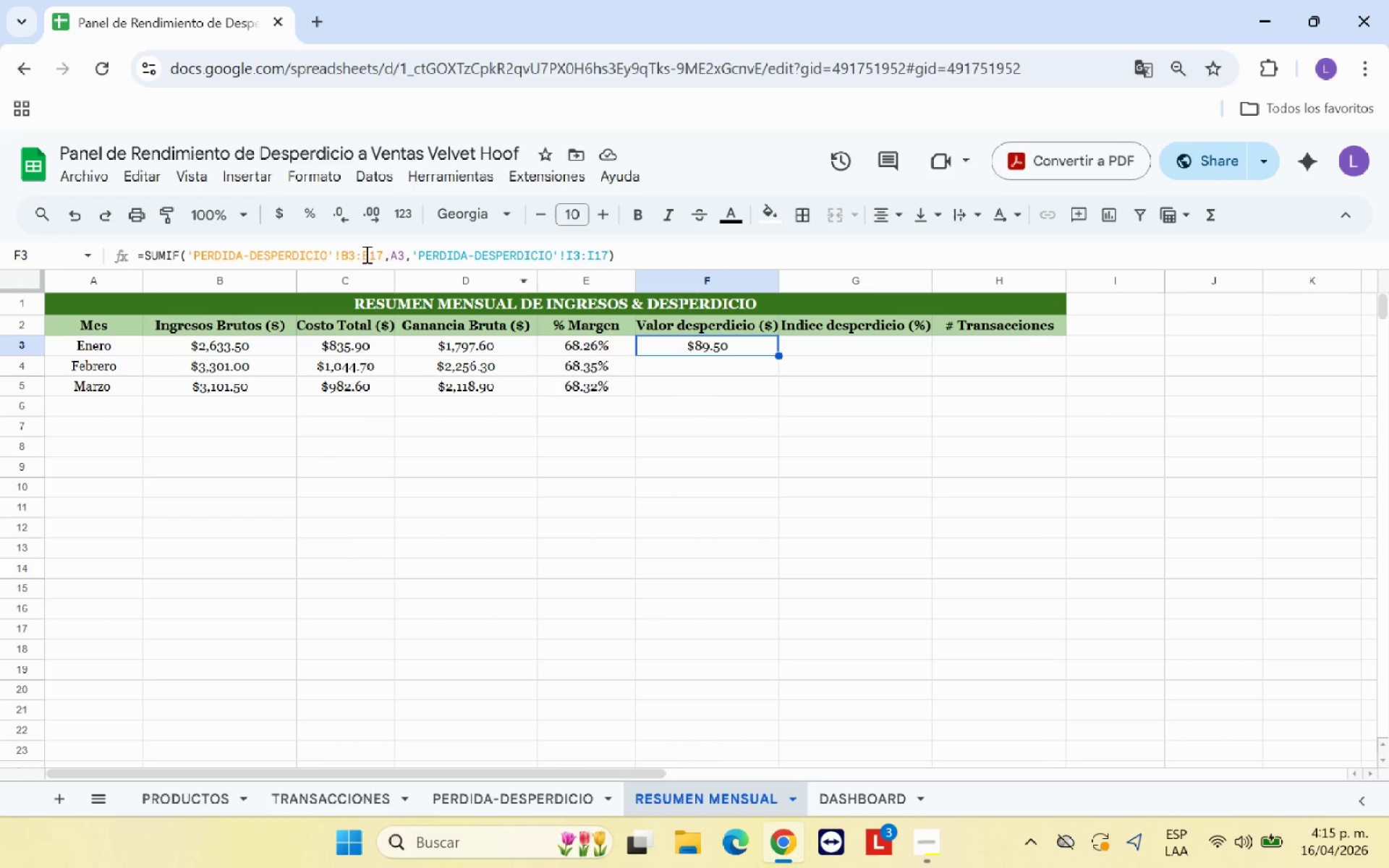 
left_click([341, 254])
 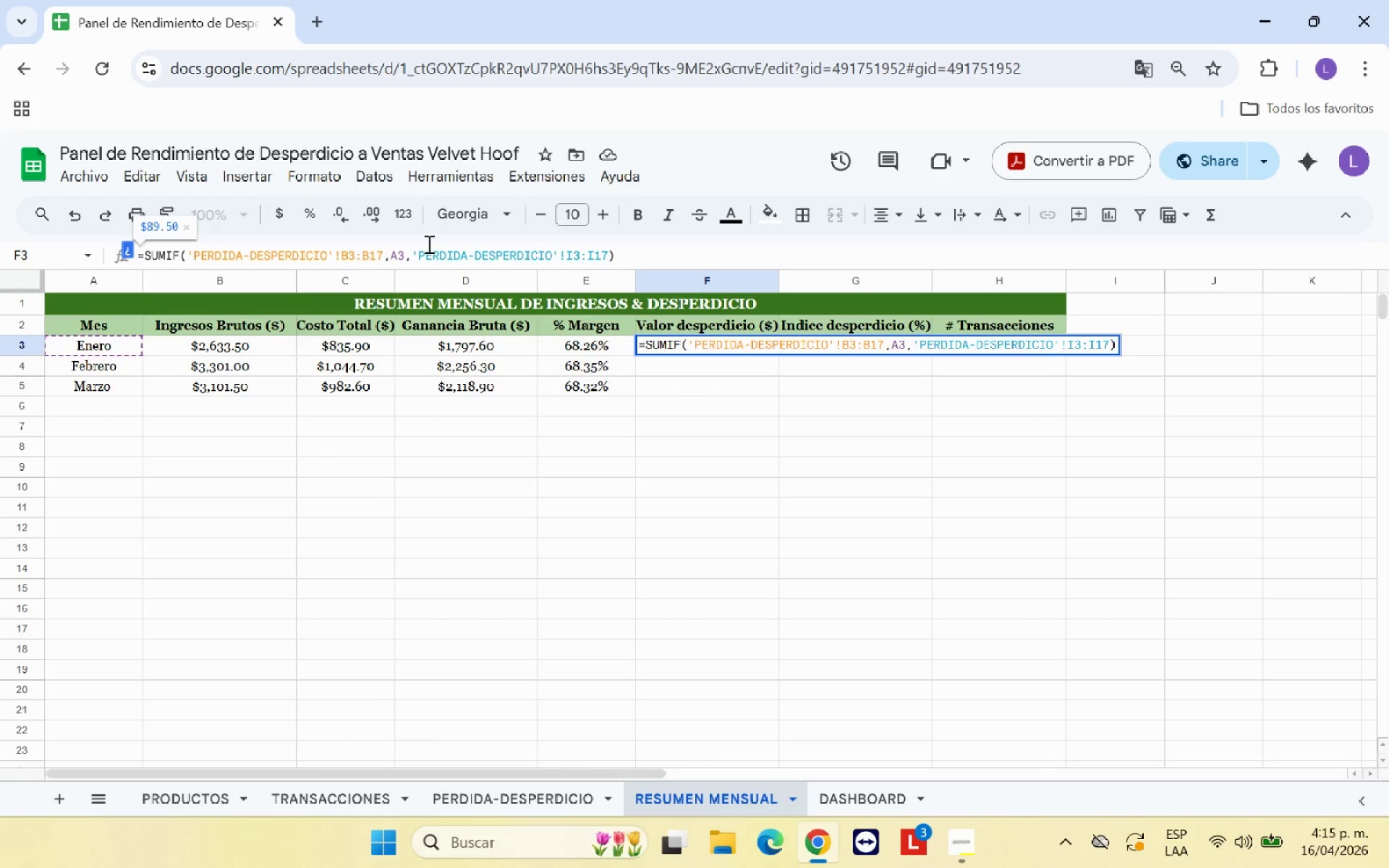 
key(Shift+4)
 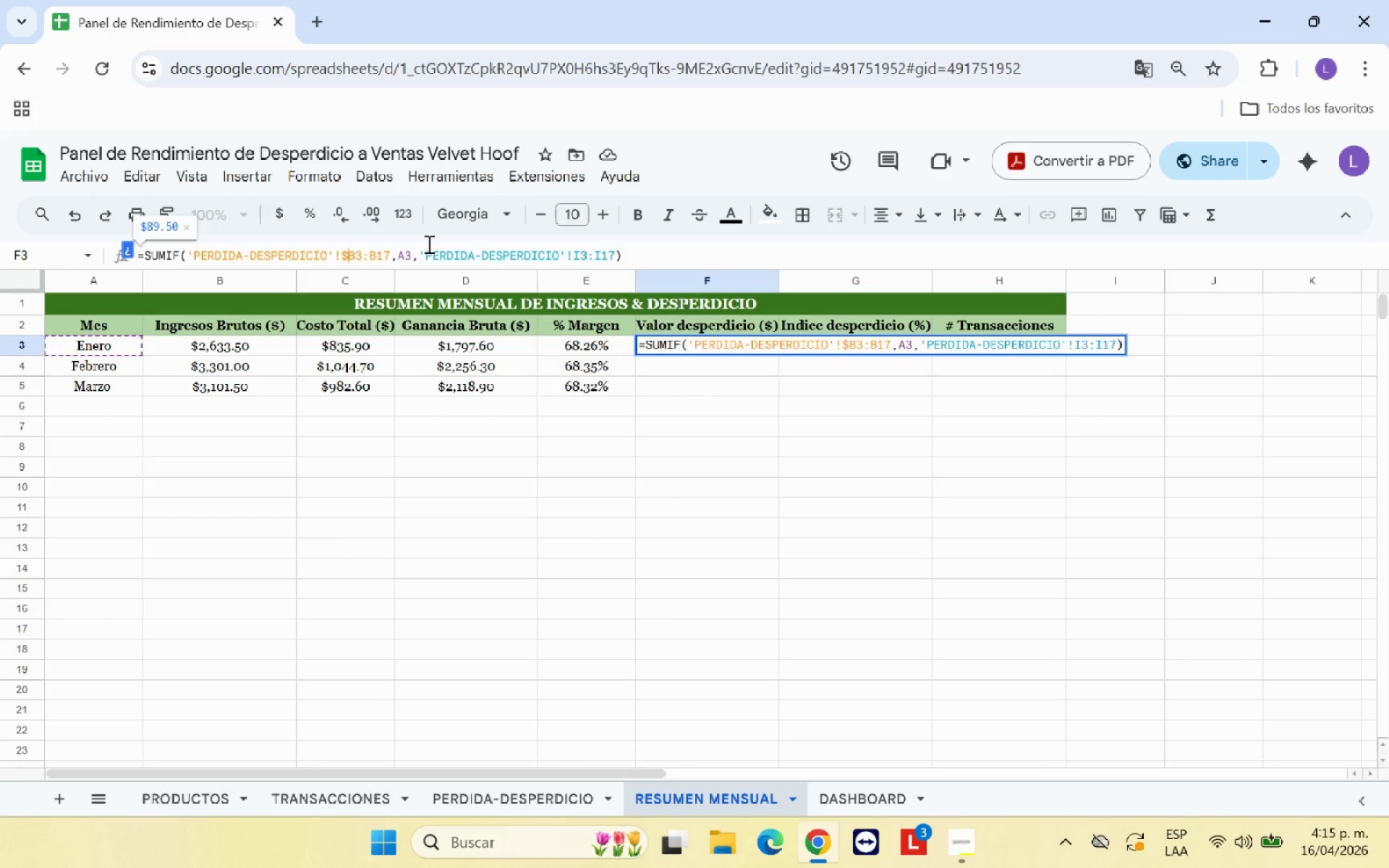 
key(ArrowRight)
 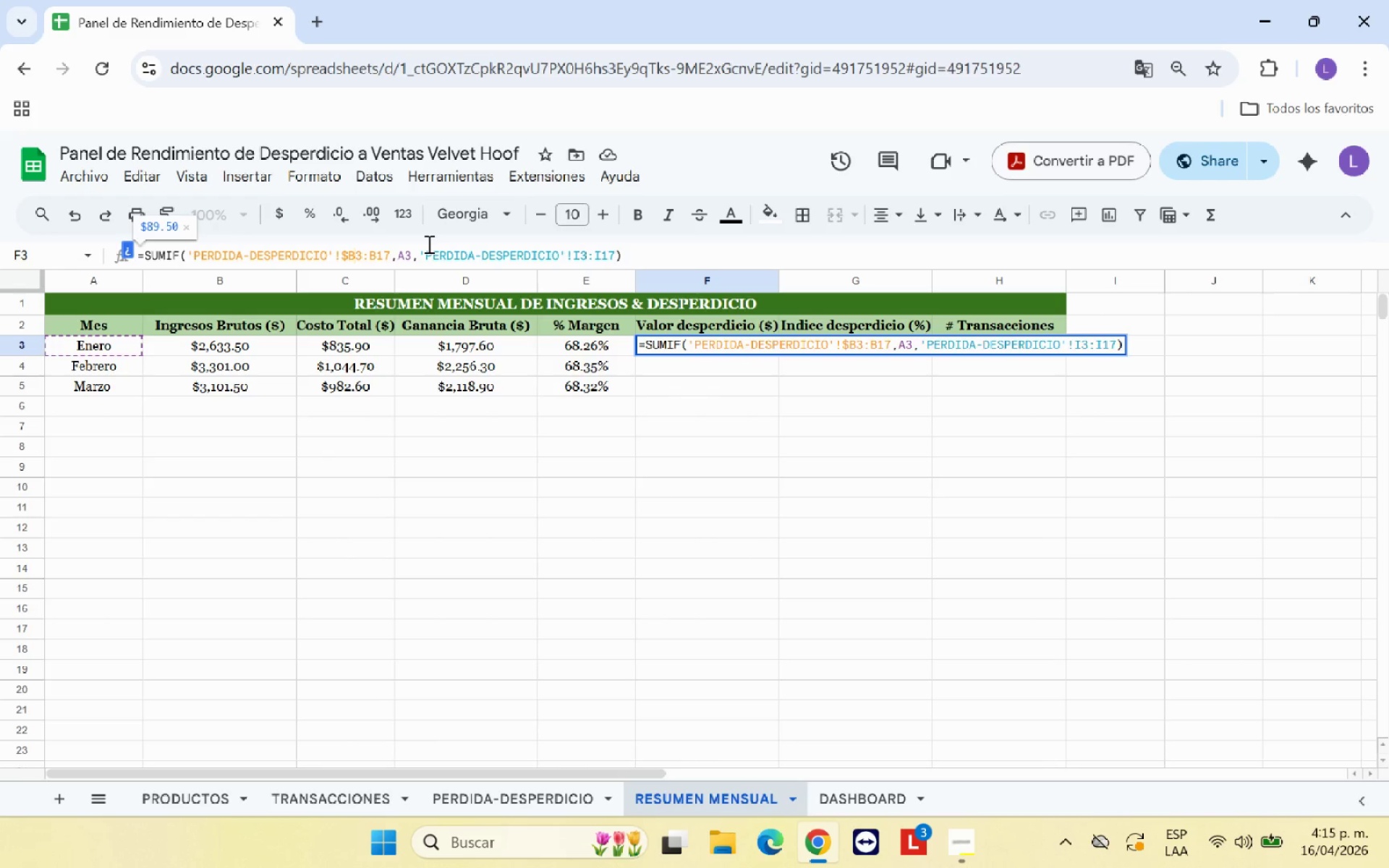 
key(Shift+4)
 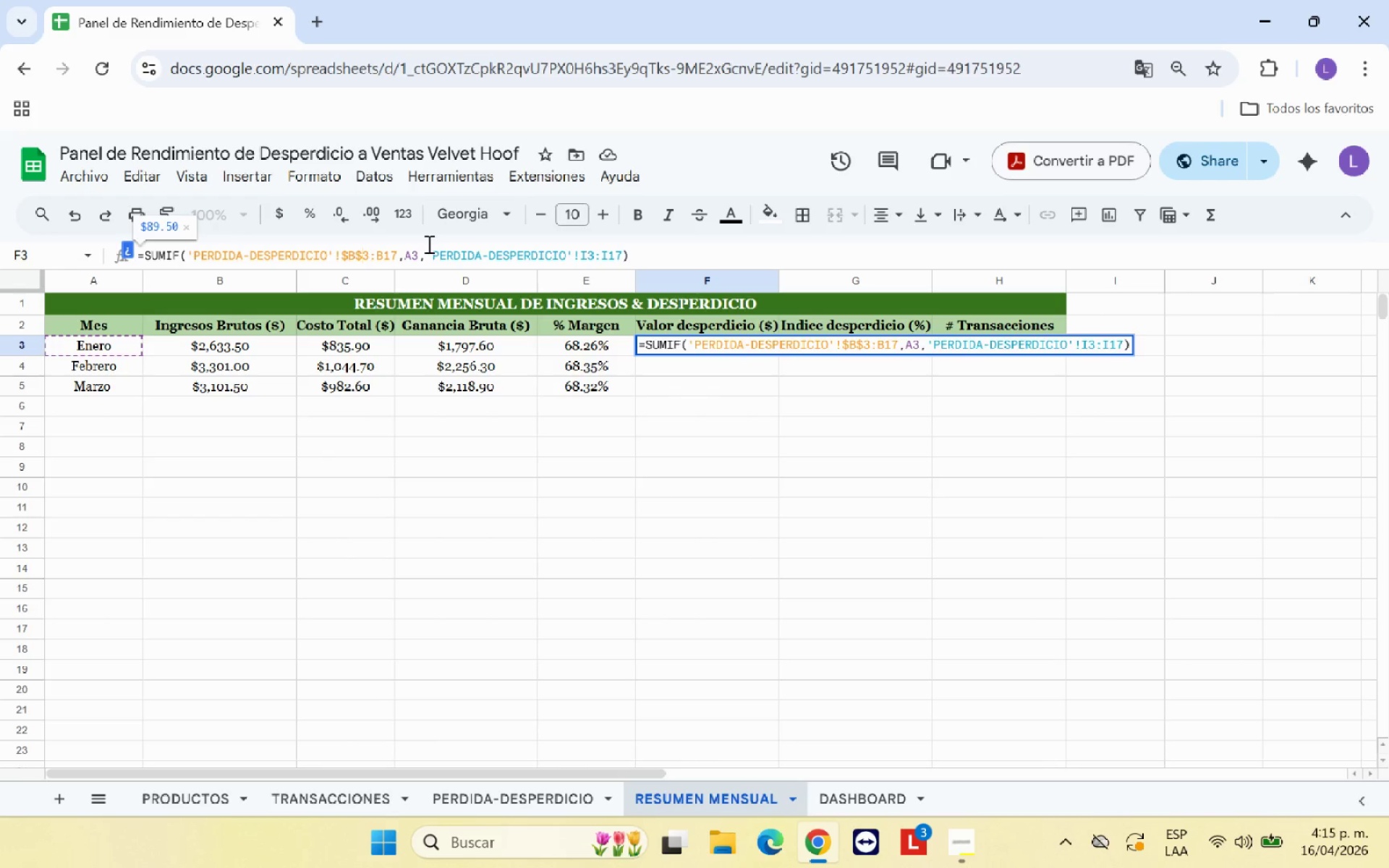 
key(ArrowRight)
 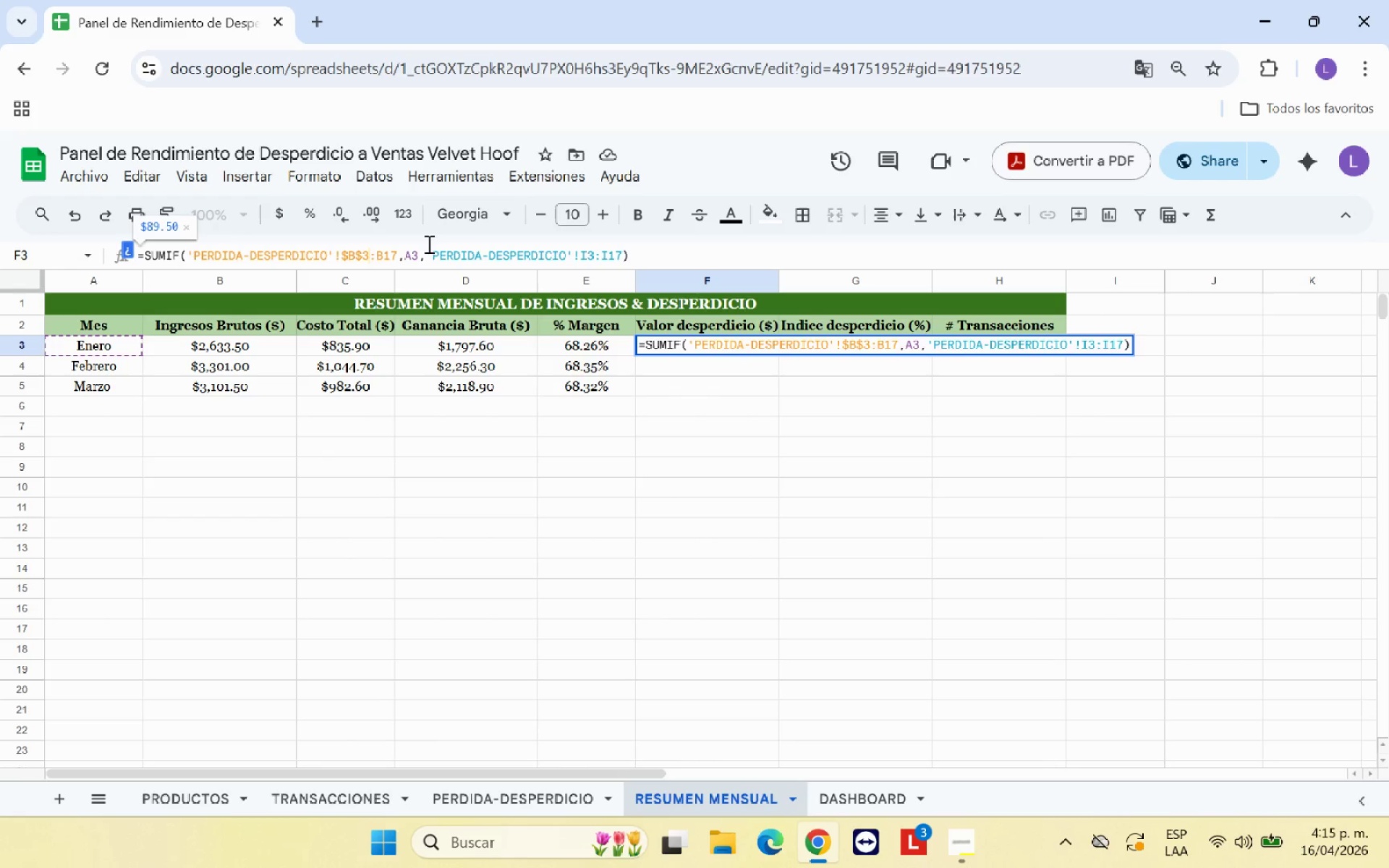 
key(ArrowRight)
 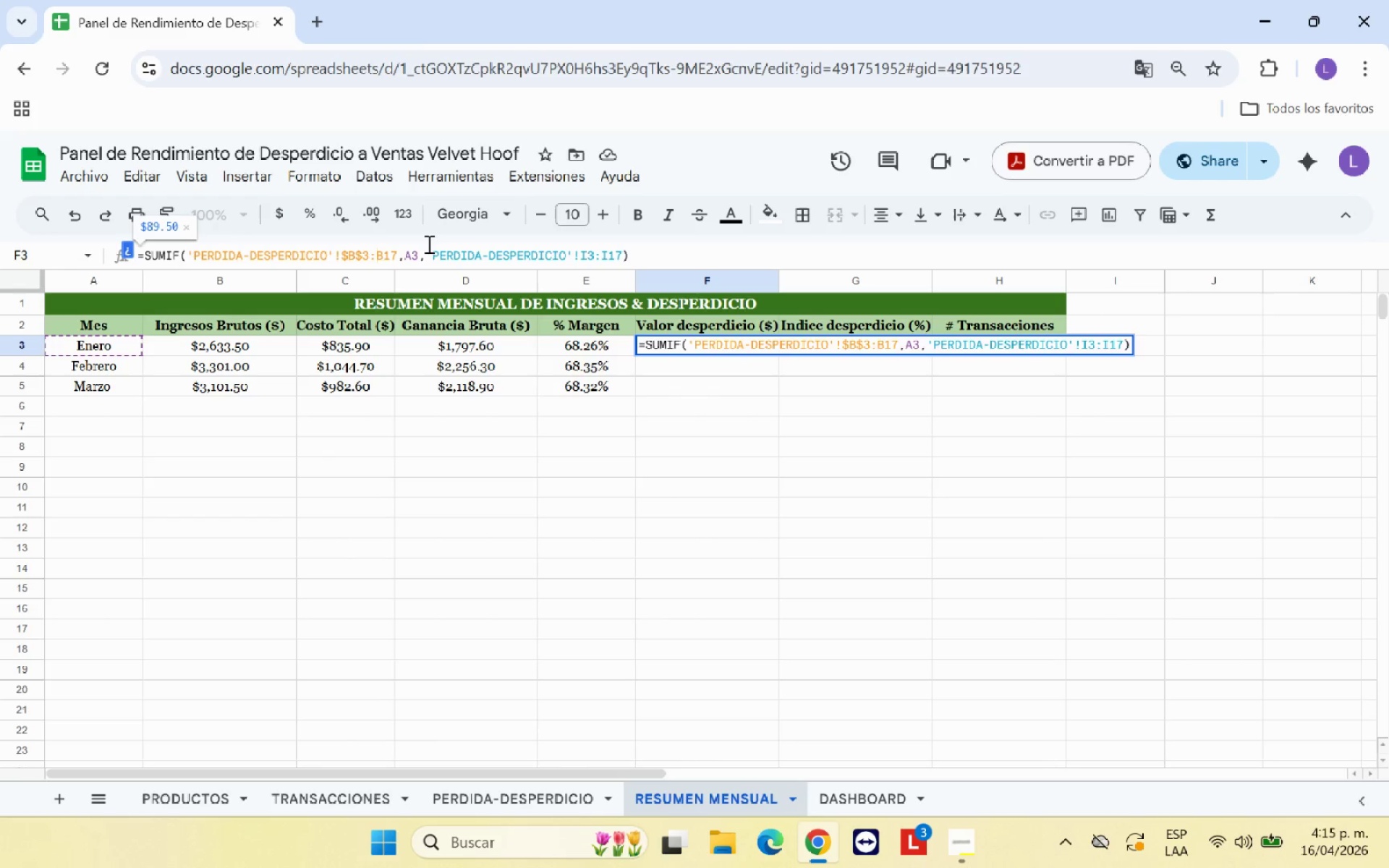 
key(ArrowRight)
 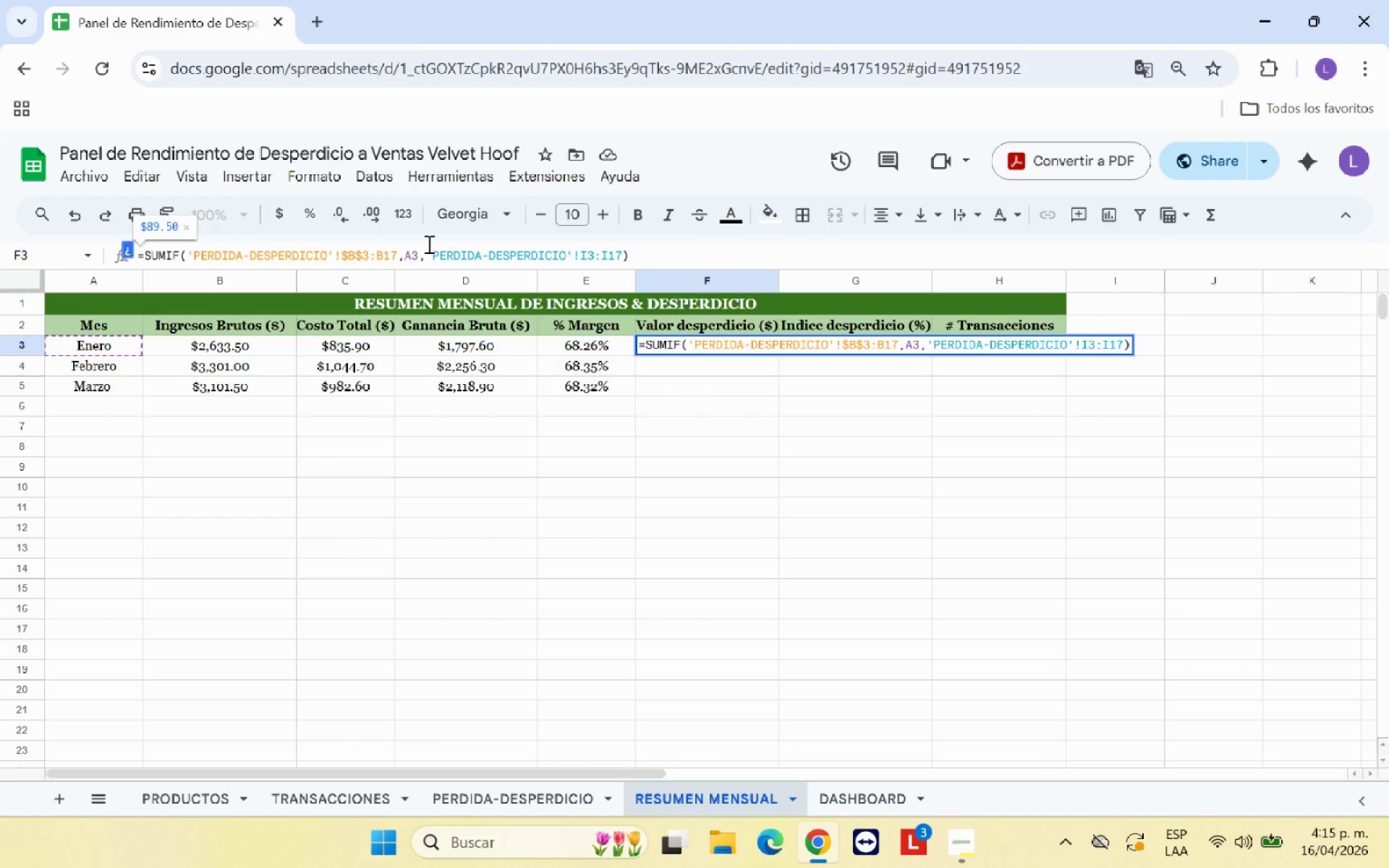 
key(ArrowLeft)
 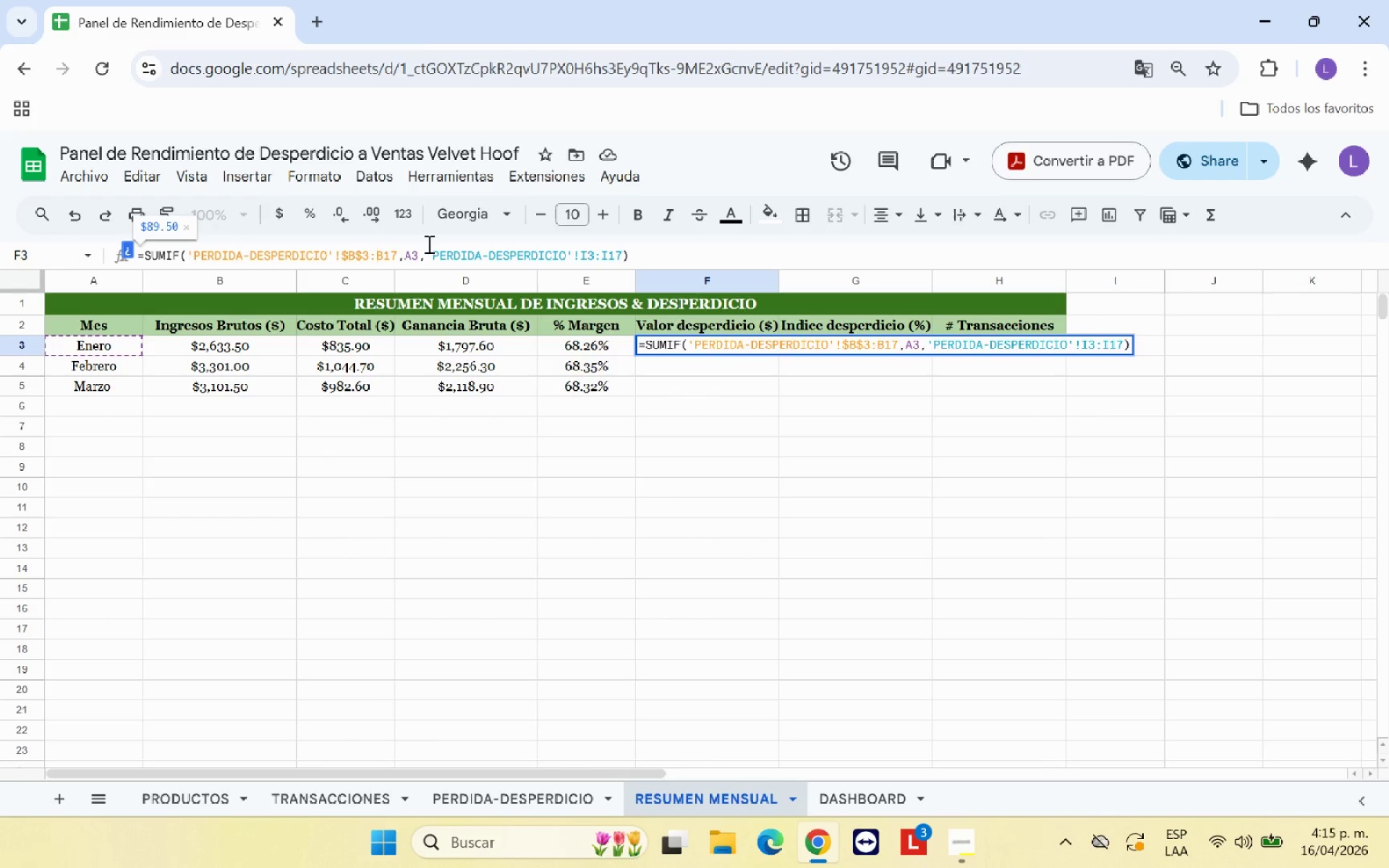 
key(Shift+4)
 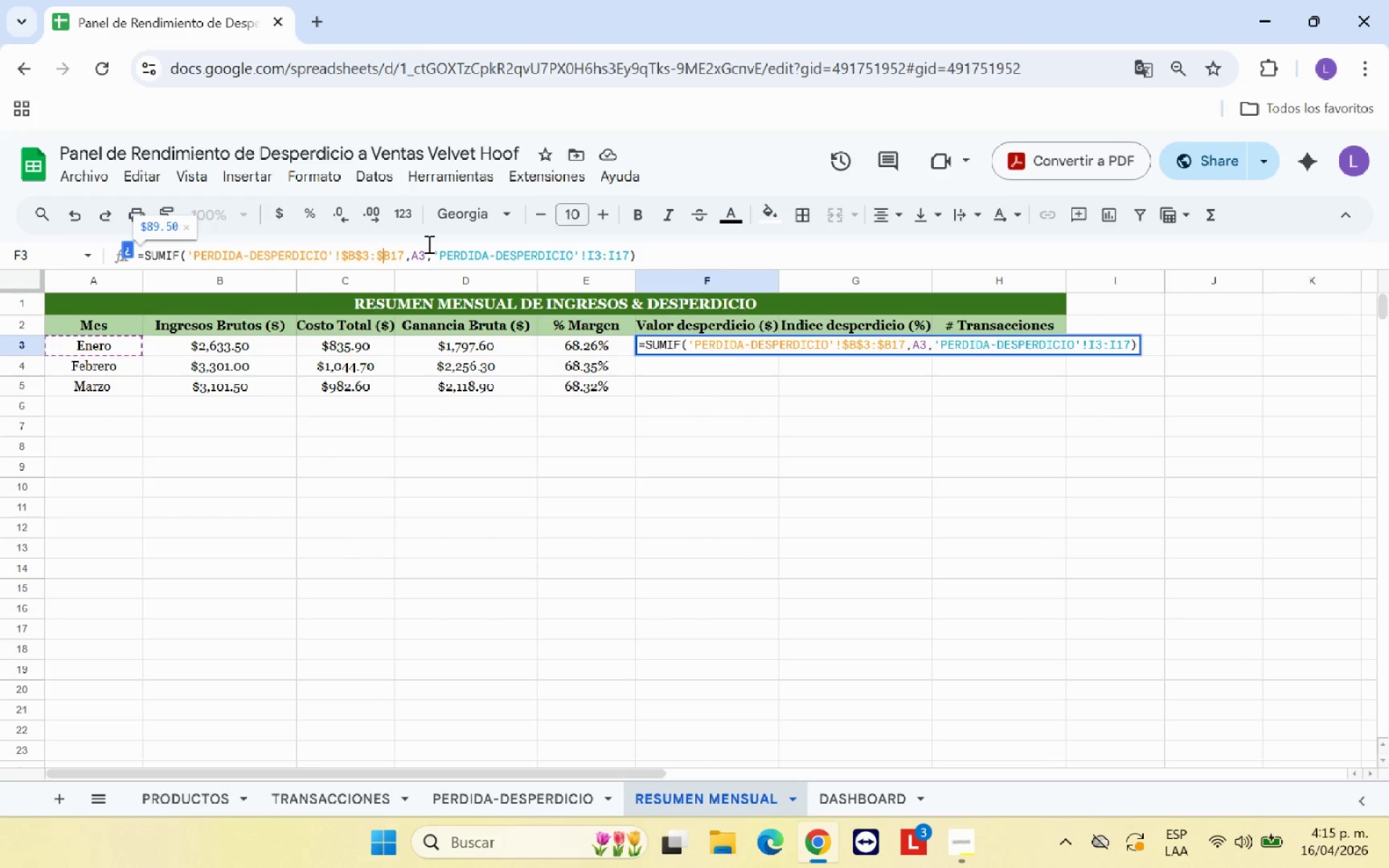 
key(ArrowRight)
 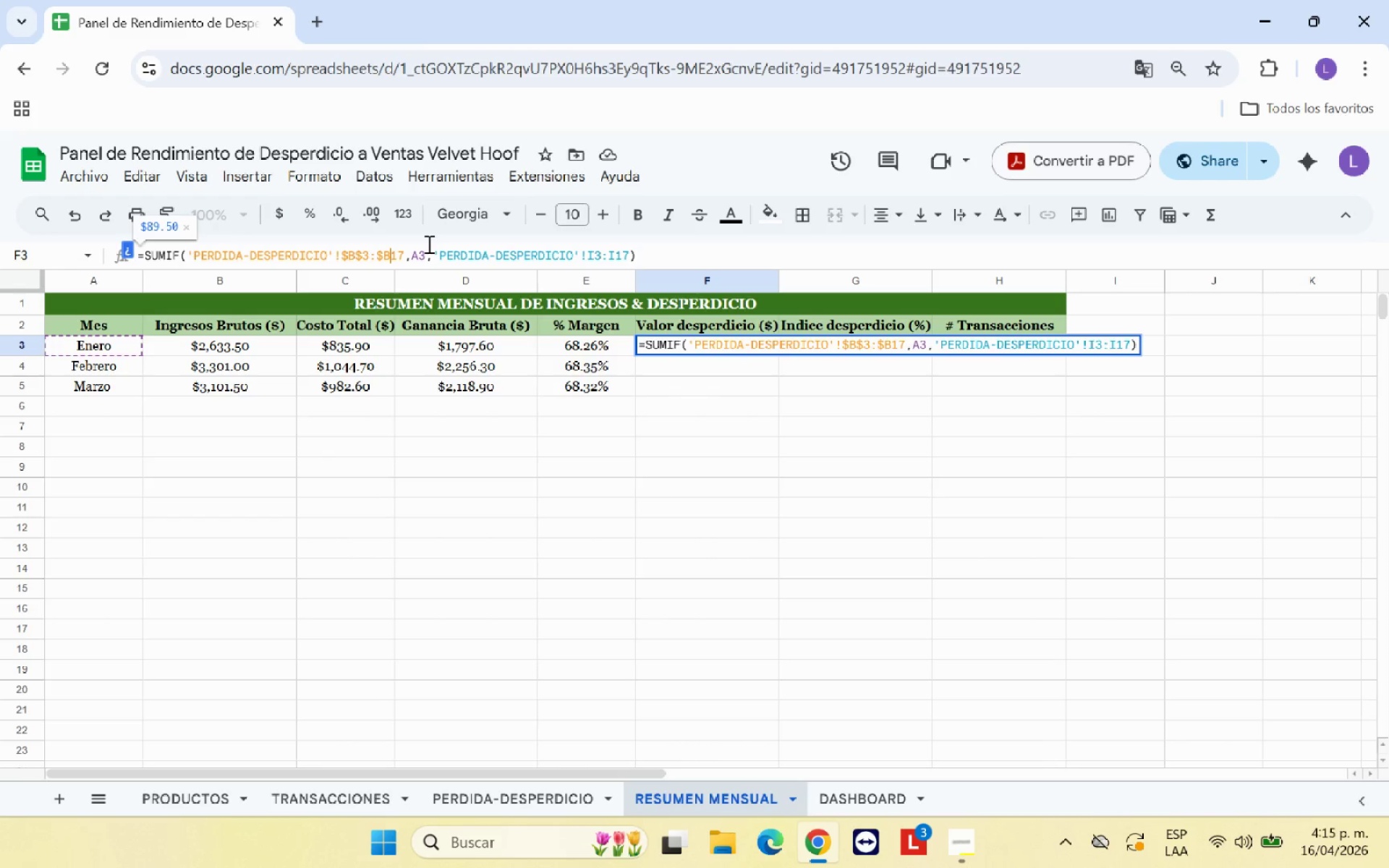 
key(Shift+ShiftRight)
 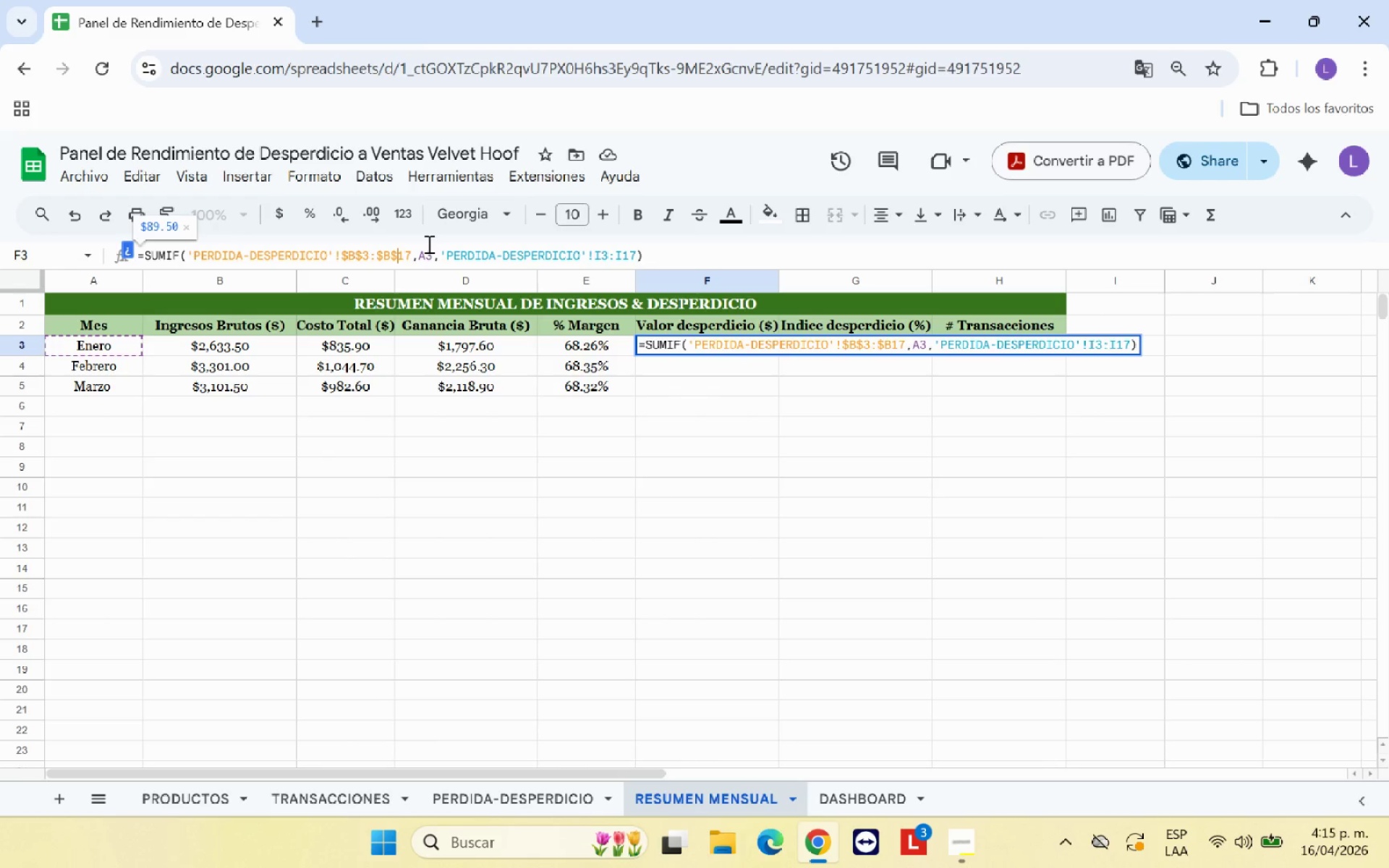 
key(Shift+4)
 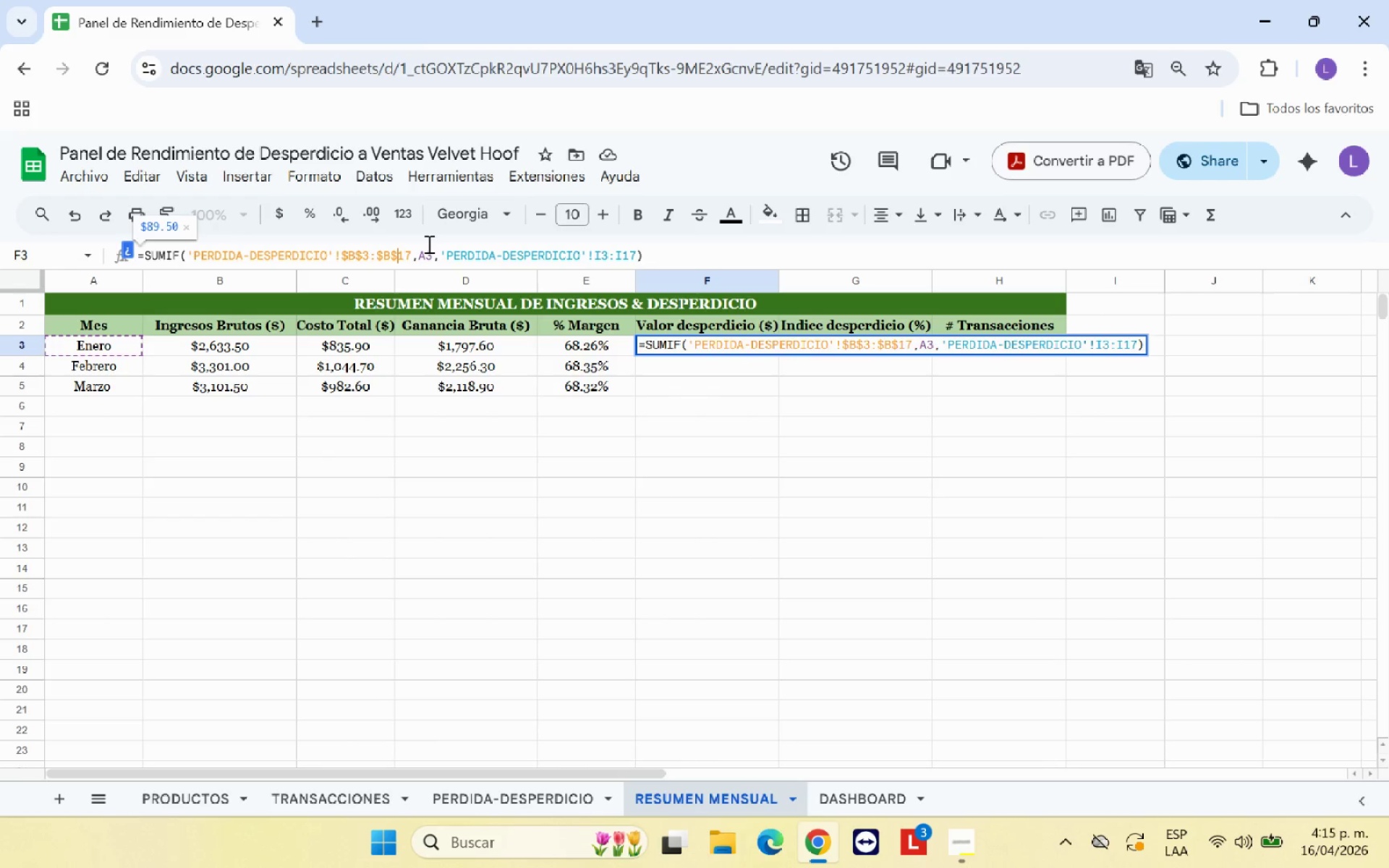 
key(ArrowRight)
 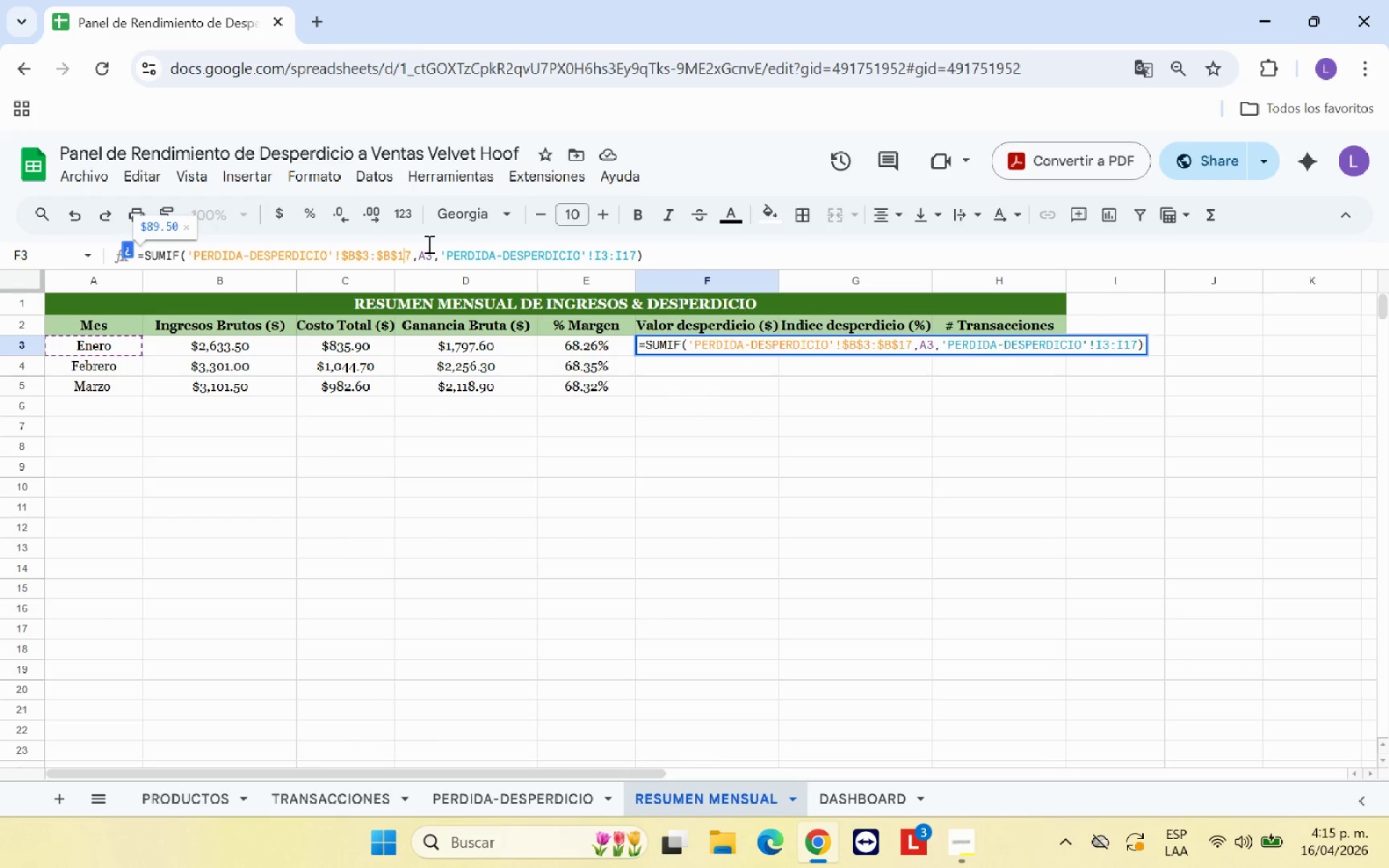 
key(ArrowRight)
 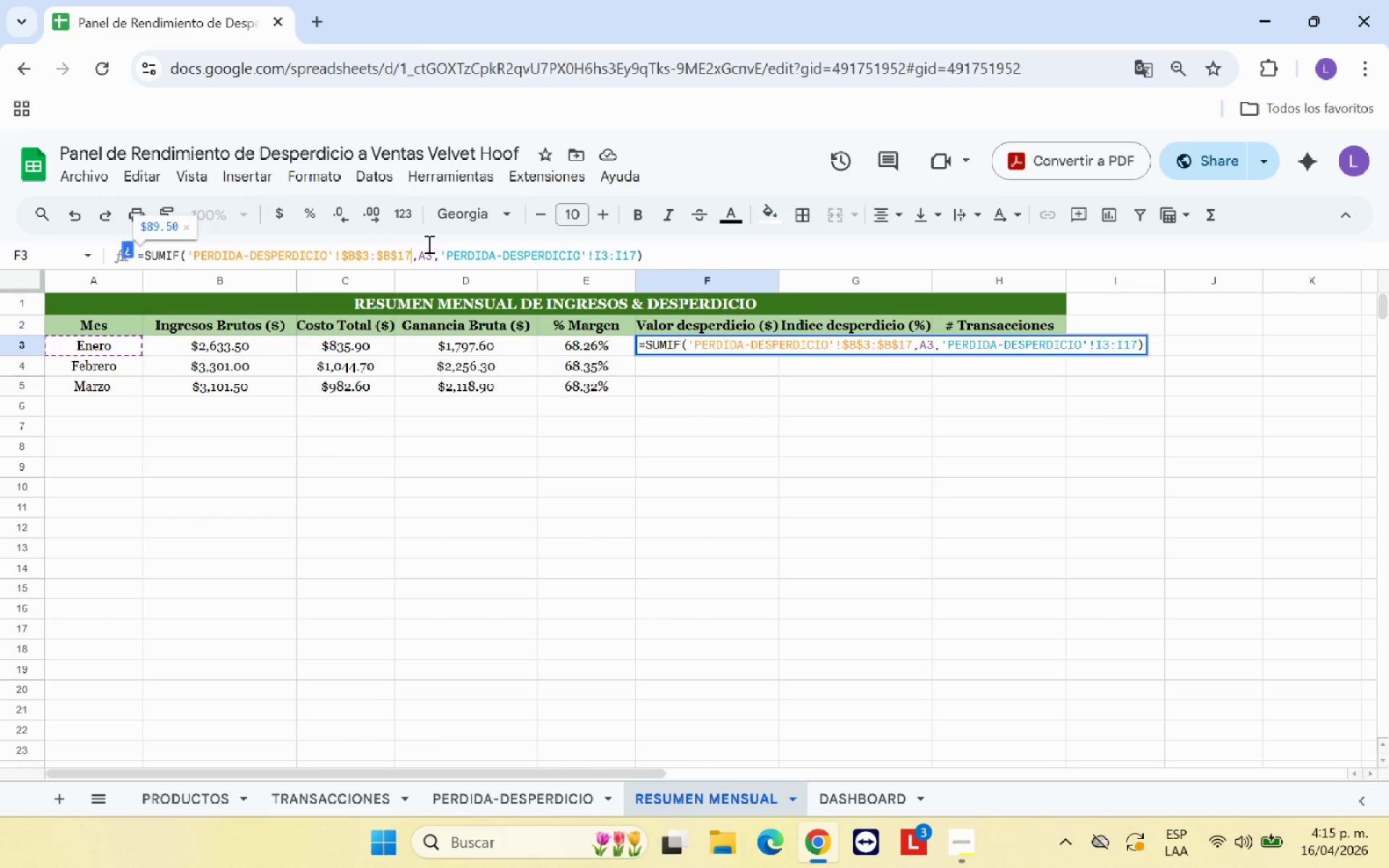 
key(ArrowRight)
 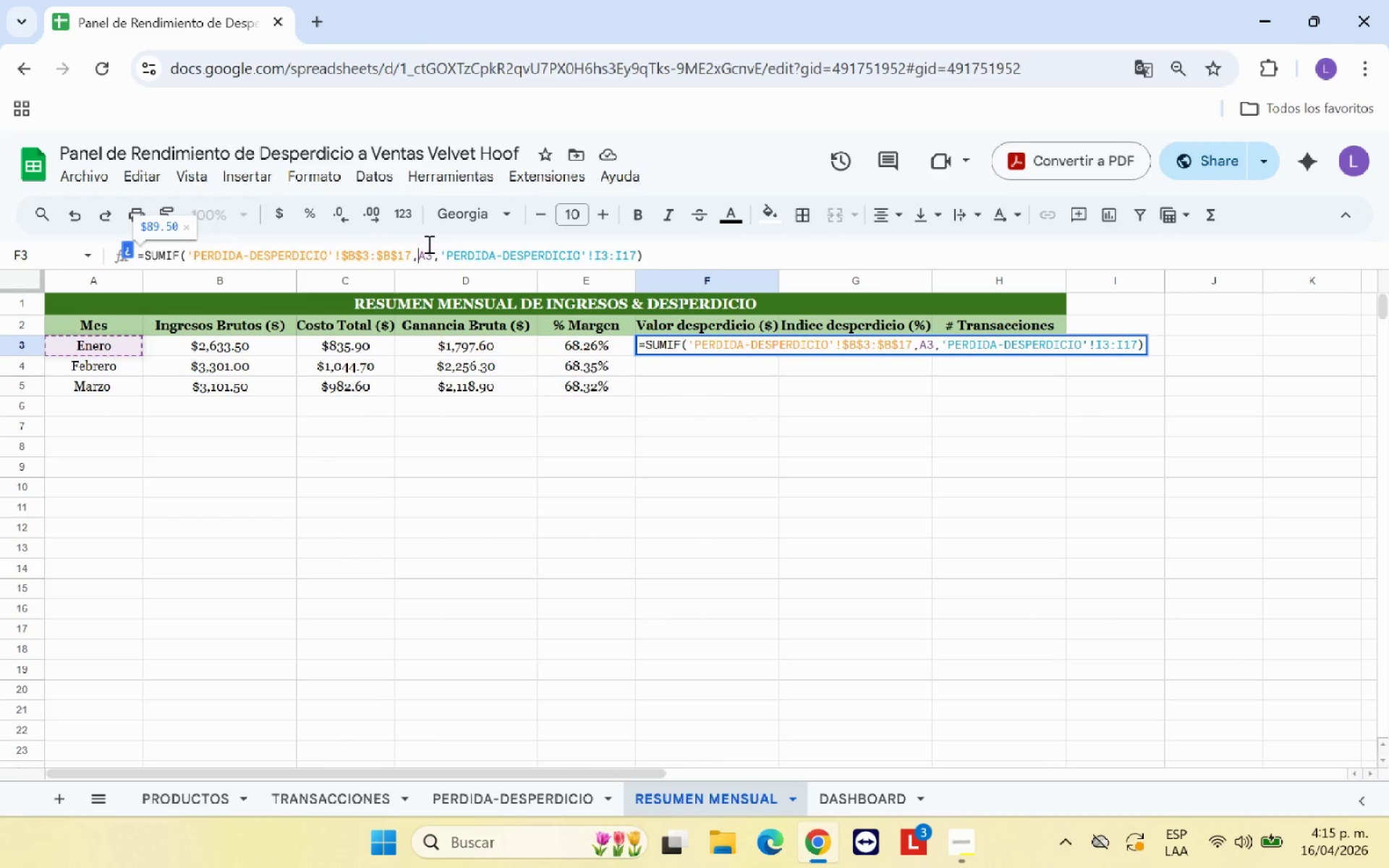 
hold_key(key=ArrowRight, duration=0.75)
 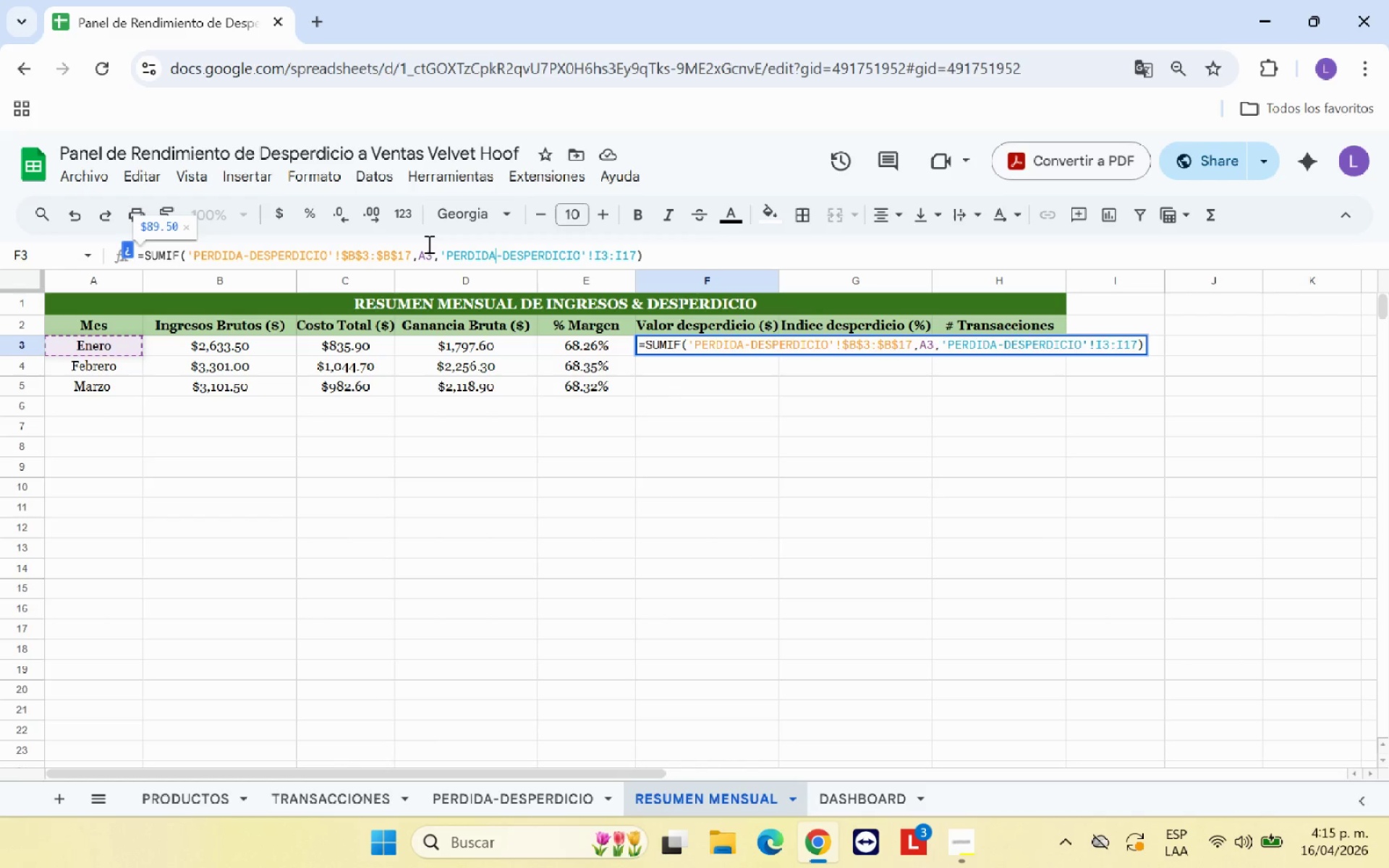 
hold_key(key=ArrowRight, duration=0.81)
 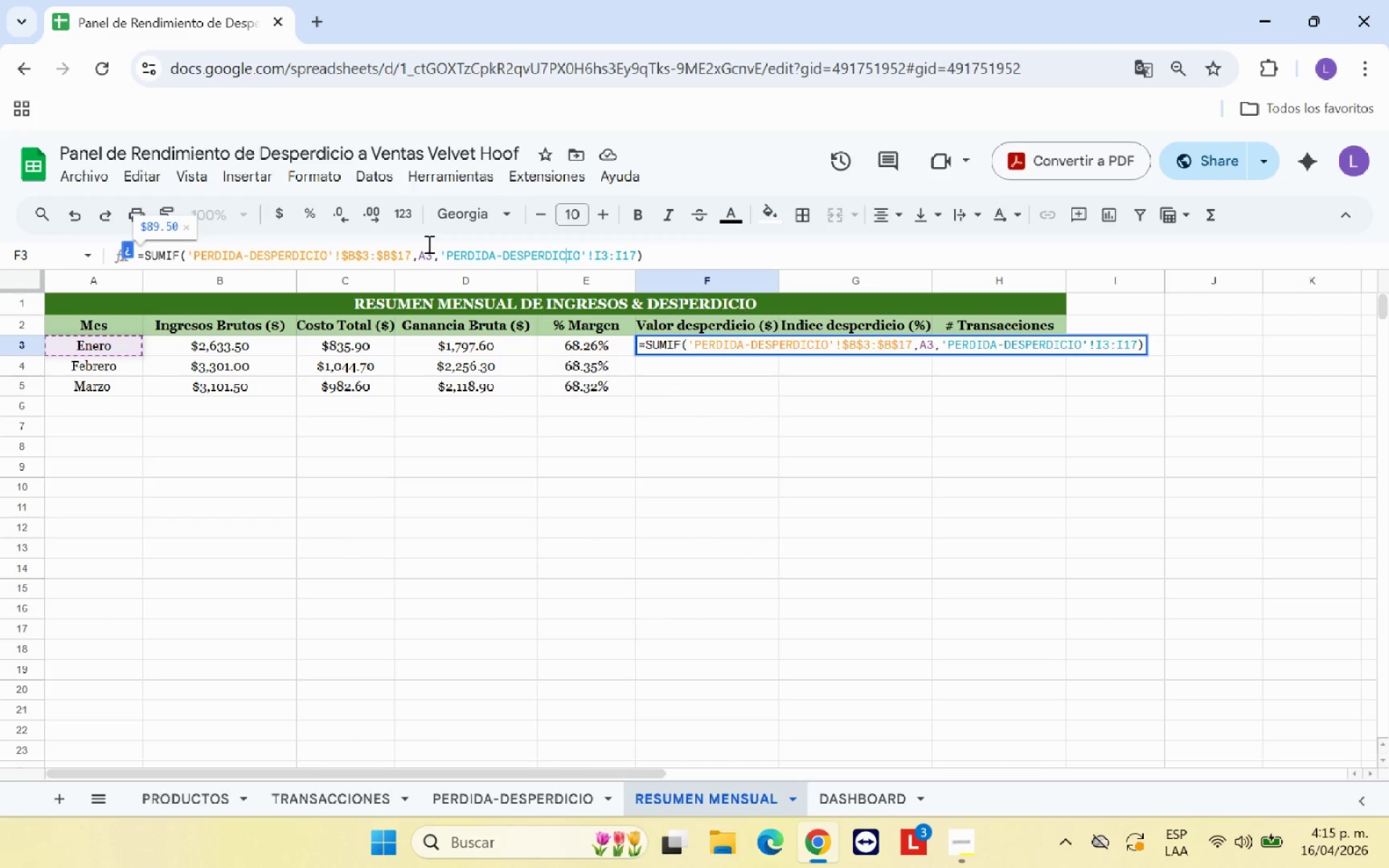 
key(ArrowRight)
 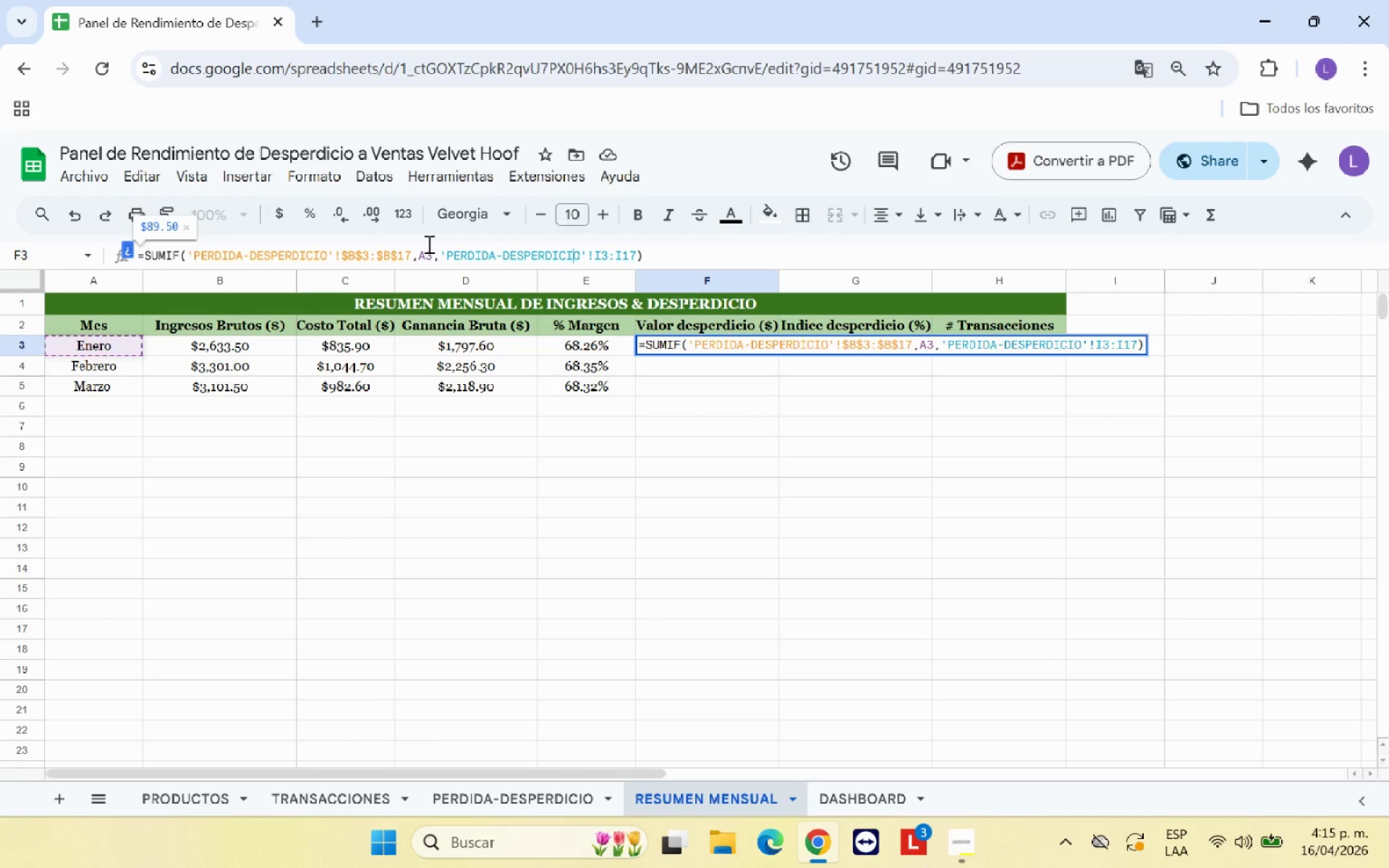 
key(ArrowRight)
 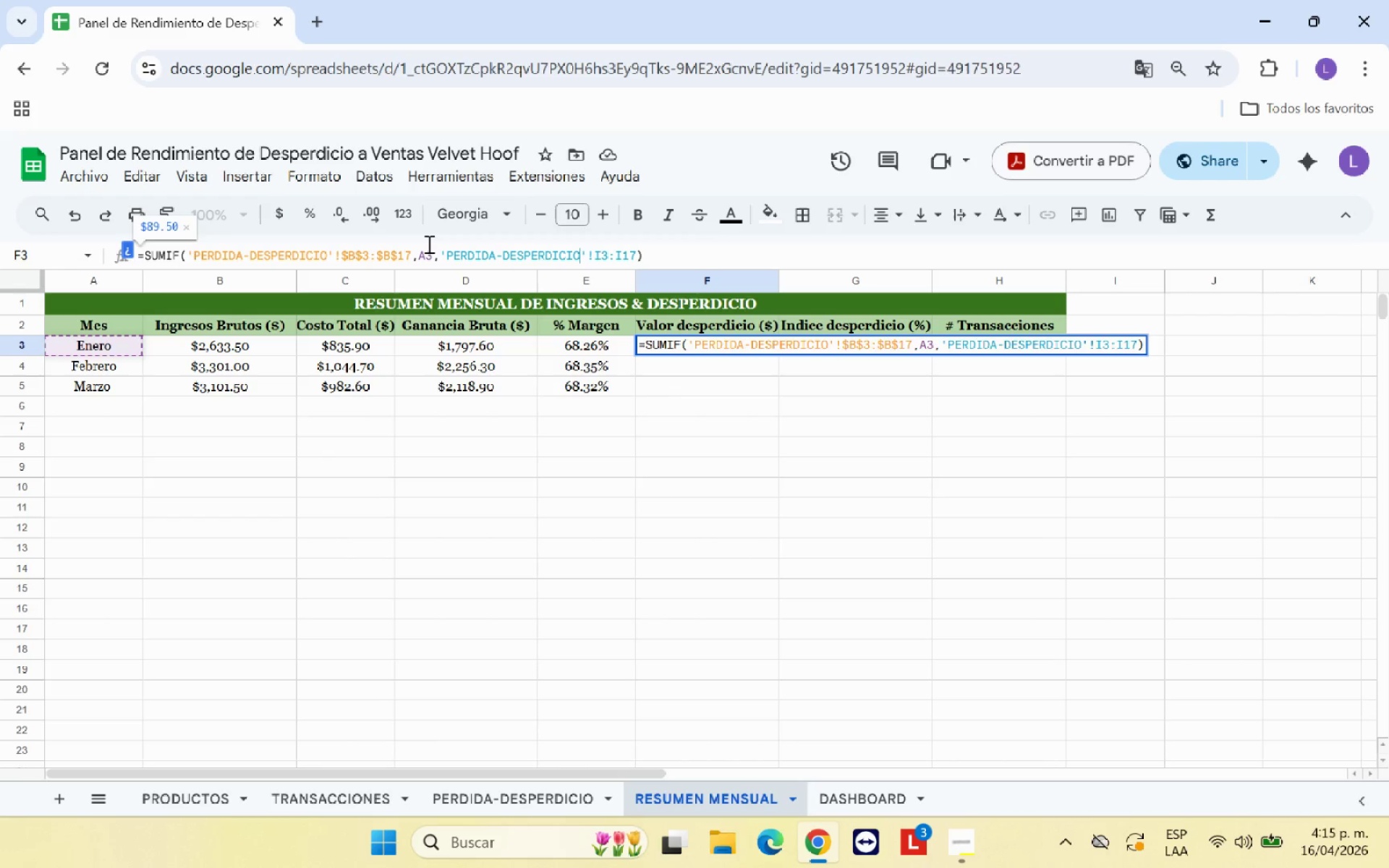 
key(ArrowRight)
 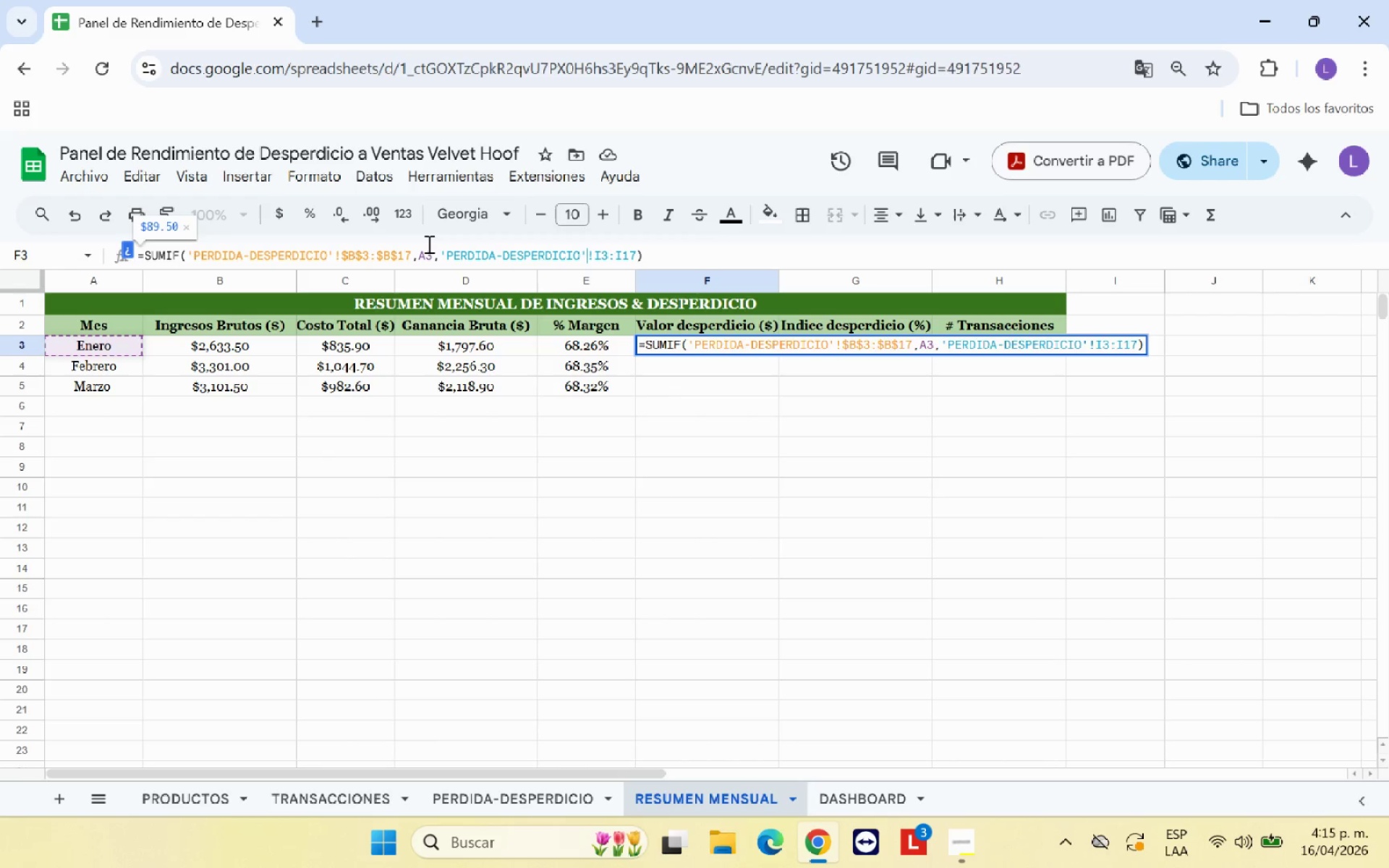 
key(ArrowRight)
 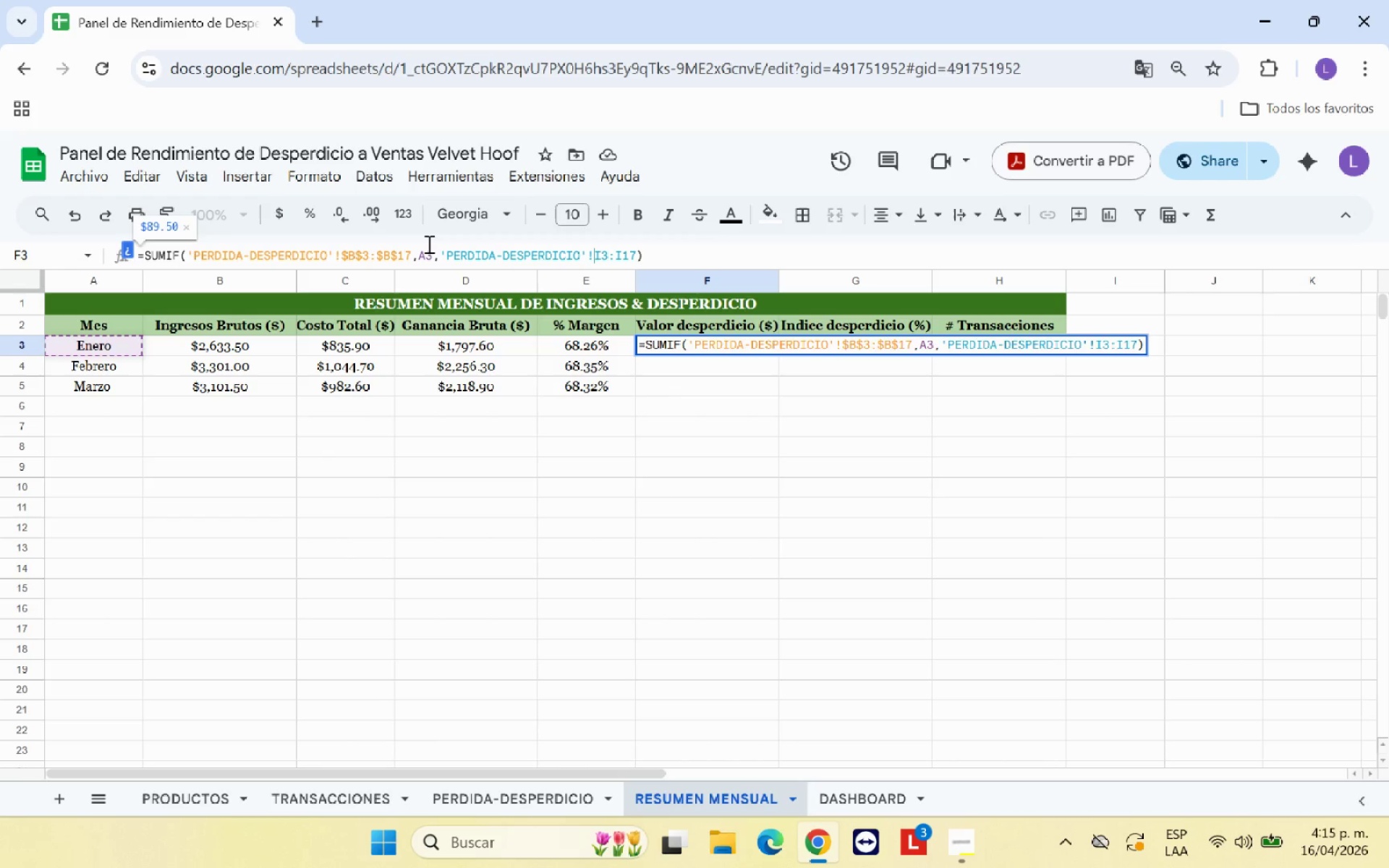 
key(Shift+ShiftRight)
 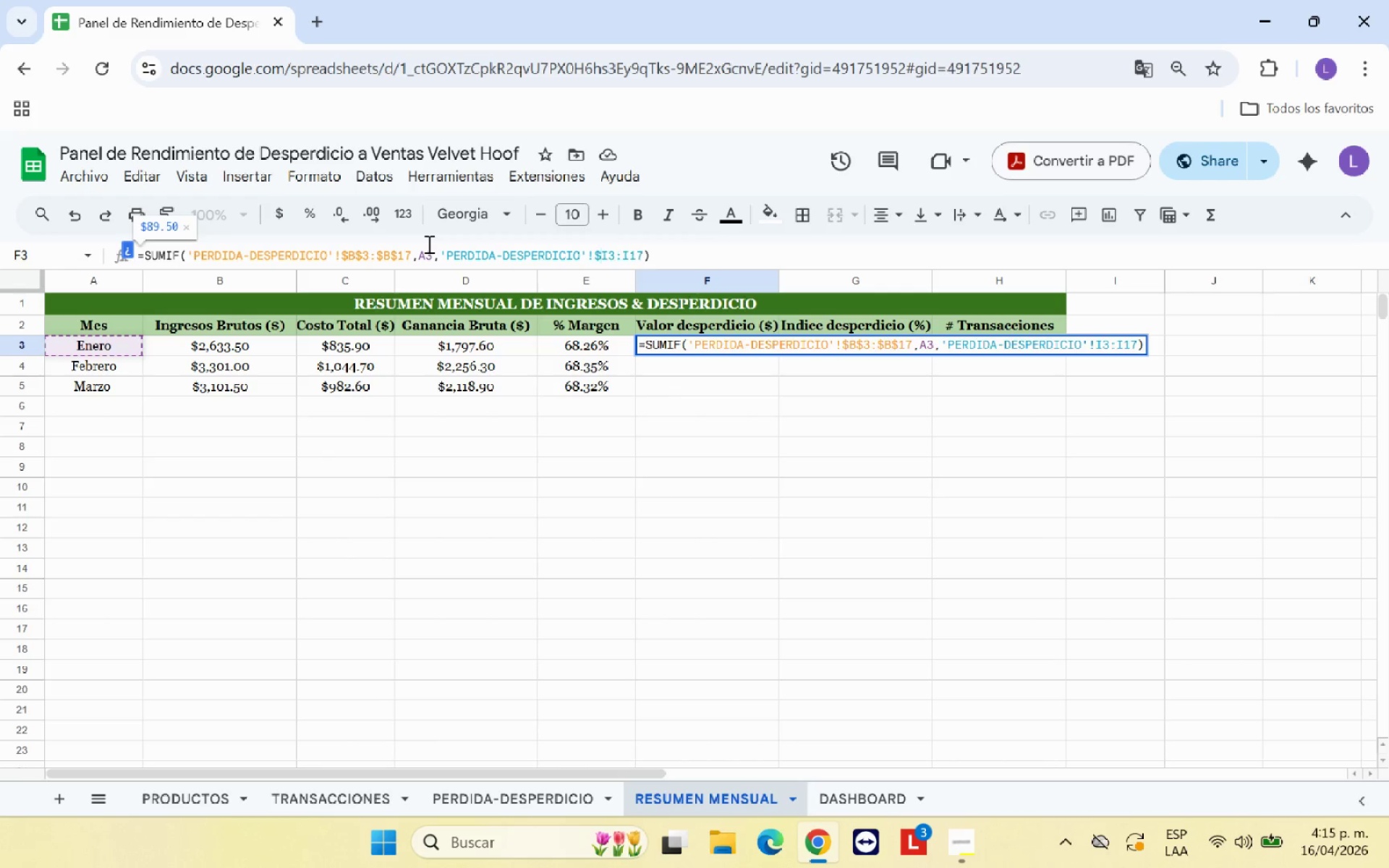 
key(Shift+4)
 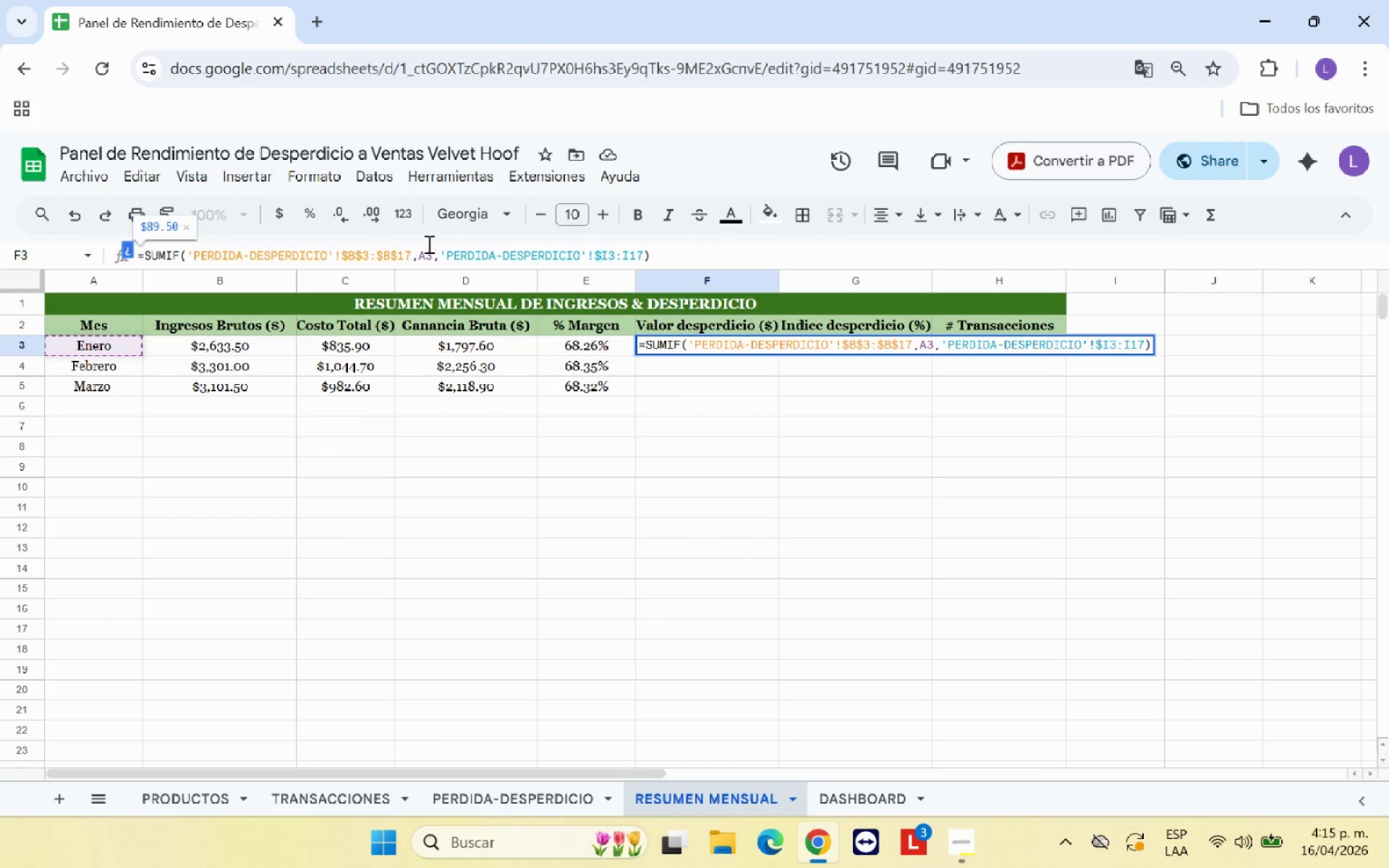 
key(ArrowRight)
 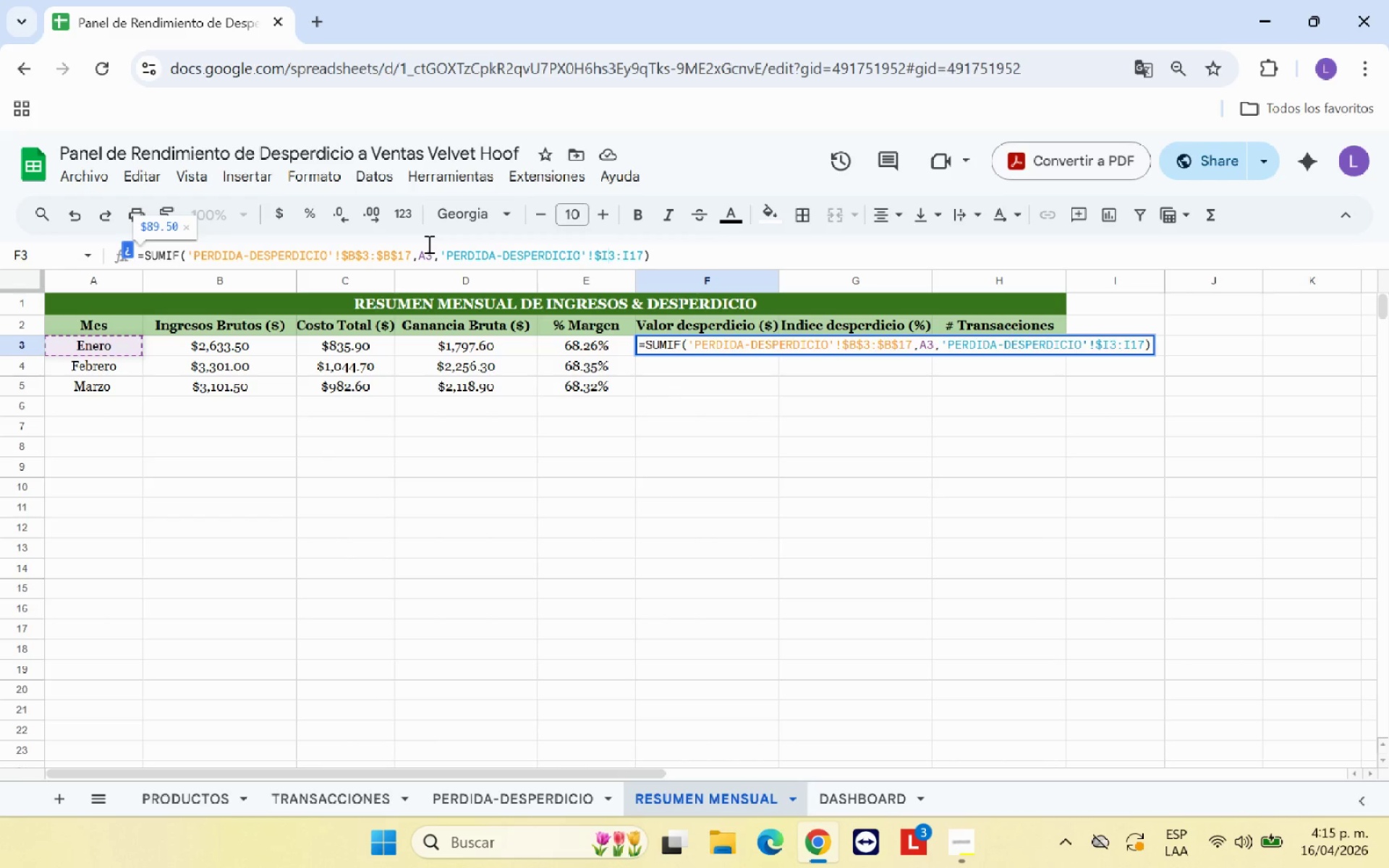 
key(Shift+ShiftRight)
 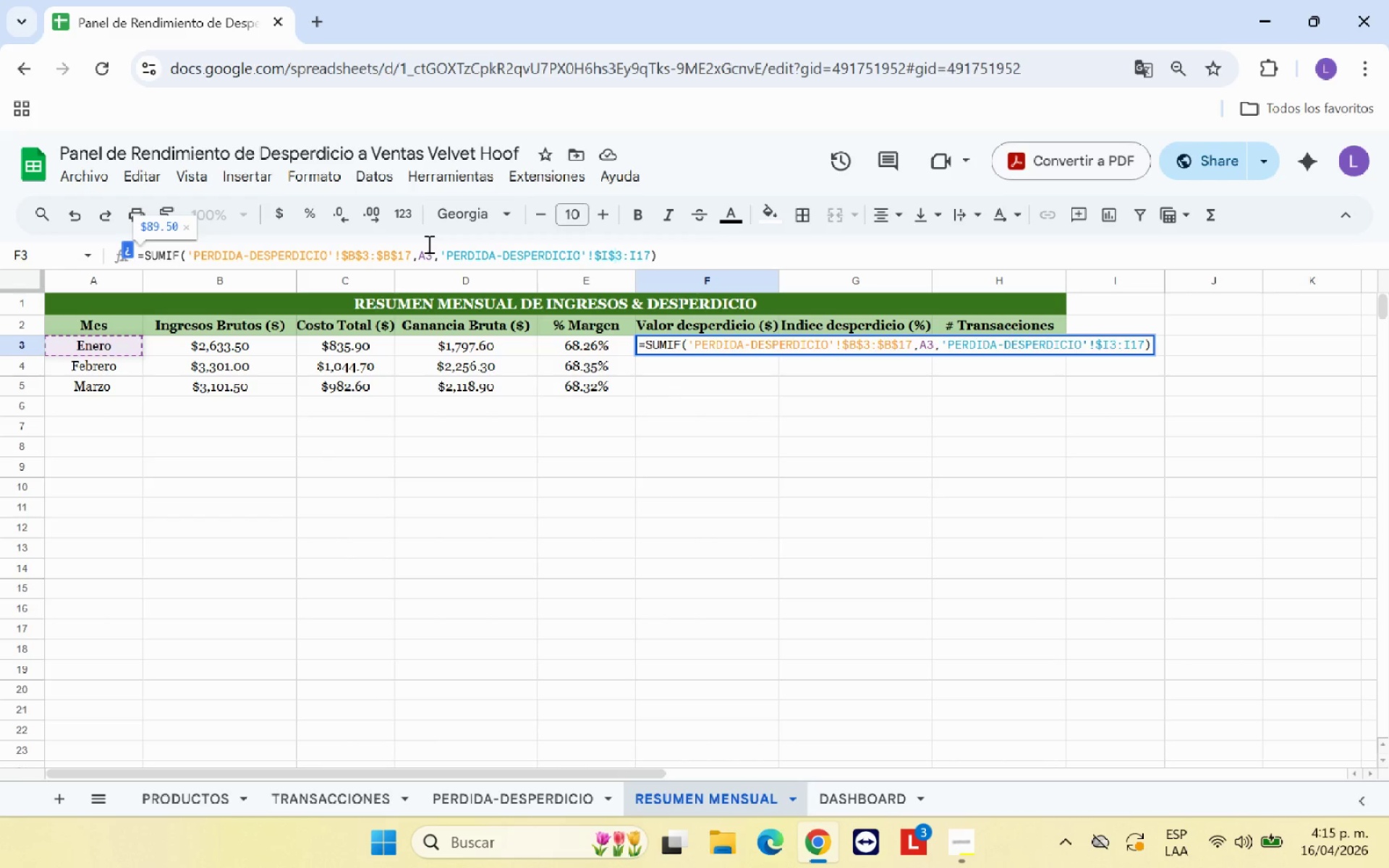 
key(Shift+4)
 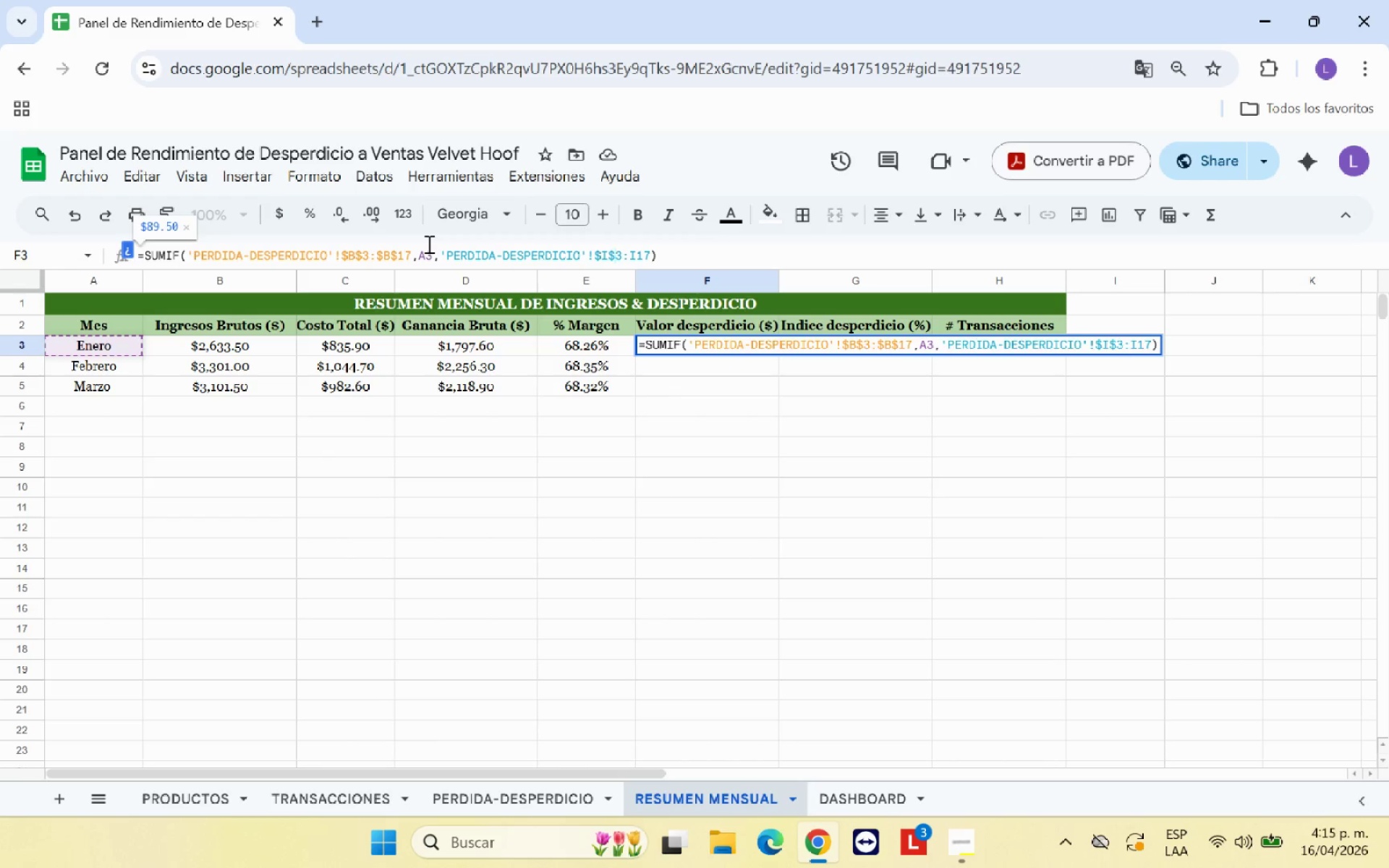 
key(ArrowRight)
 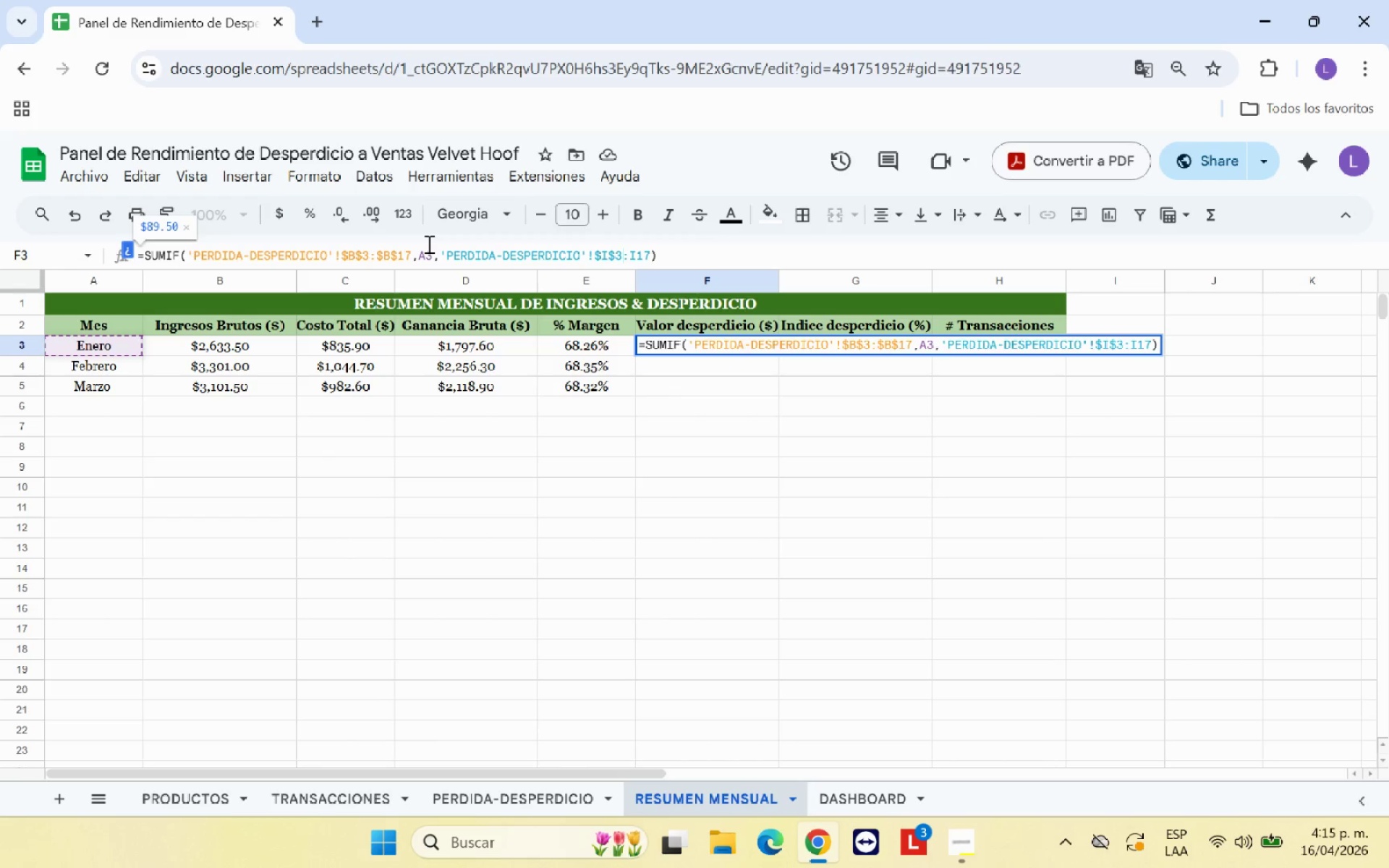 
key(ArrowRight)
 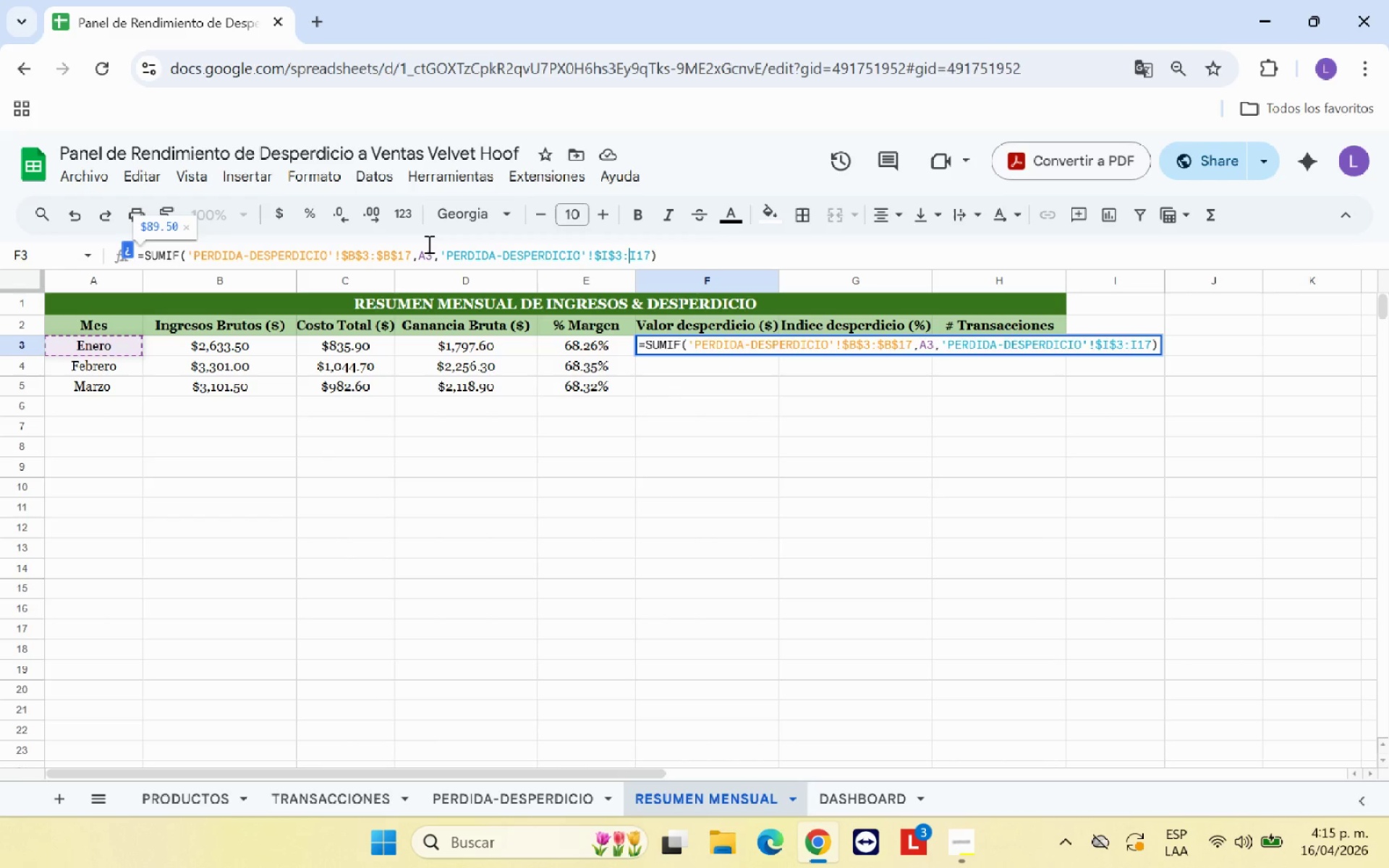 
key(Shift+ShiftRight)
 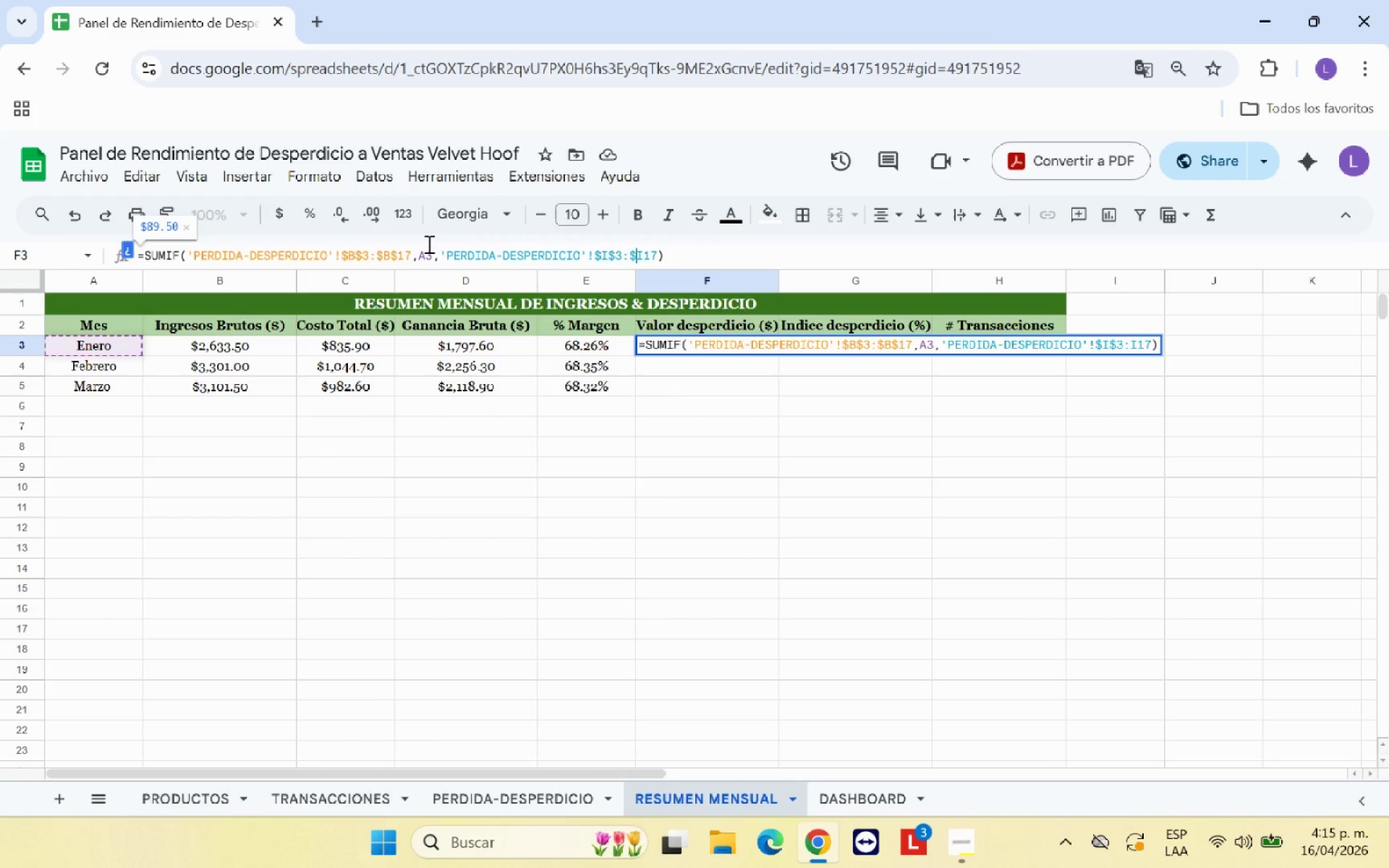 
key(Shift+4)
 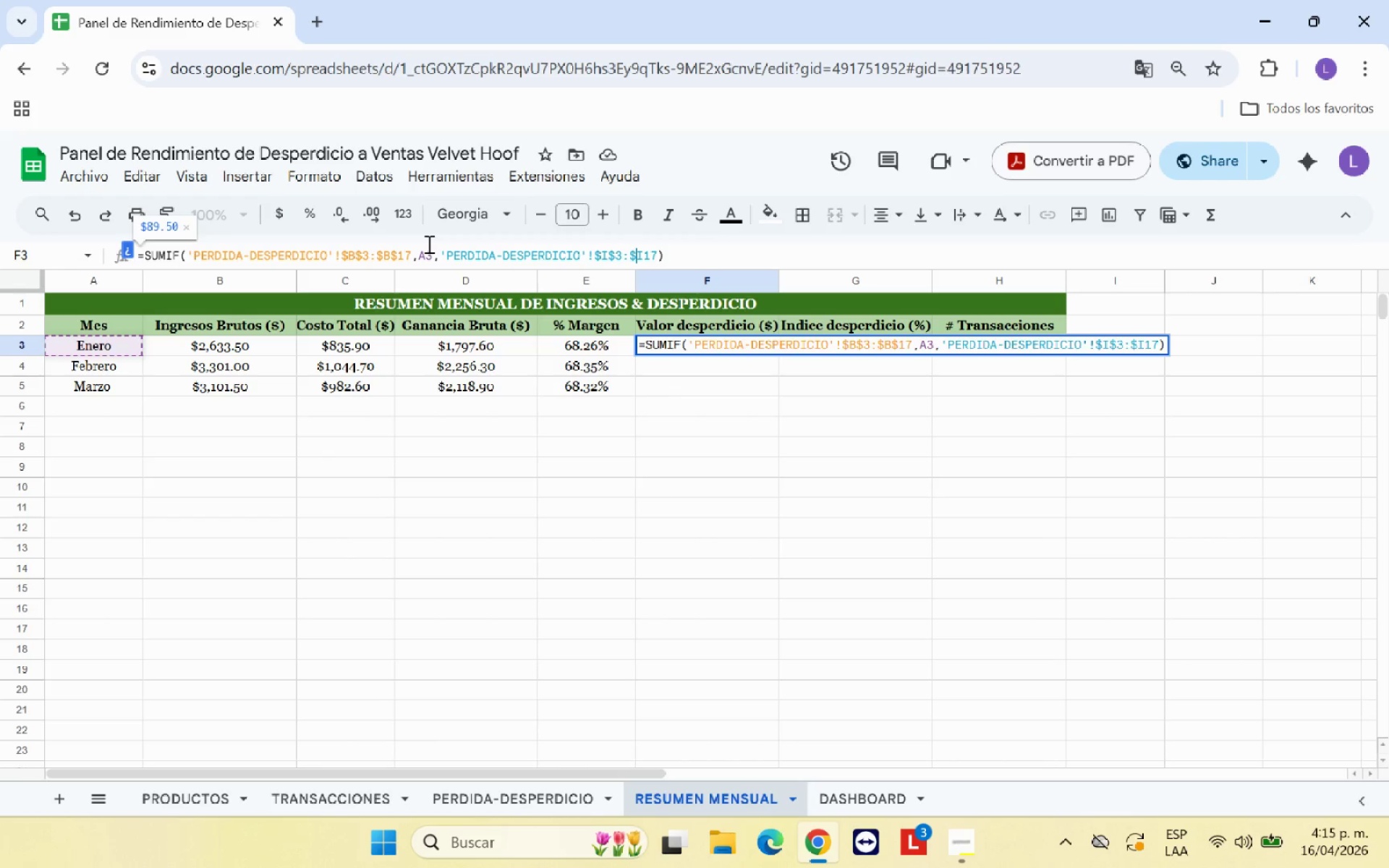 
key(ArrowRight)
 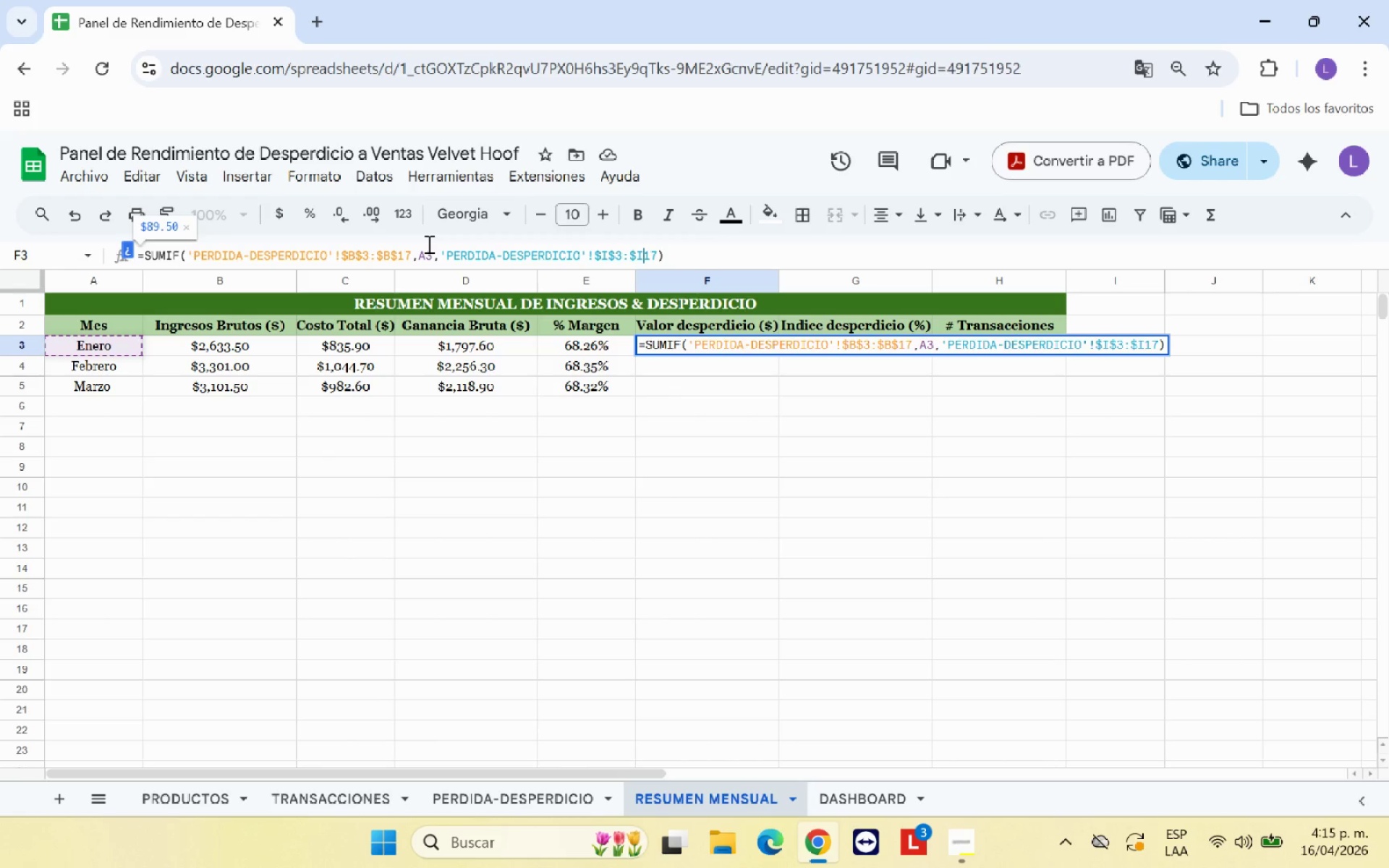 
key(Shift+ShiftRight)
 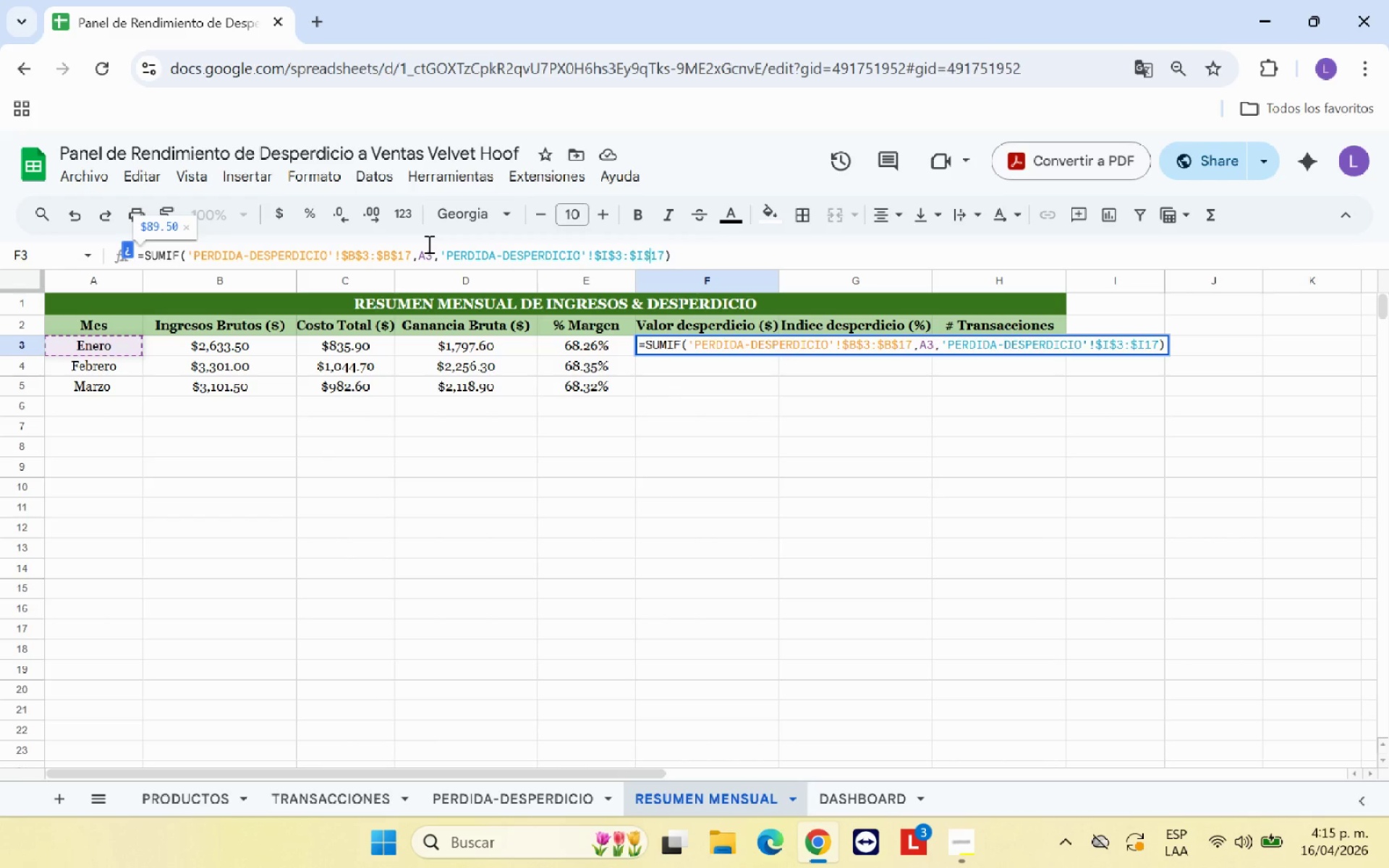 
key(Shift+4)
 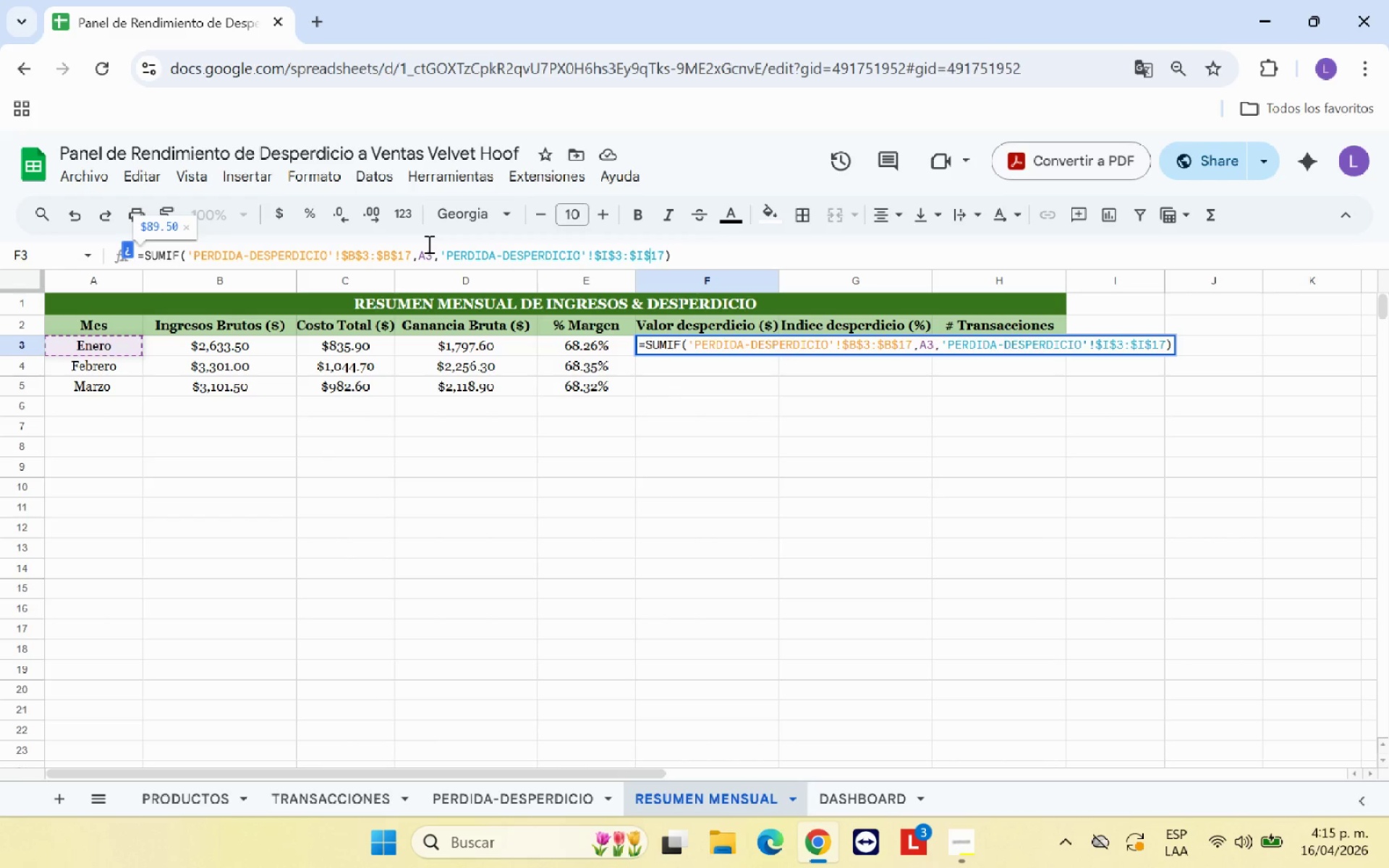 
key(Enter)
 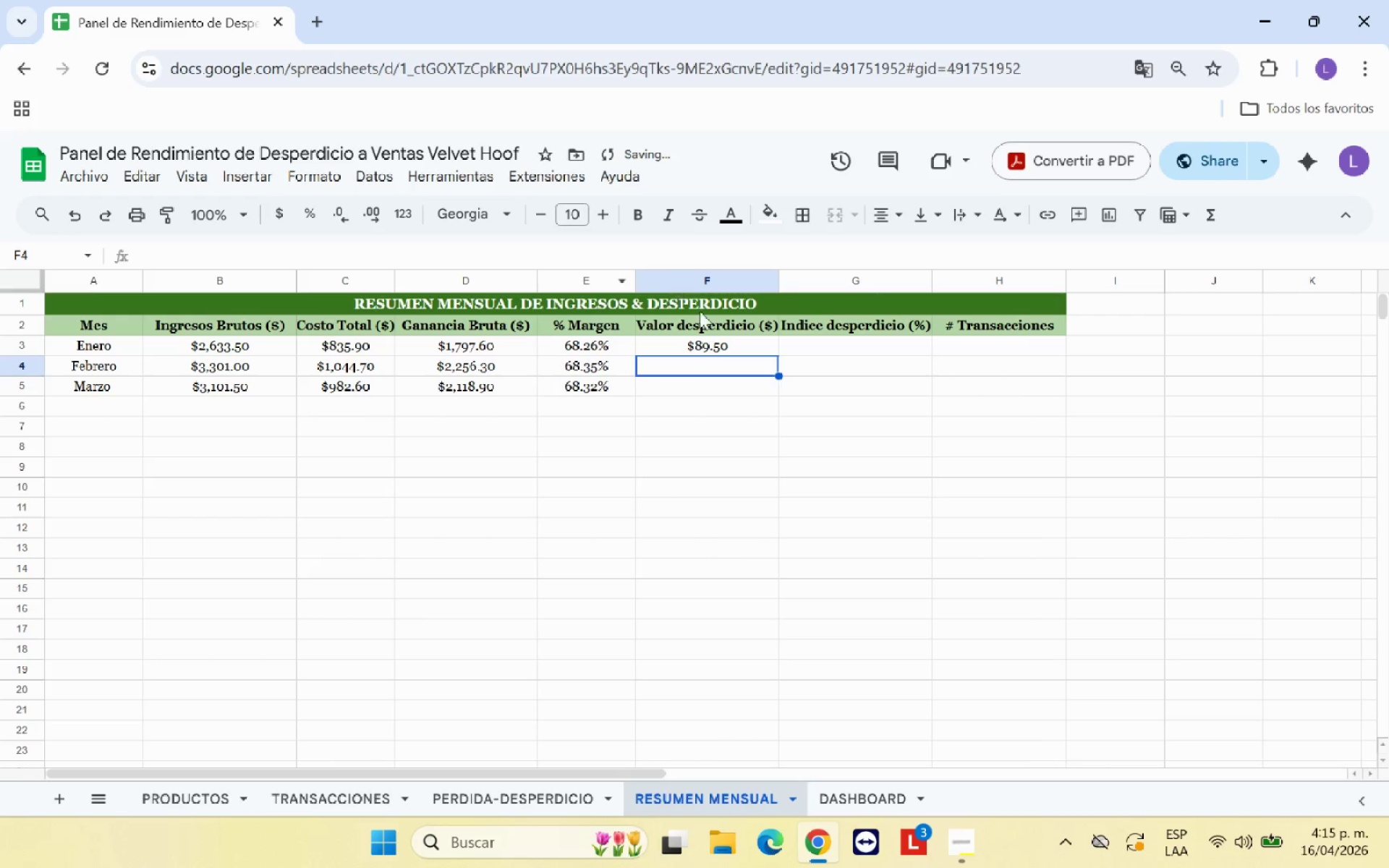 
left_click([706, 346])
 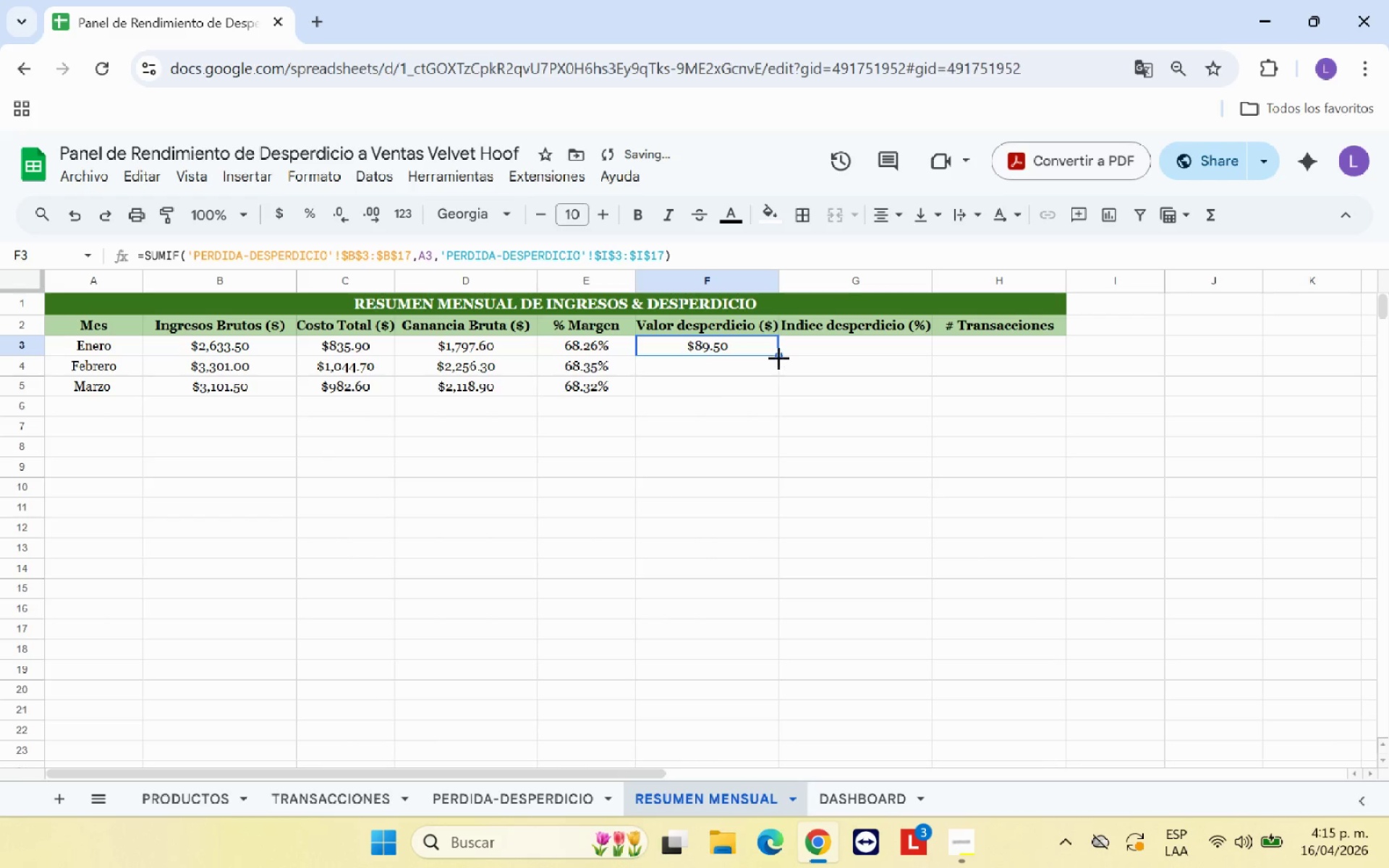 
left_click_drag(start_coordinate=[778, 357], to_coordinate=[774, 387])
 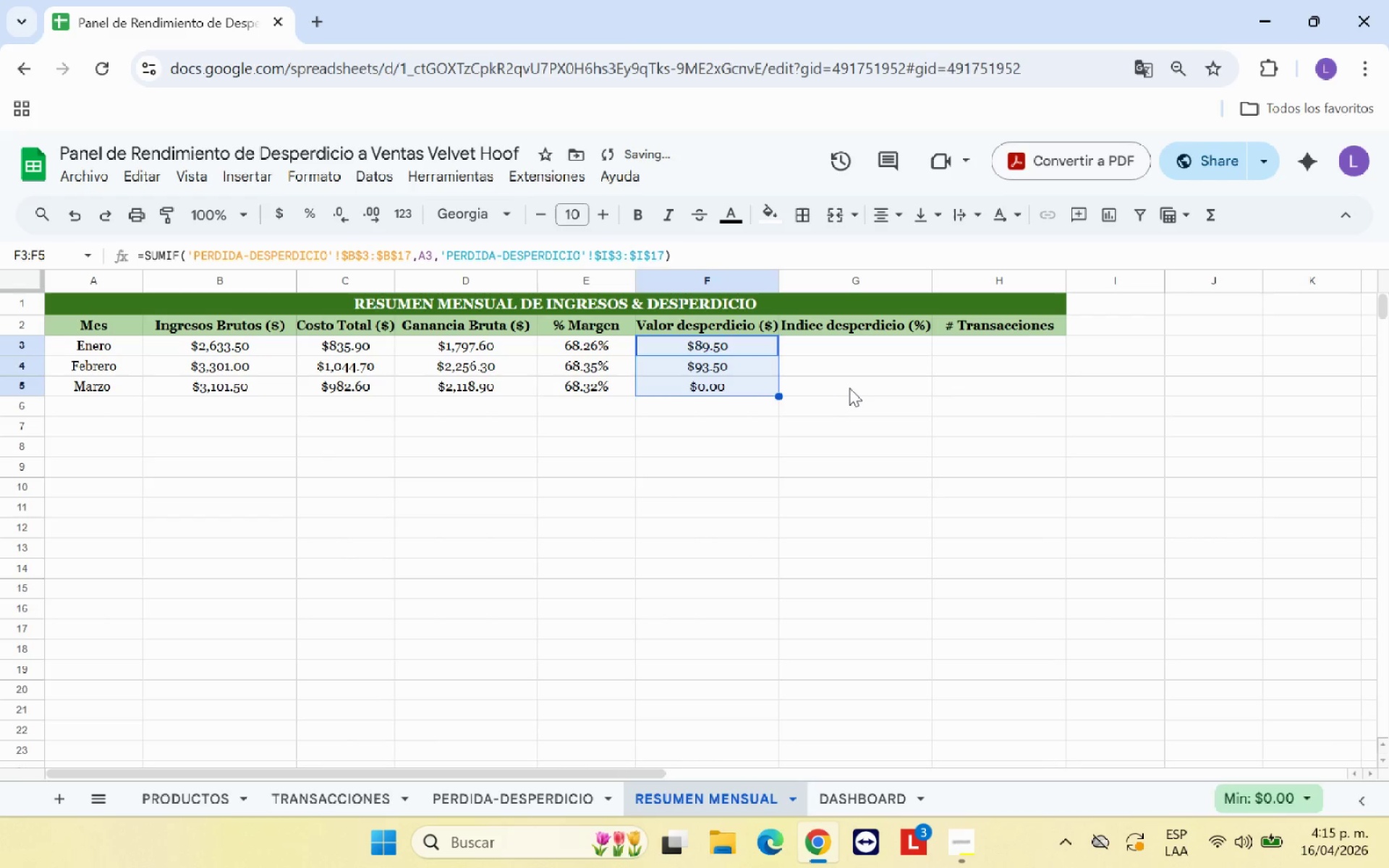 
left_click([852, 386])
 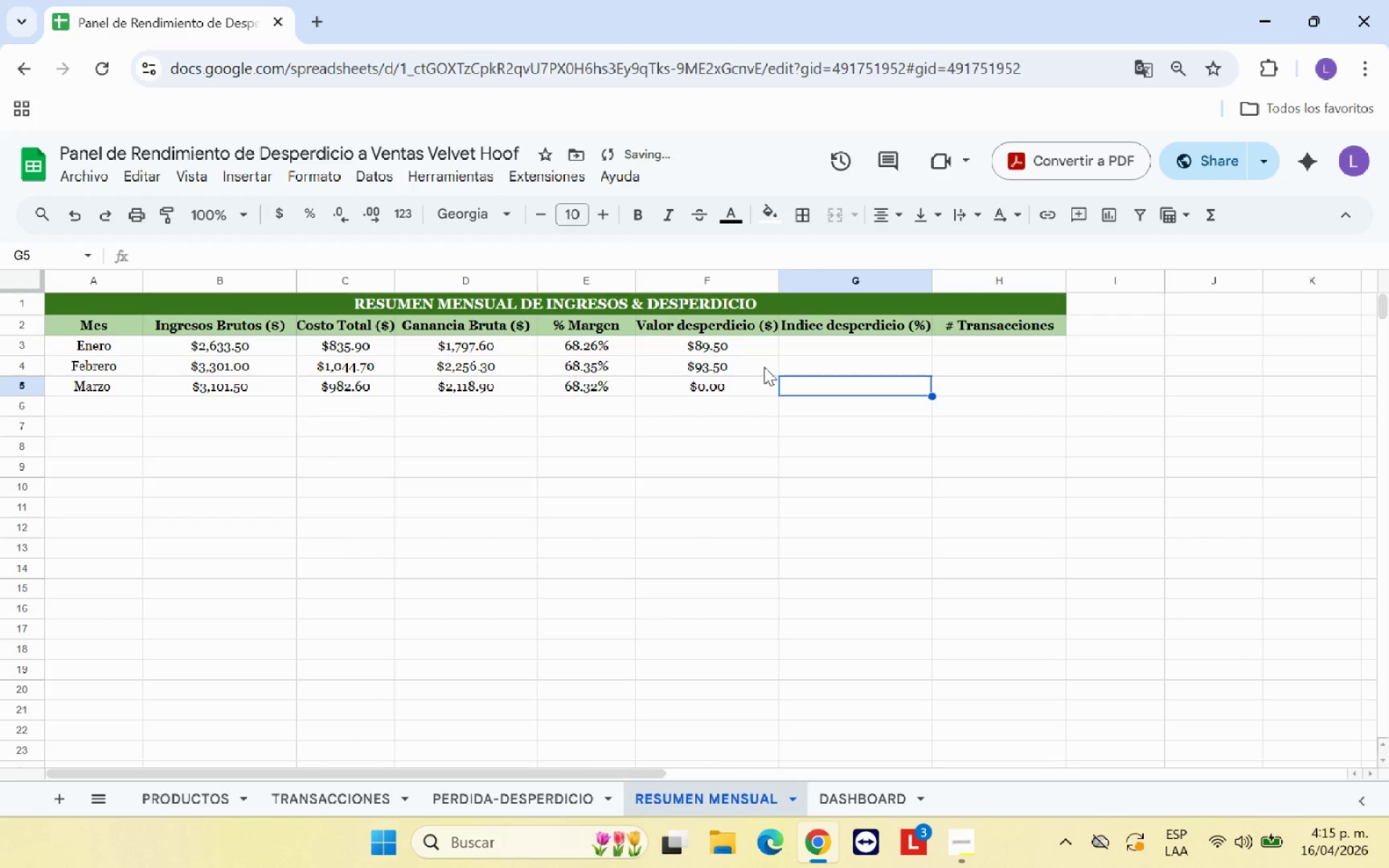 
left_click([764, 367])
 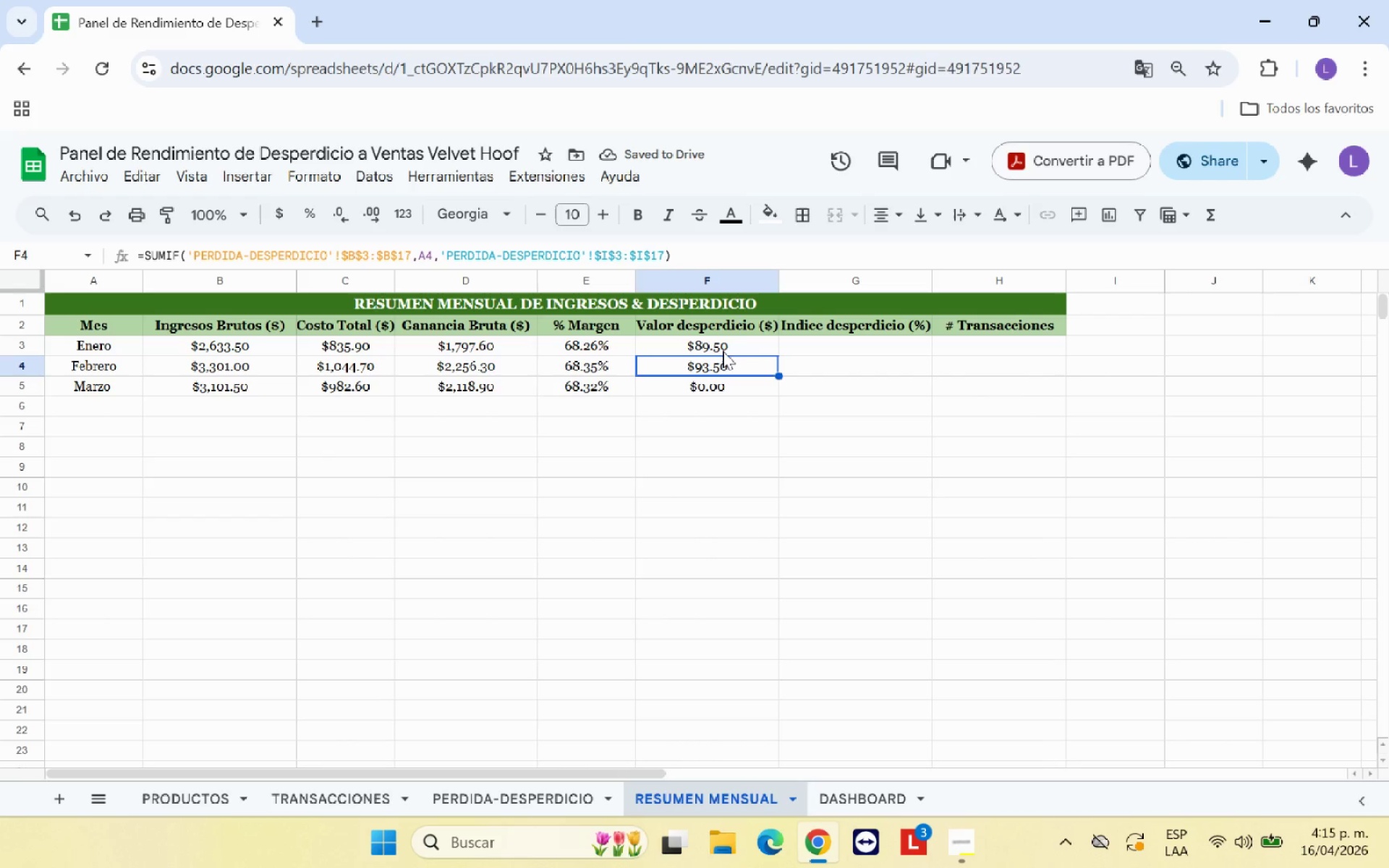 
left_click([728, 344])
 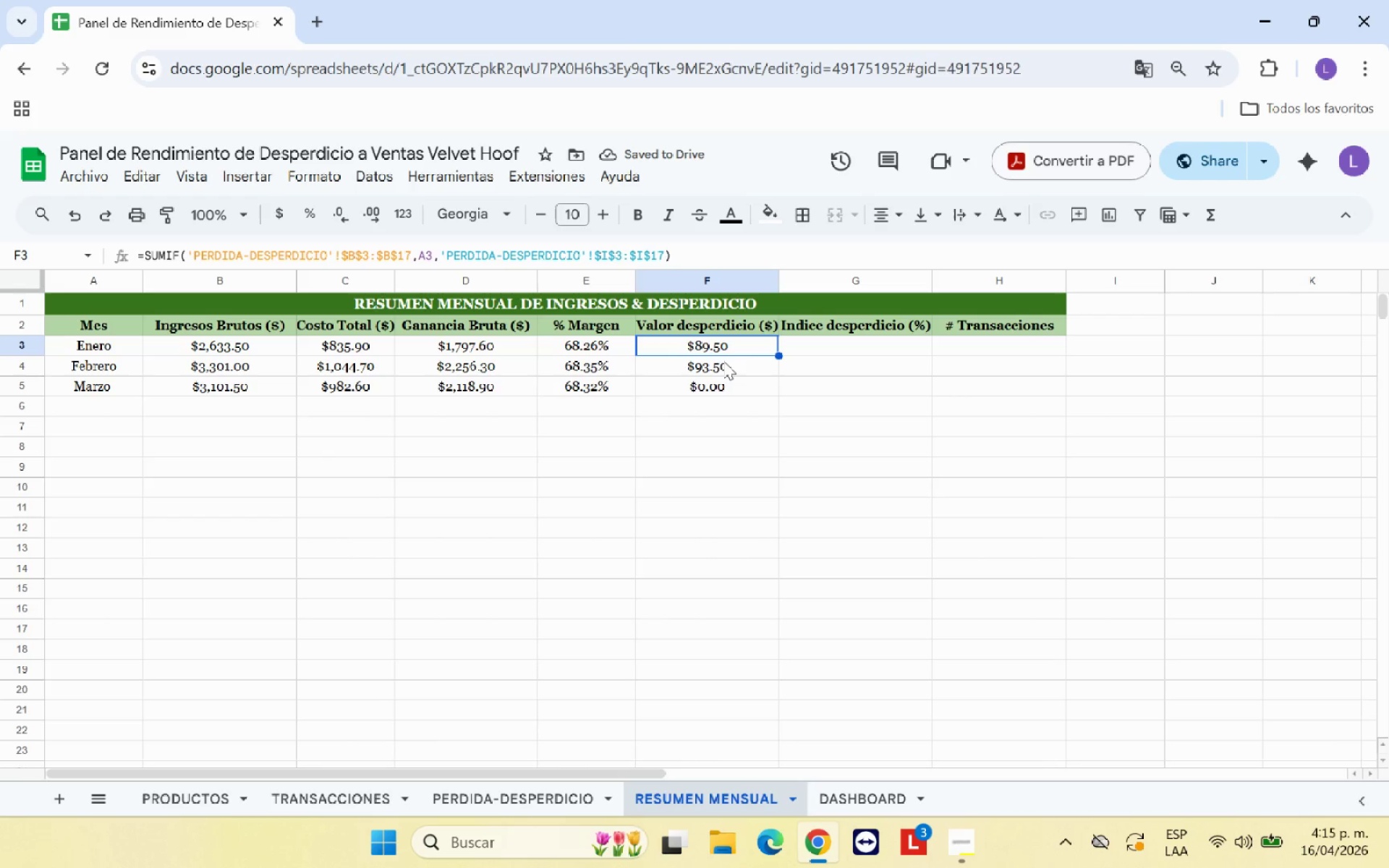 
left_click([723, 361])
 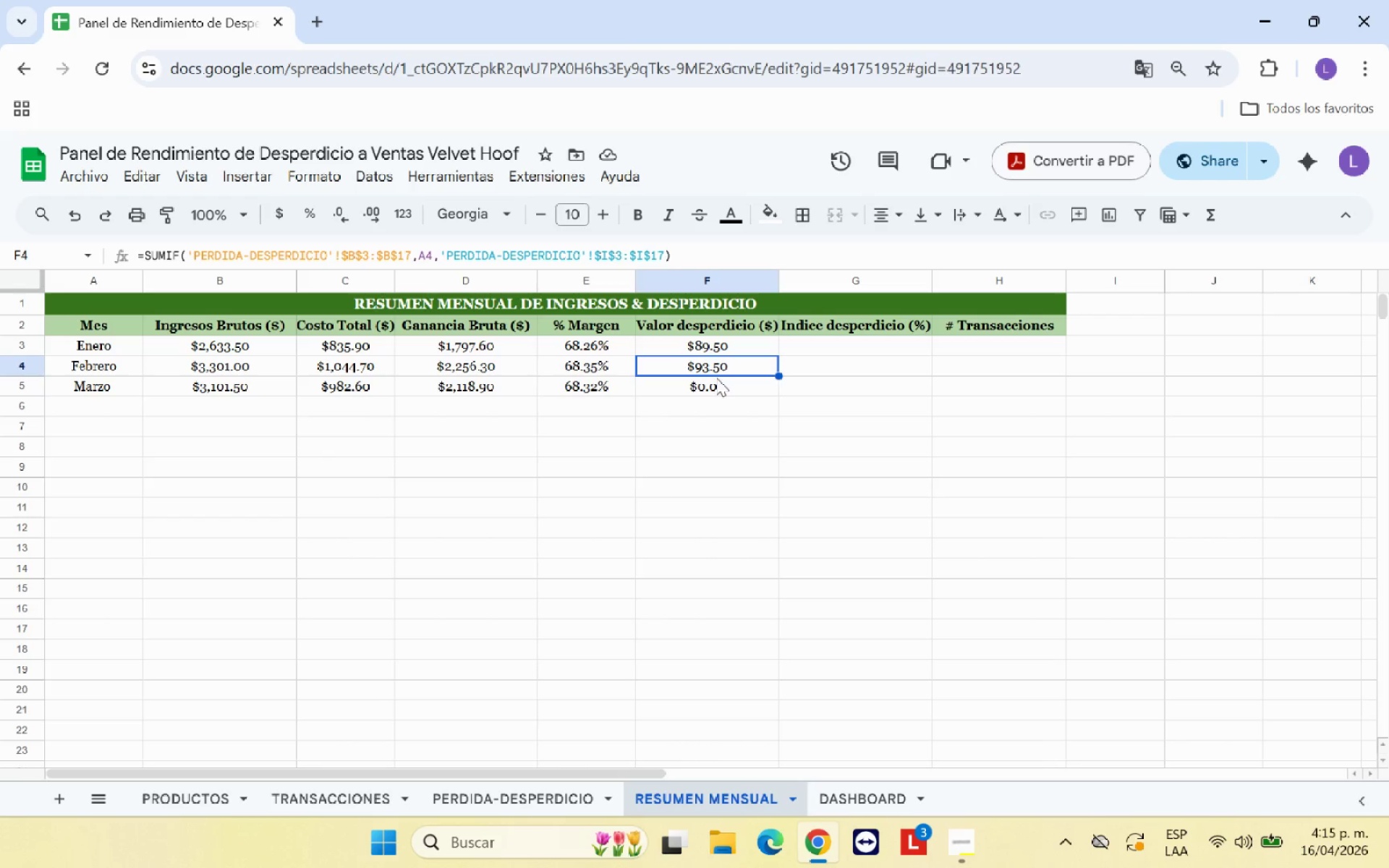 
left_click([716, 378])
 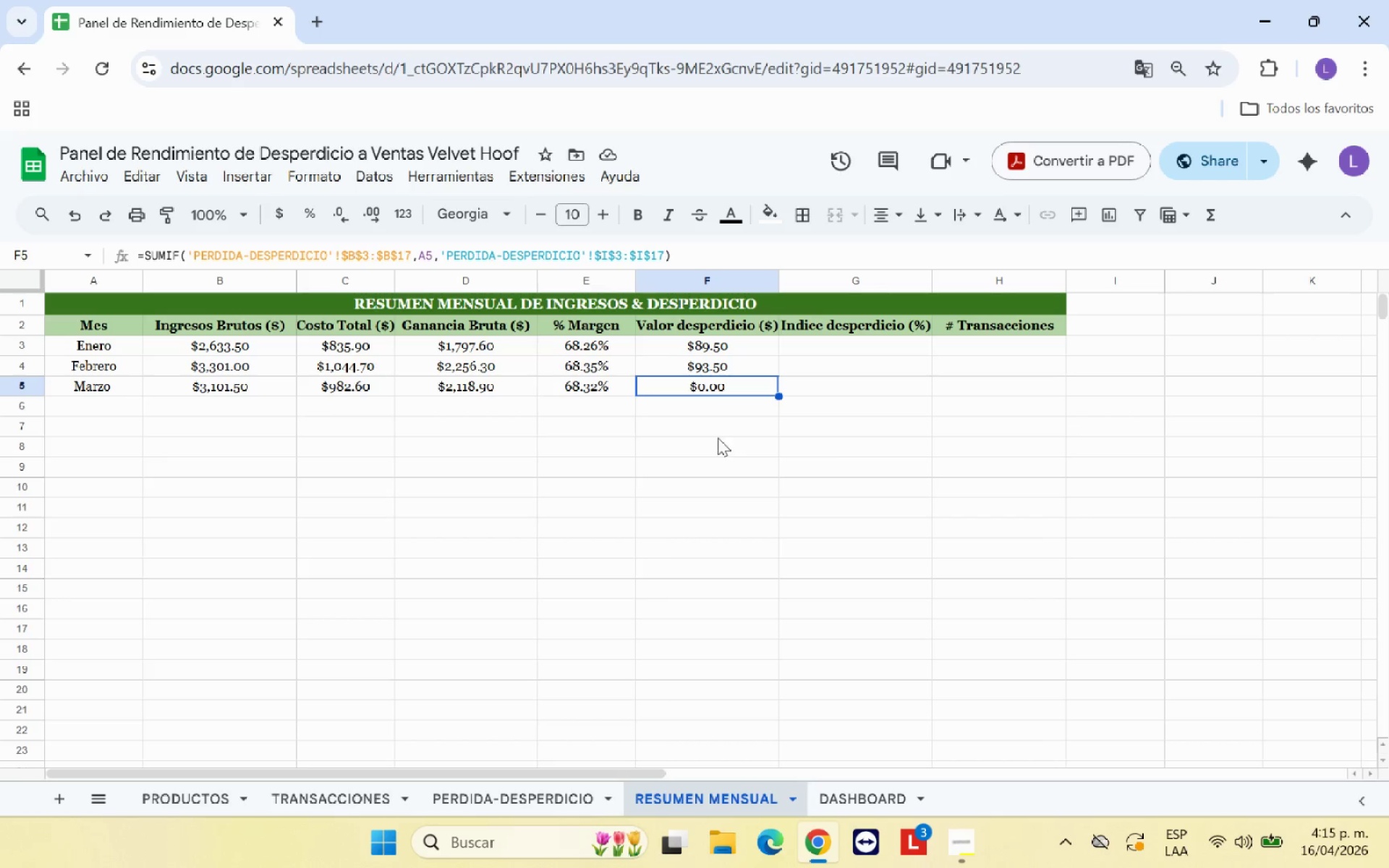 
left_click([707, 444])
 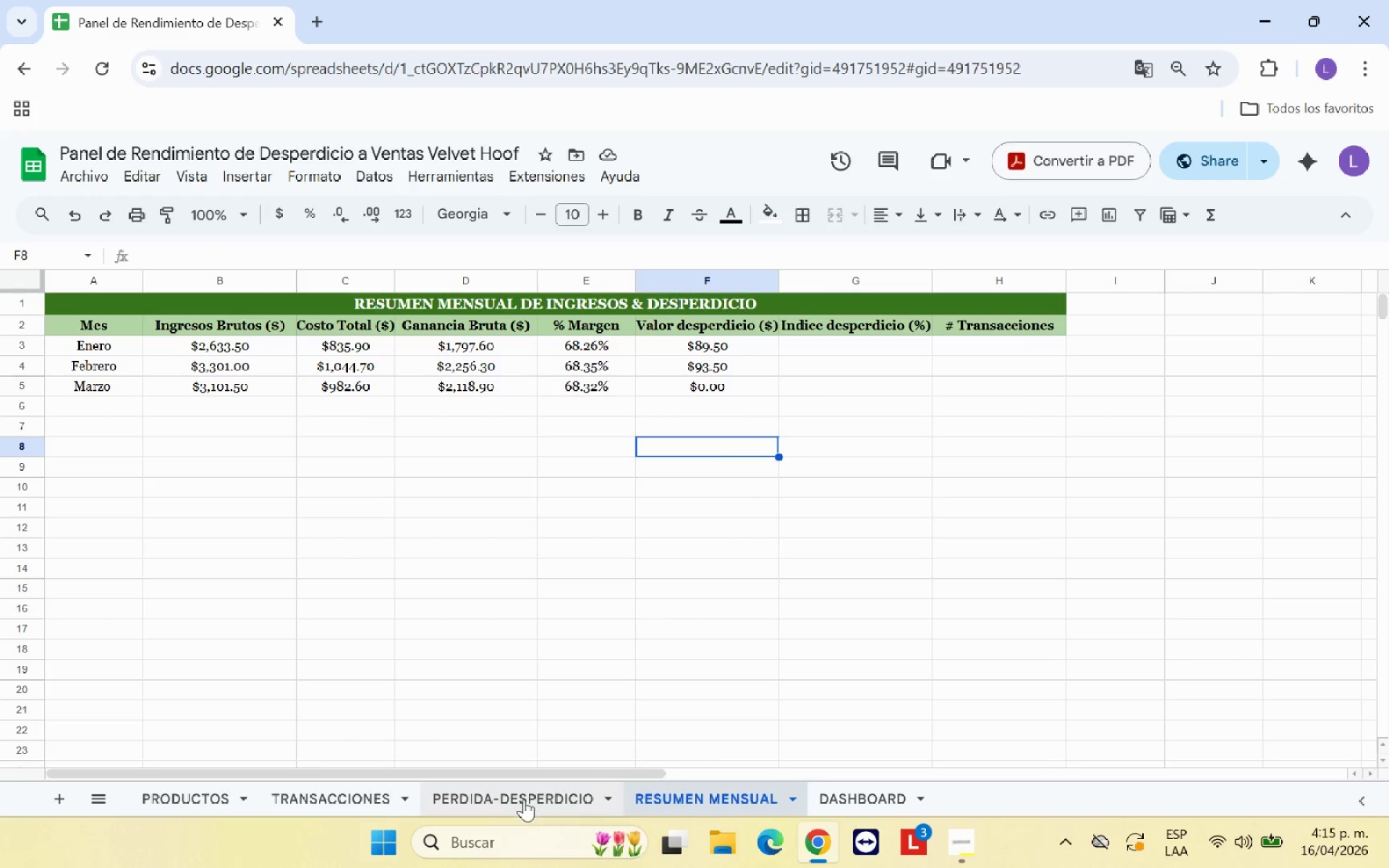 
left_click([524, 799])
 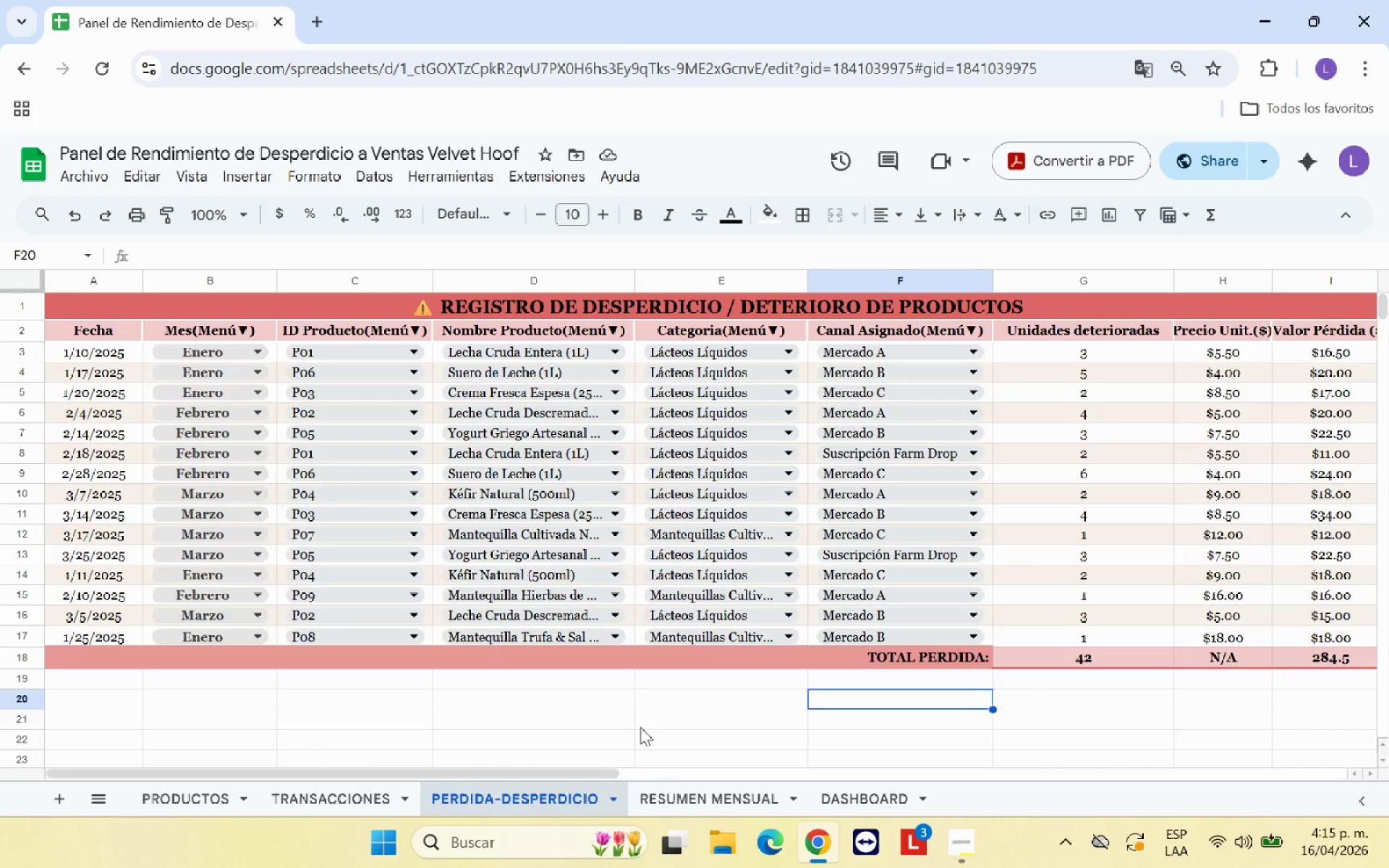 
left_click([694, 726])
 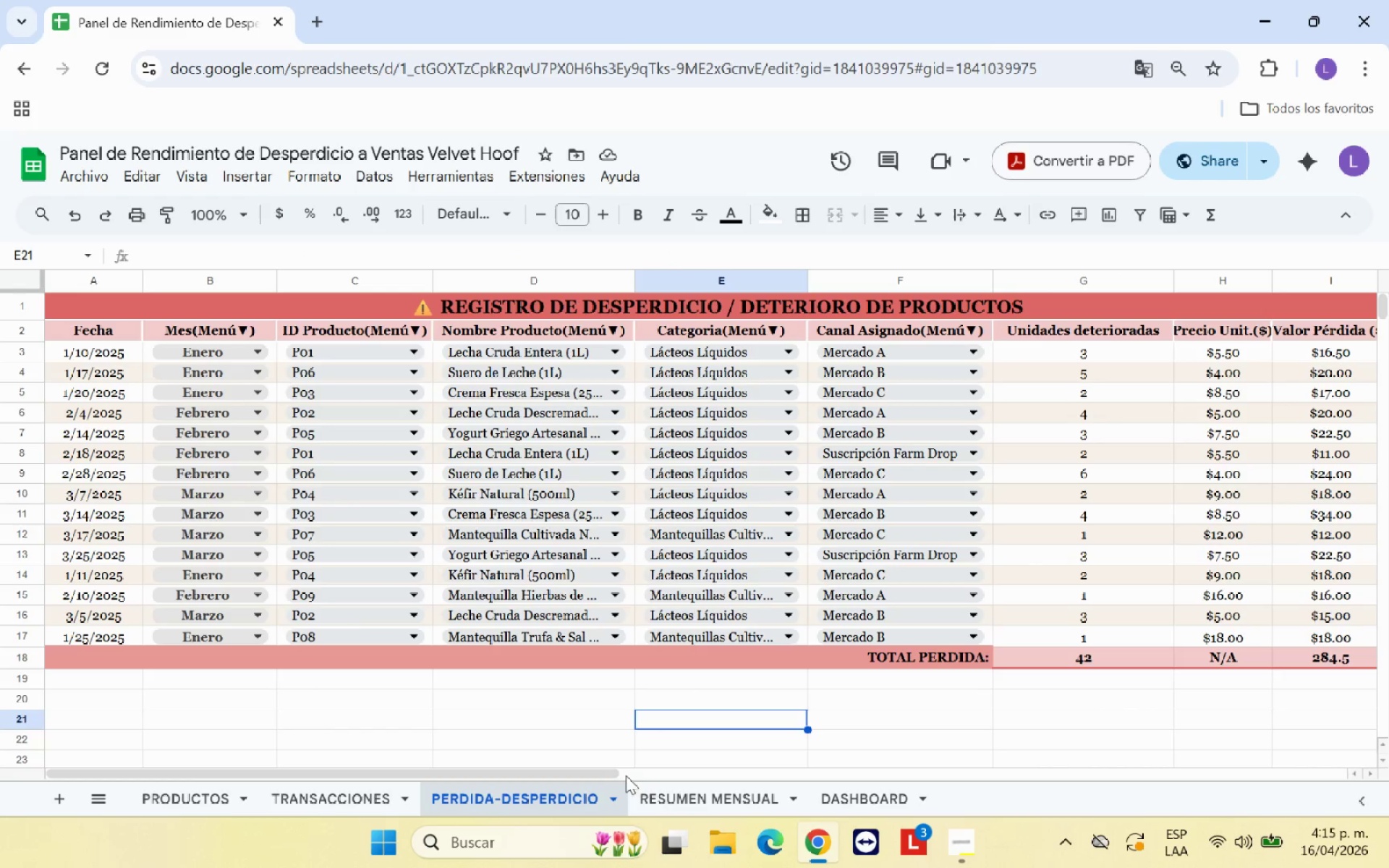 
left_click_drag(start_coordinate=[606, 774], to_coordinate=[591, 765])
 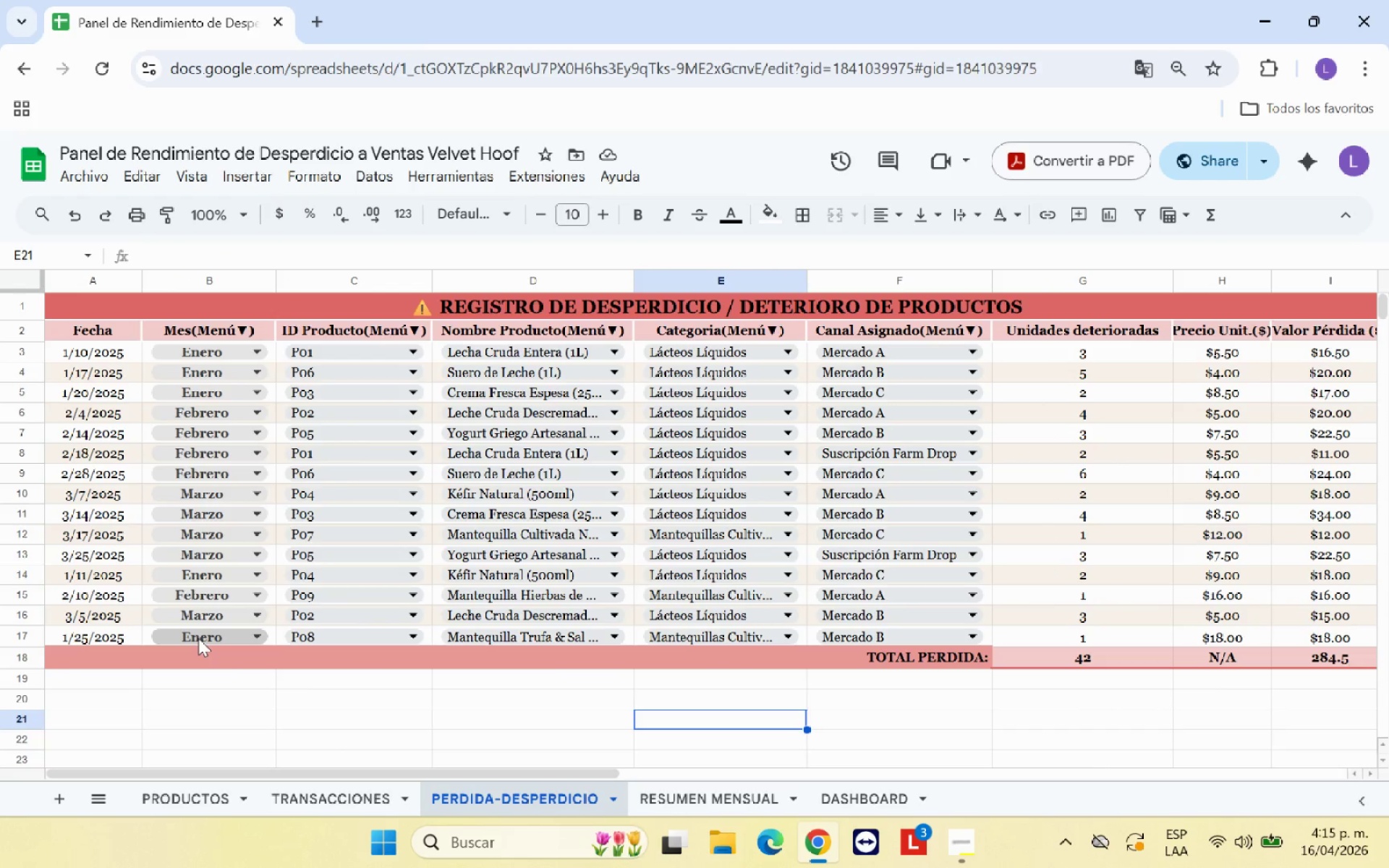 
left_click([205, 616])
 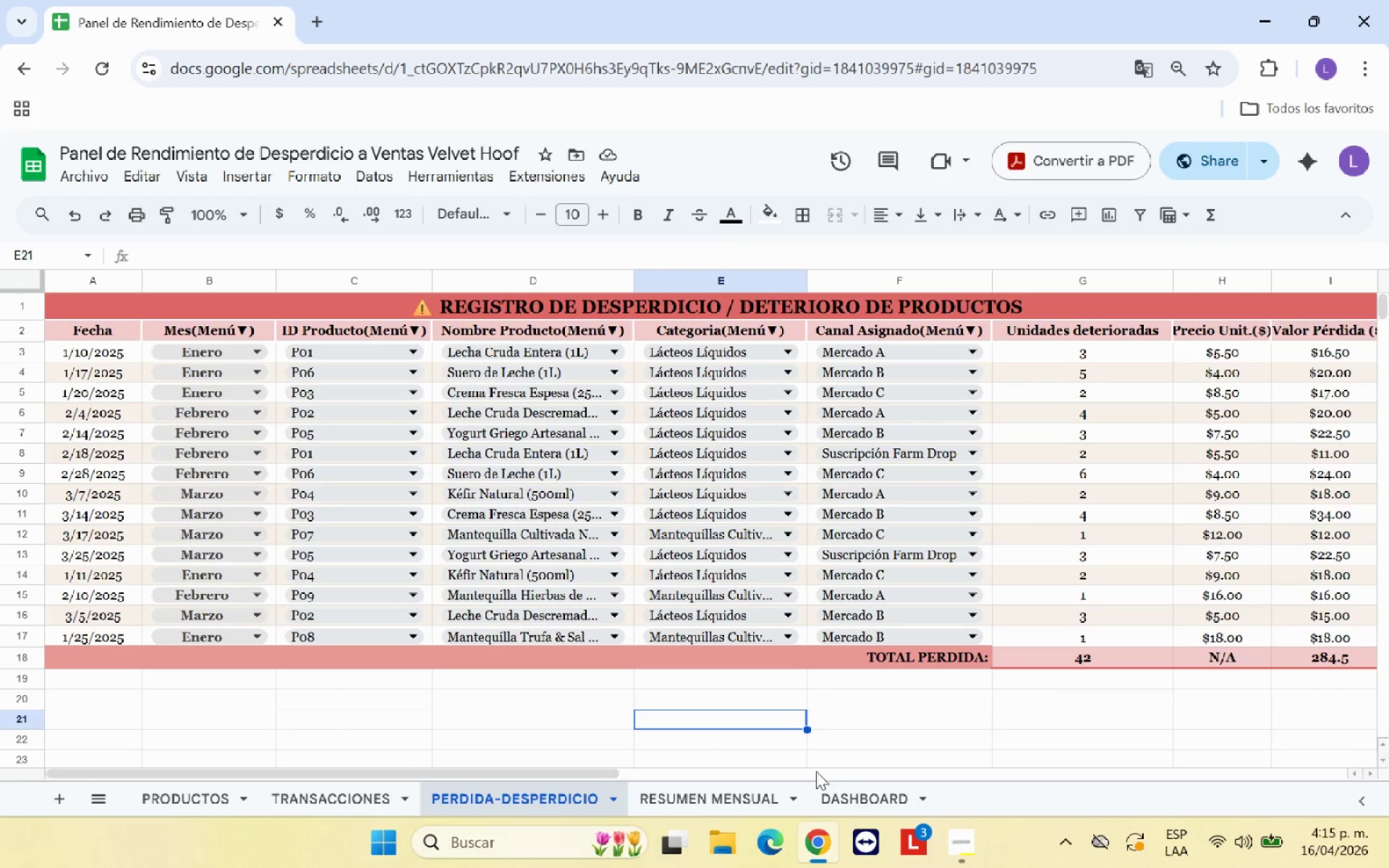 
left_click([726, 792])
 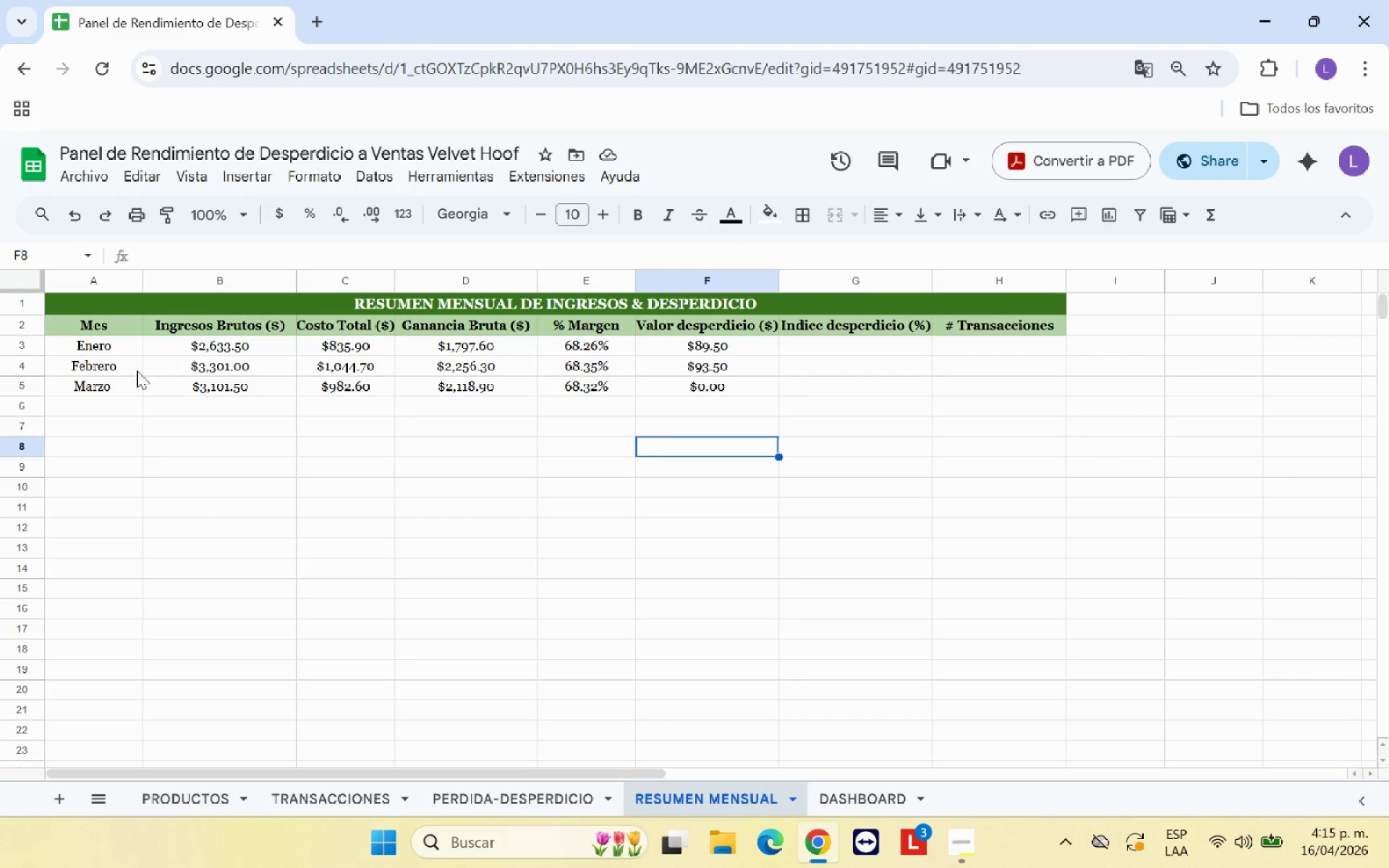 
left_click([109, 385])
 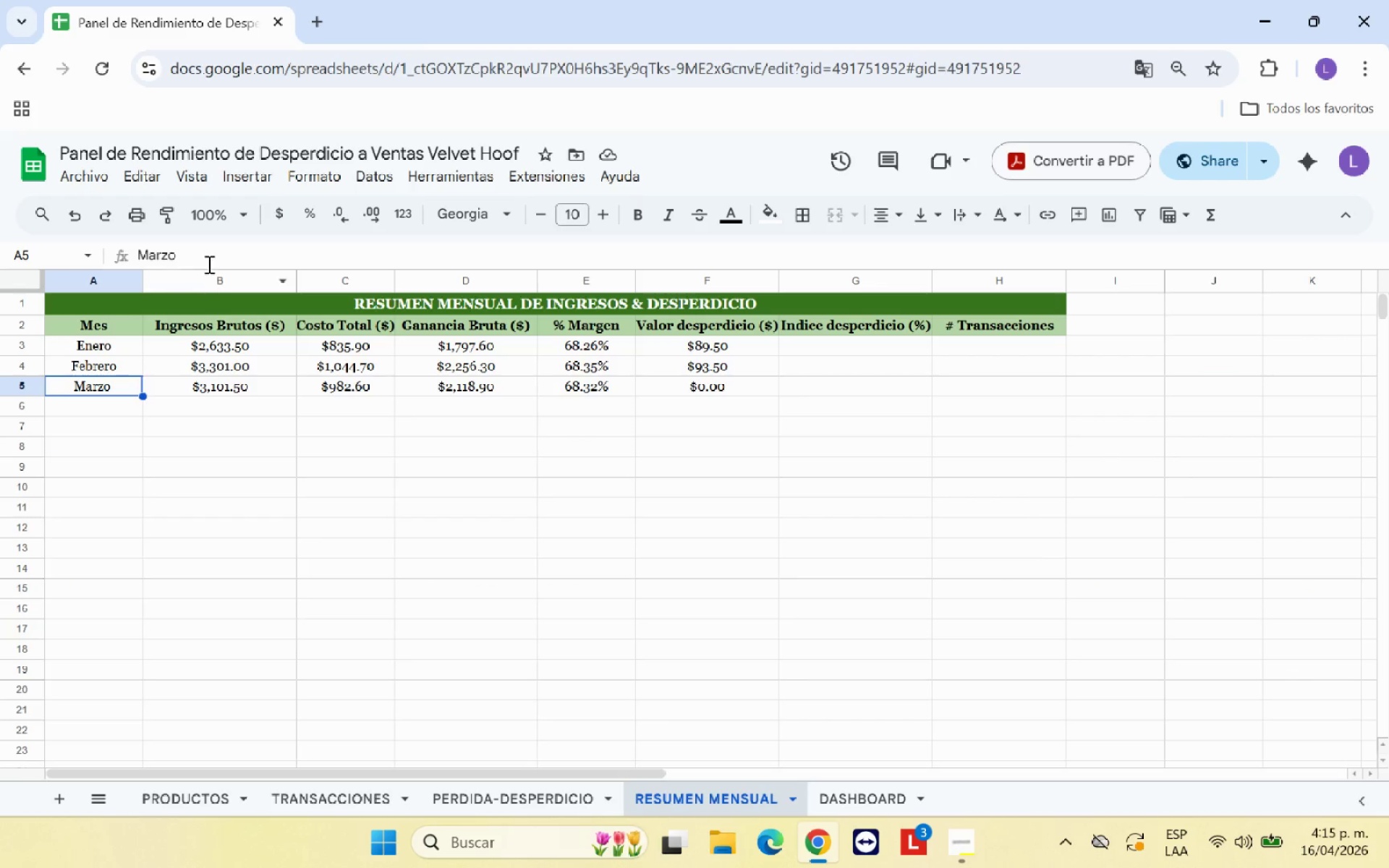 
left_click([214, 258])
 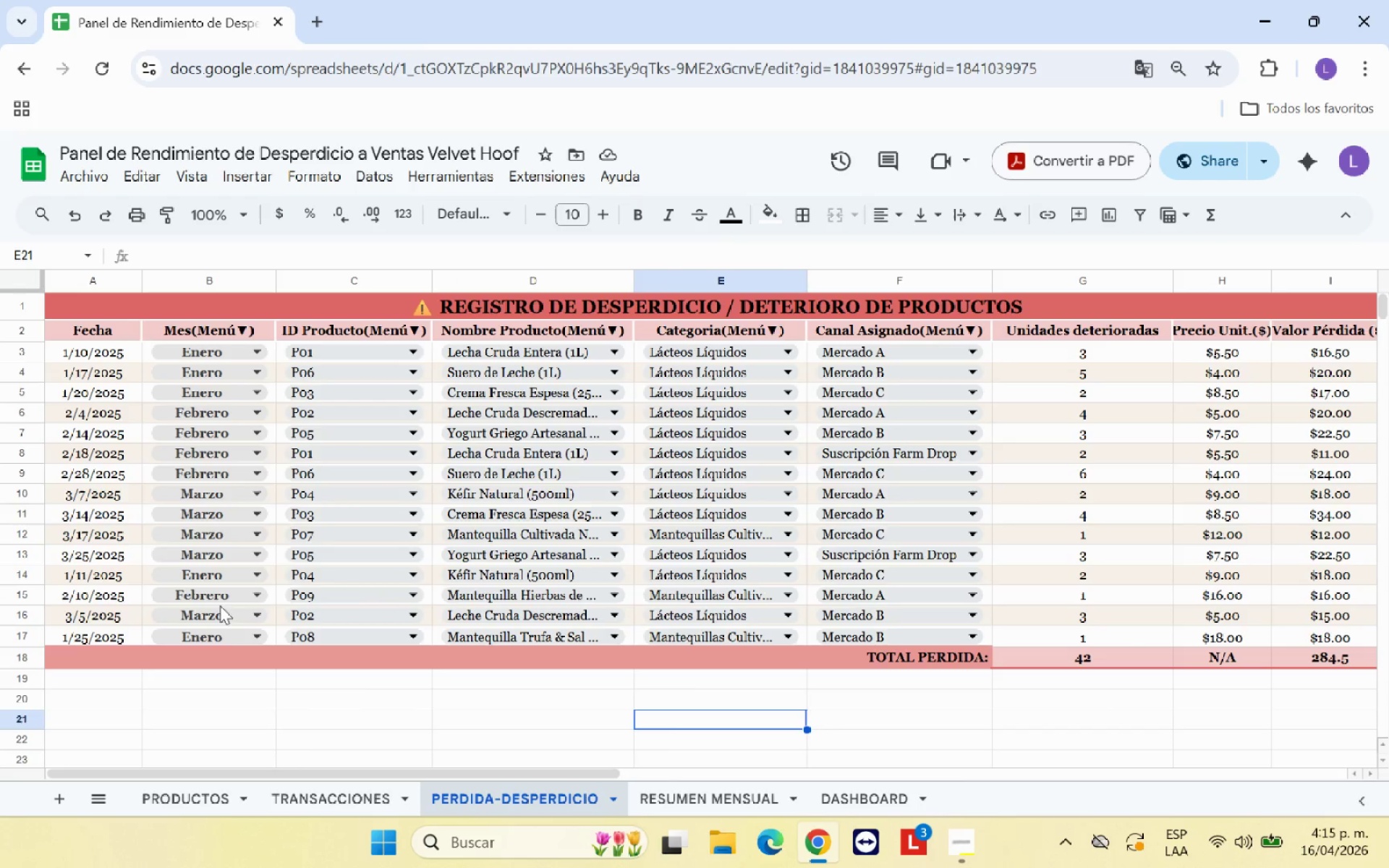 
left_click([224, 618])
 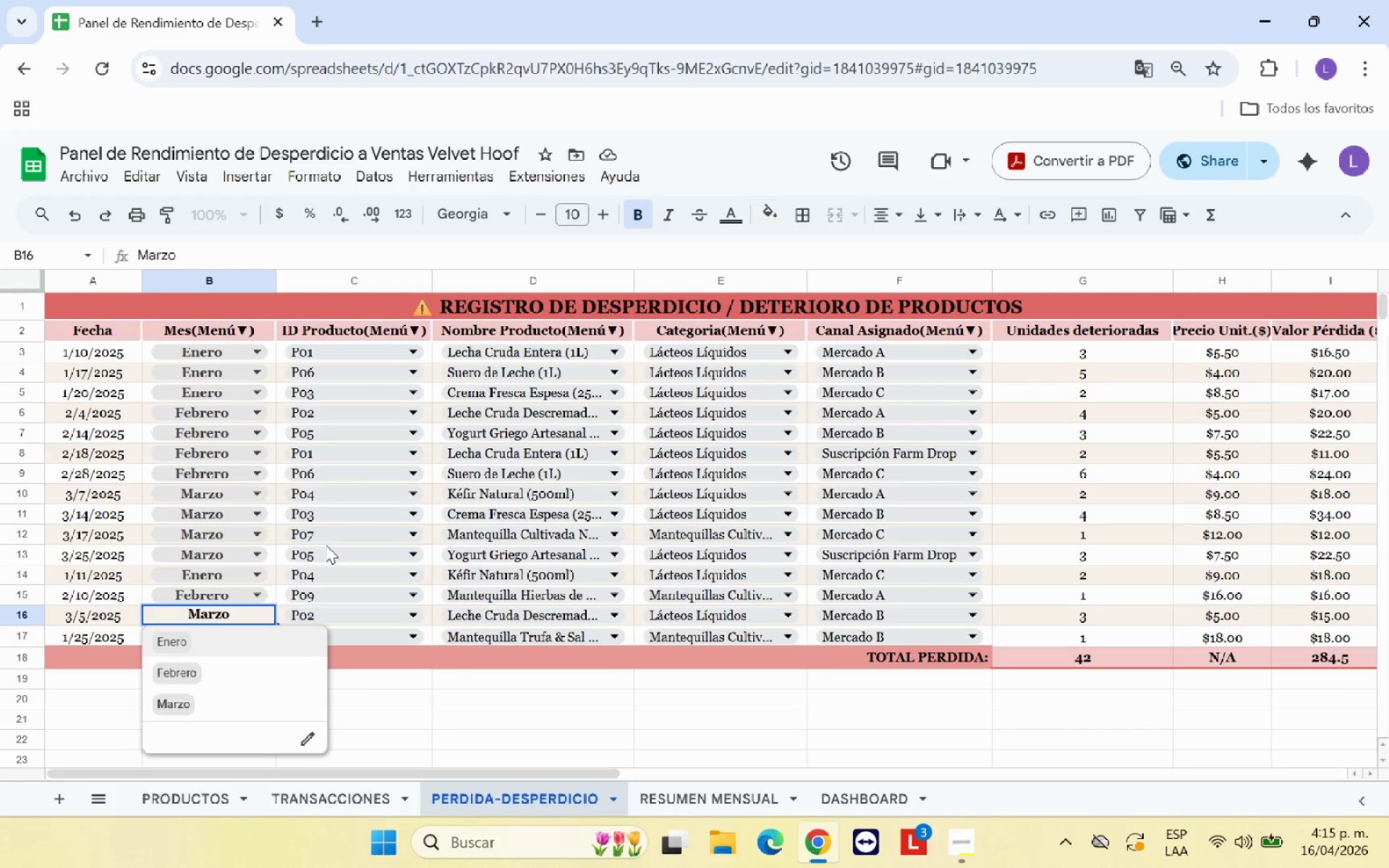 
key(Space)
 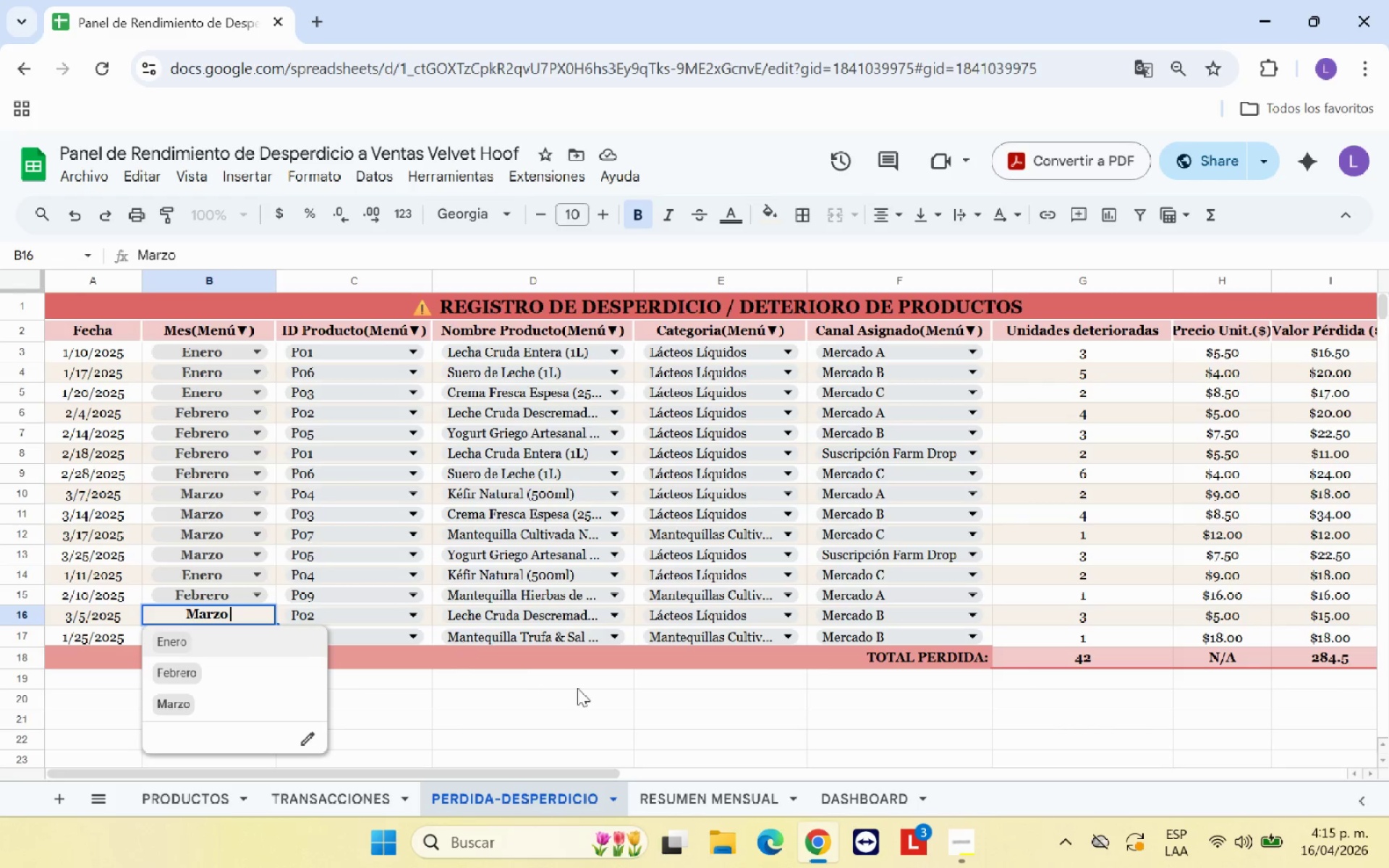 
left_click([585, 691])
 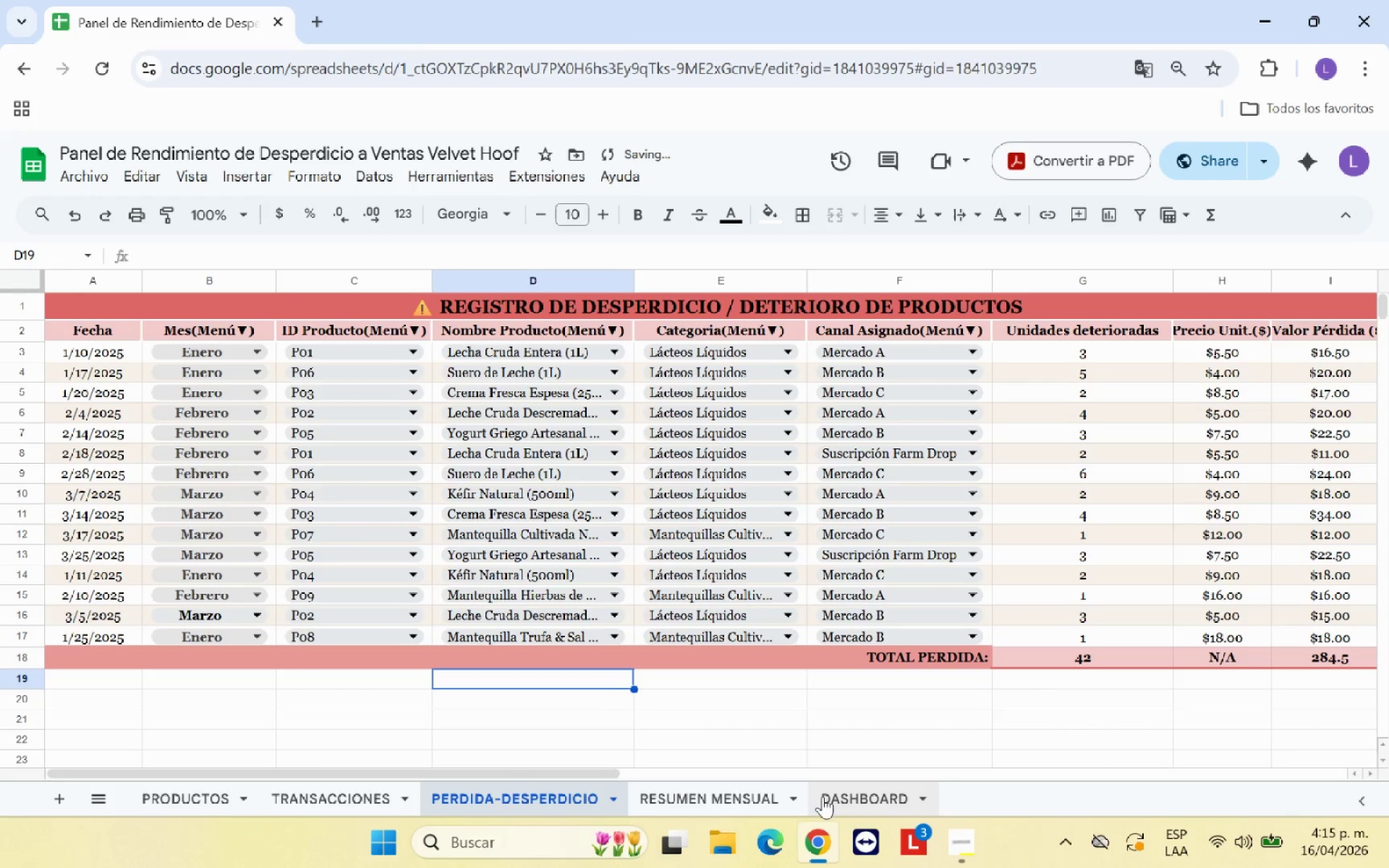 
left_click([714, 785])
 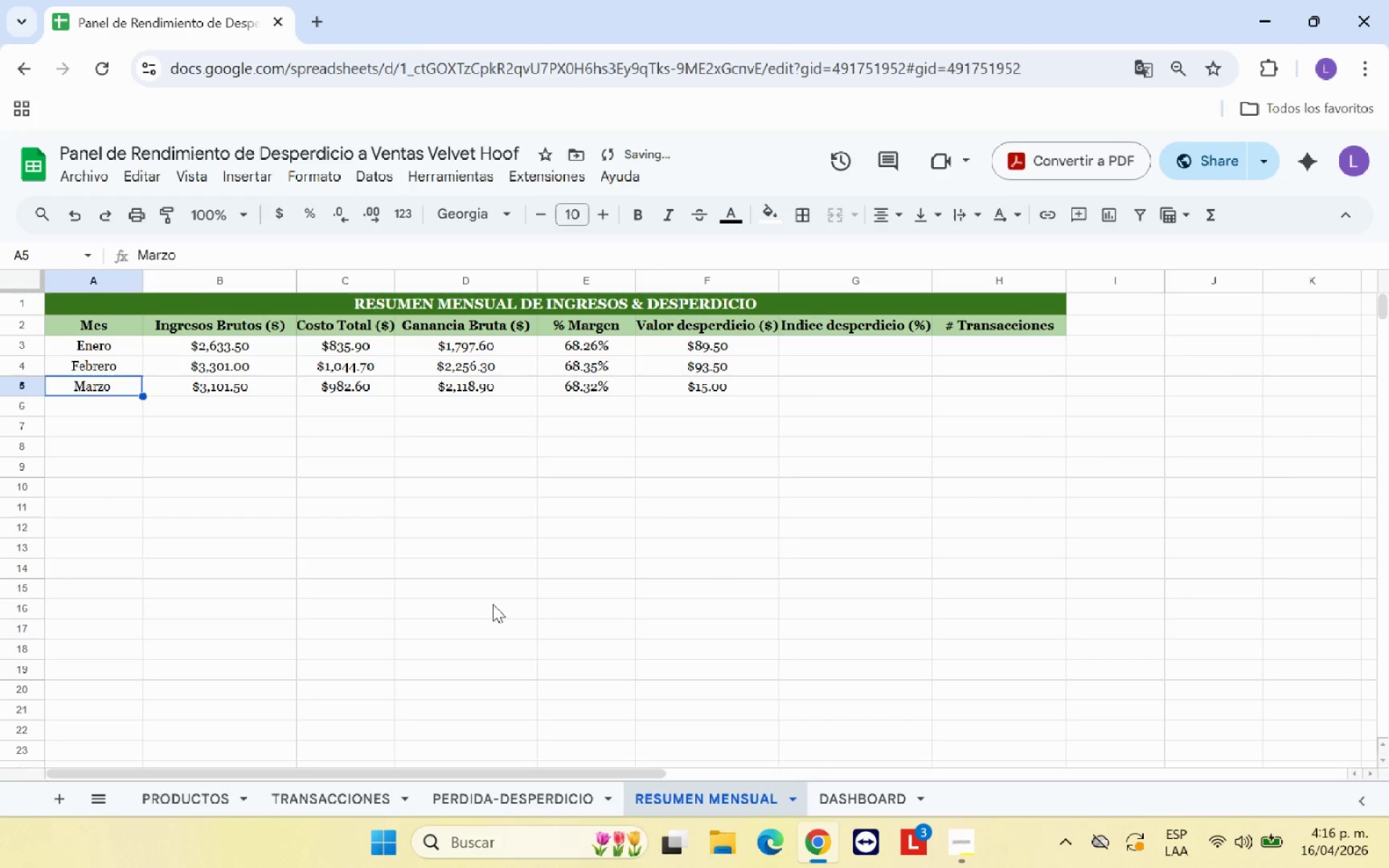 
left_click([488, 600])
 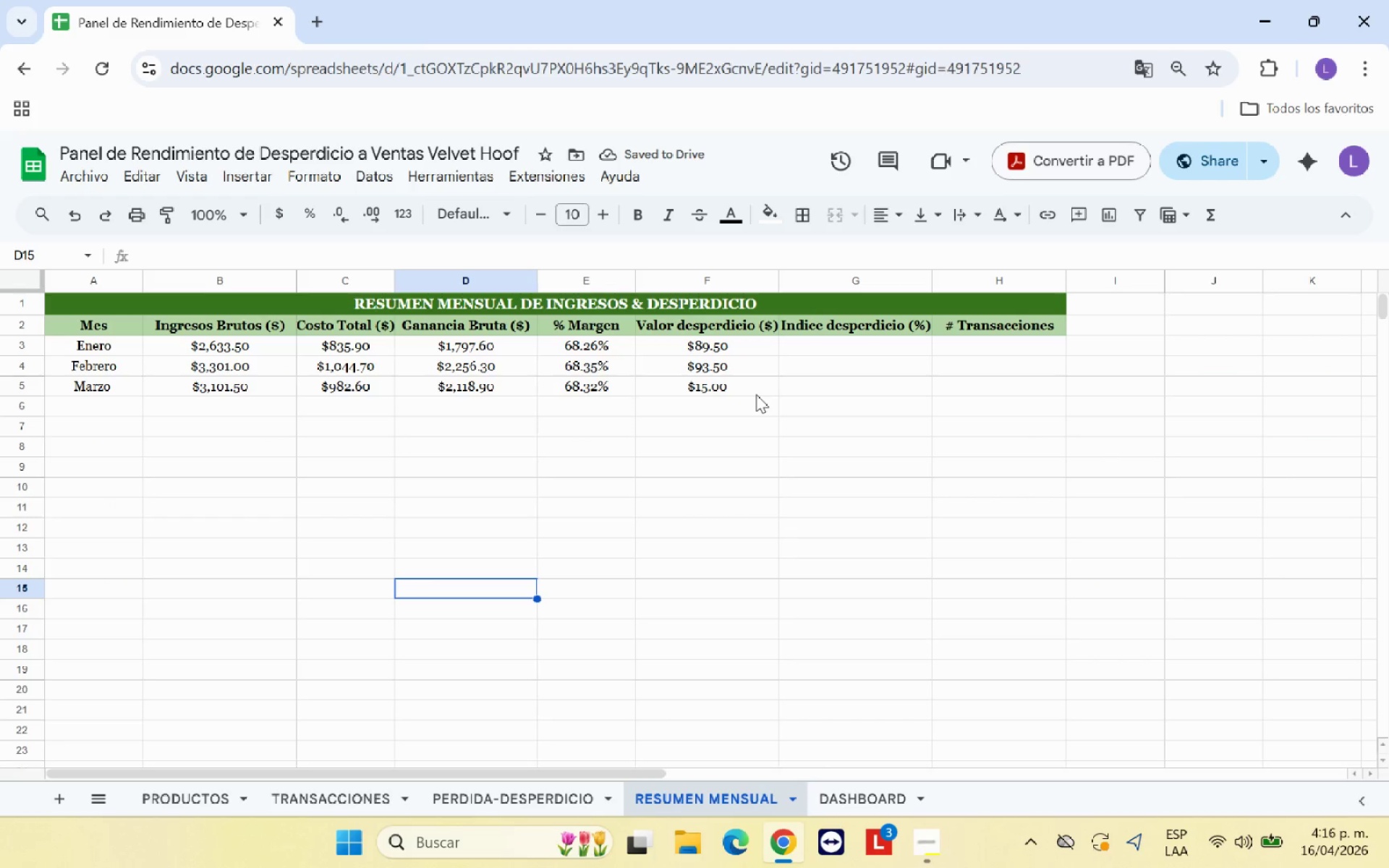 
left_click([823, 341])
 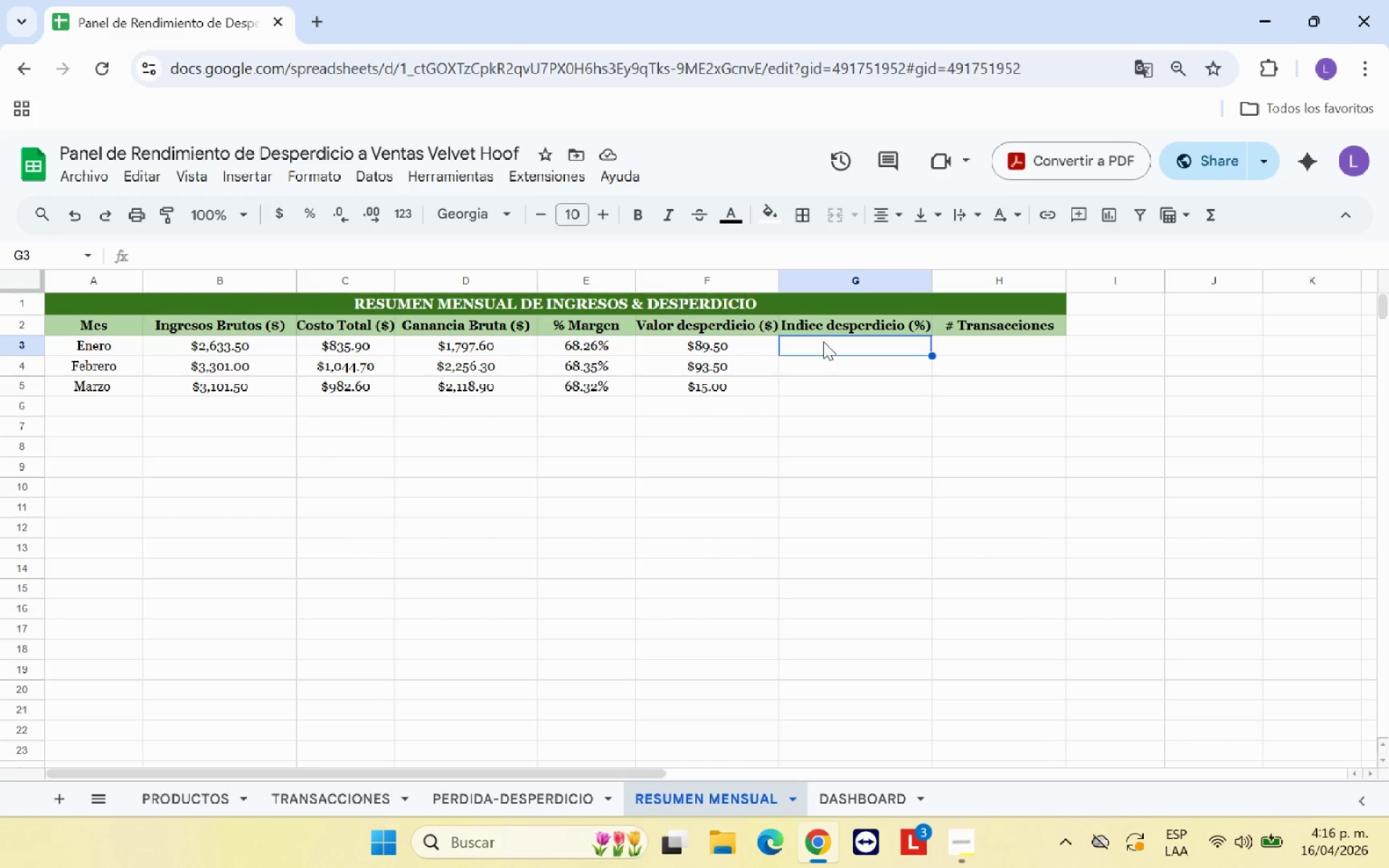 
wait(7.2)
 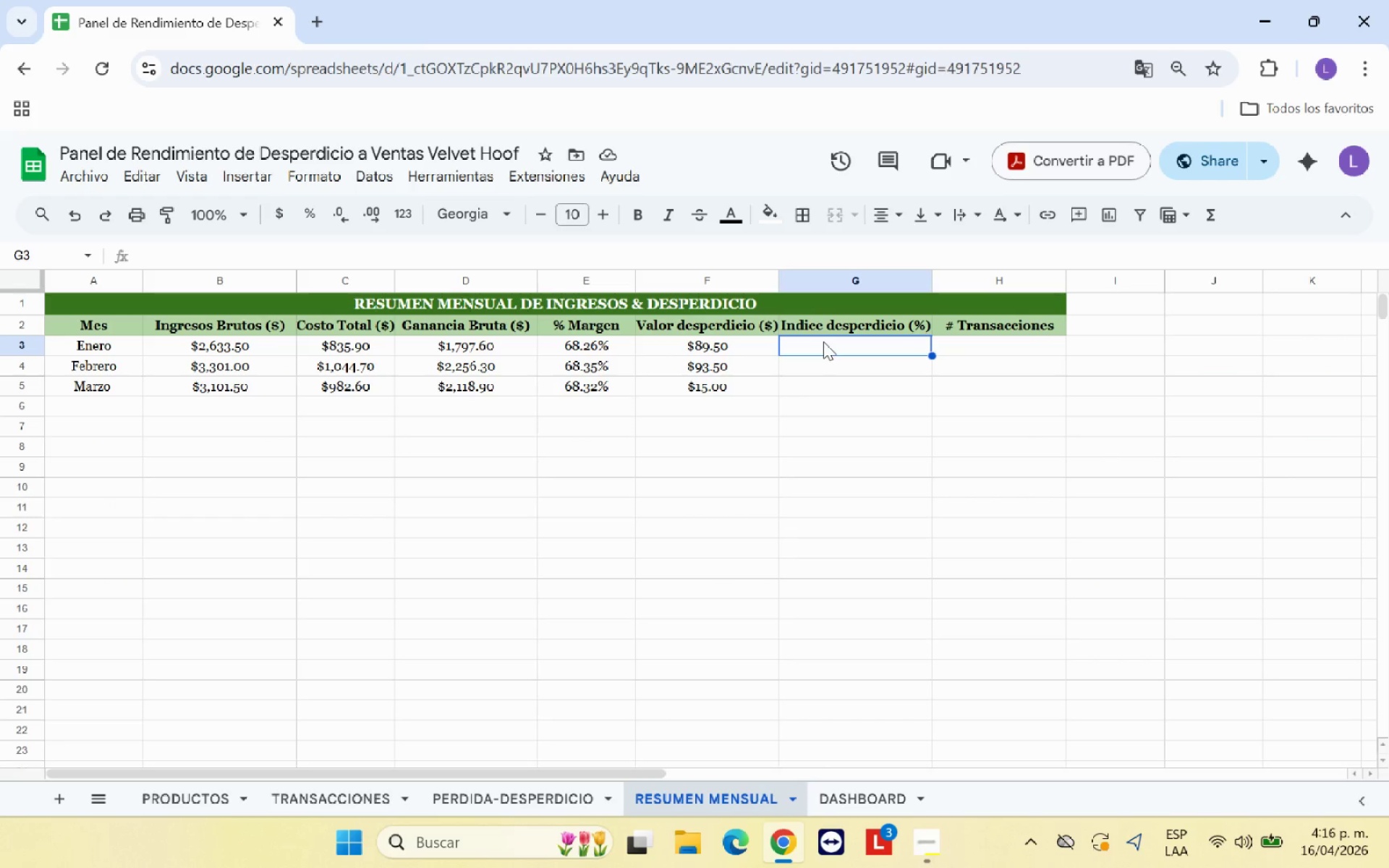 
left_click([747, 346])
 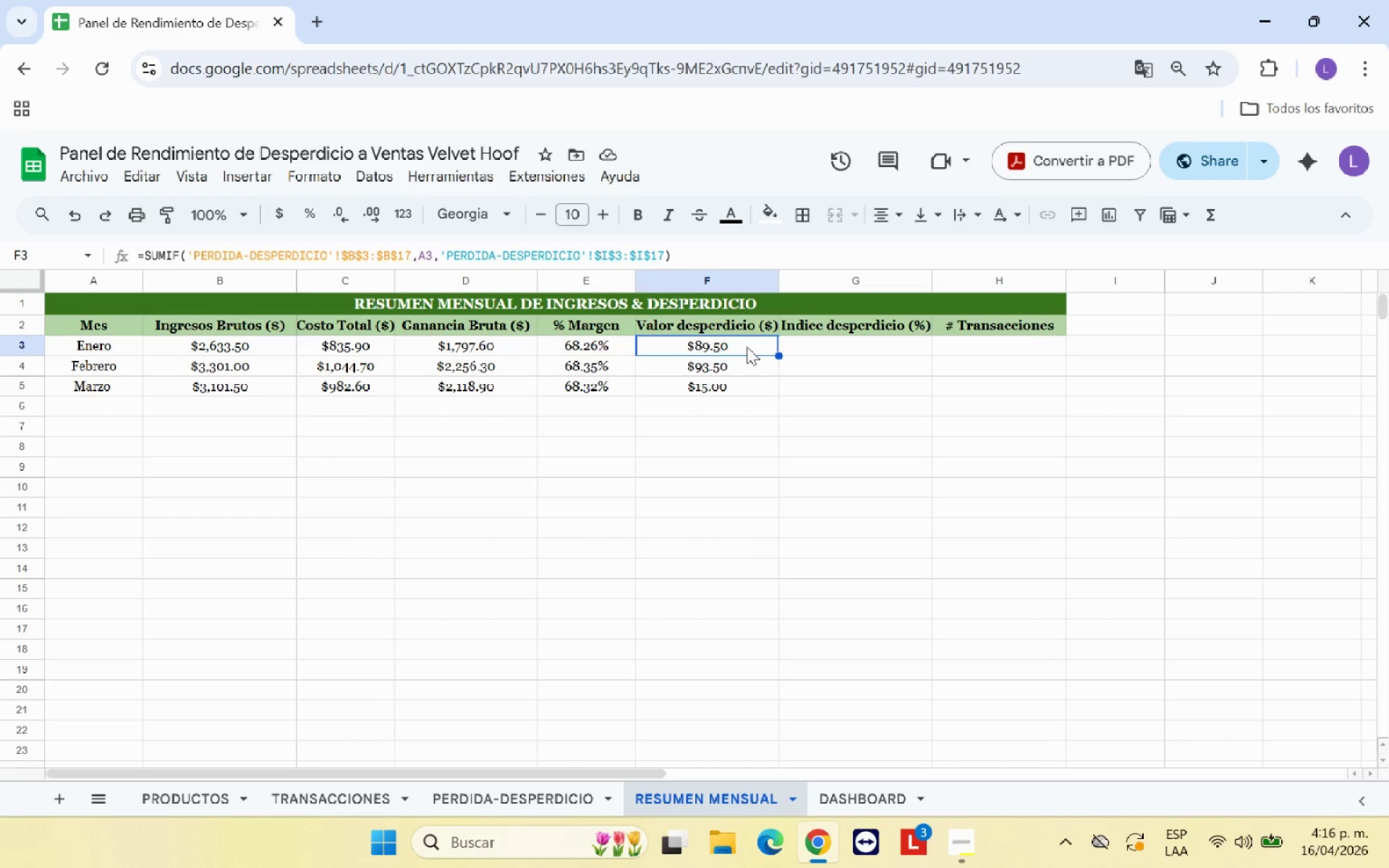 
wait(6.14)
 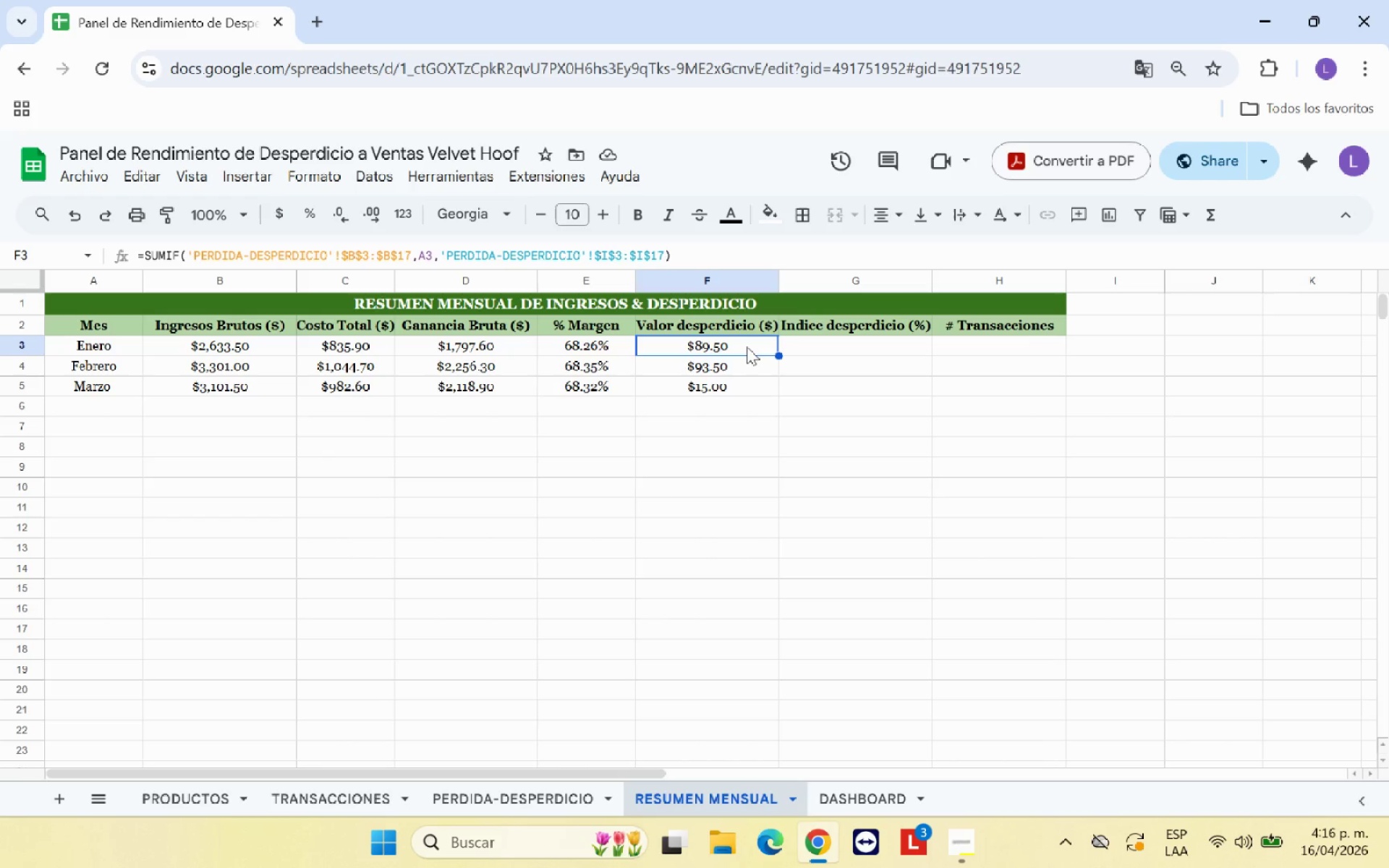 
left_click([847, 349])
 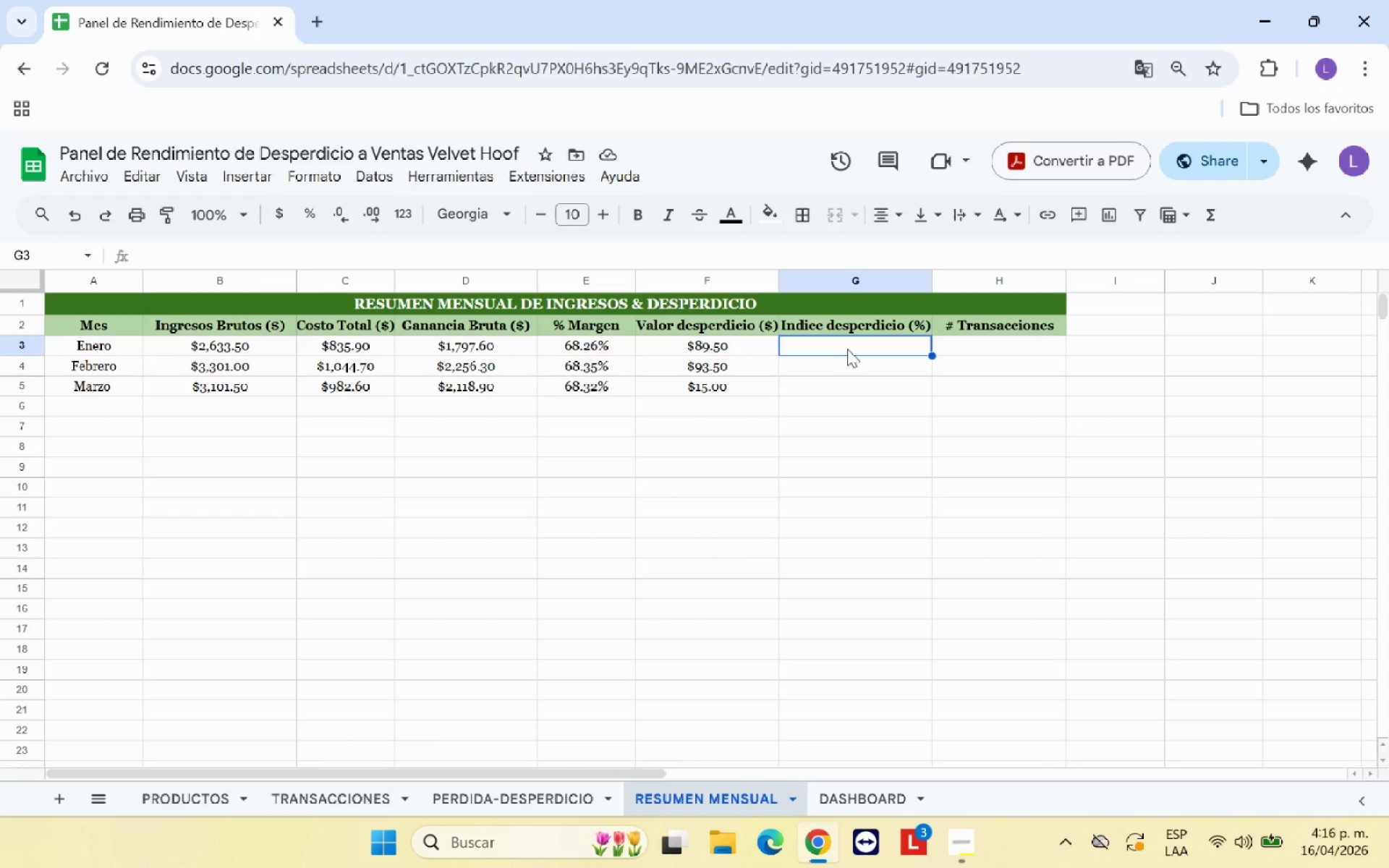 
type()SI*)
 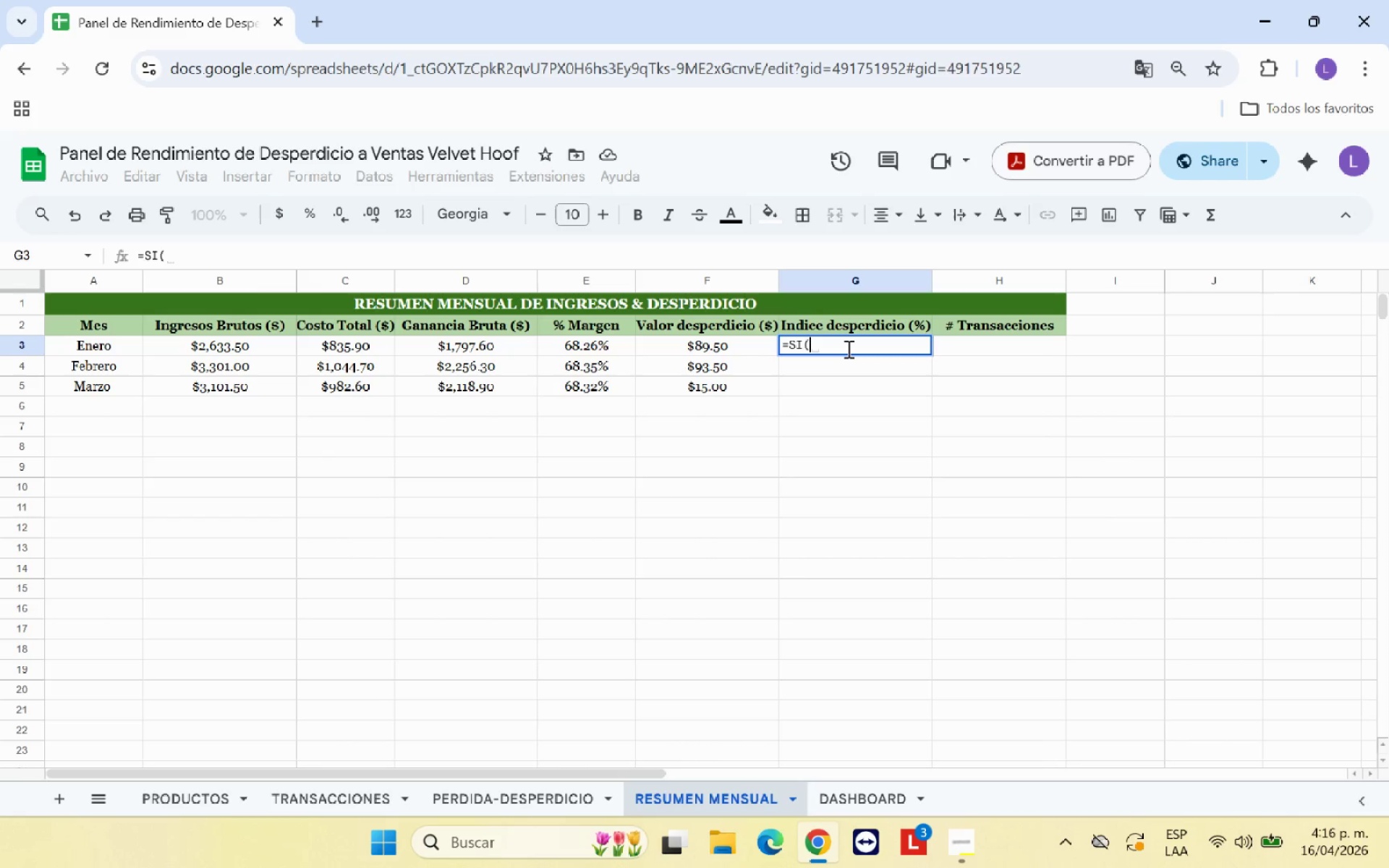 
left_click([289, 347])
 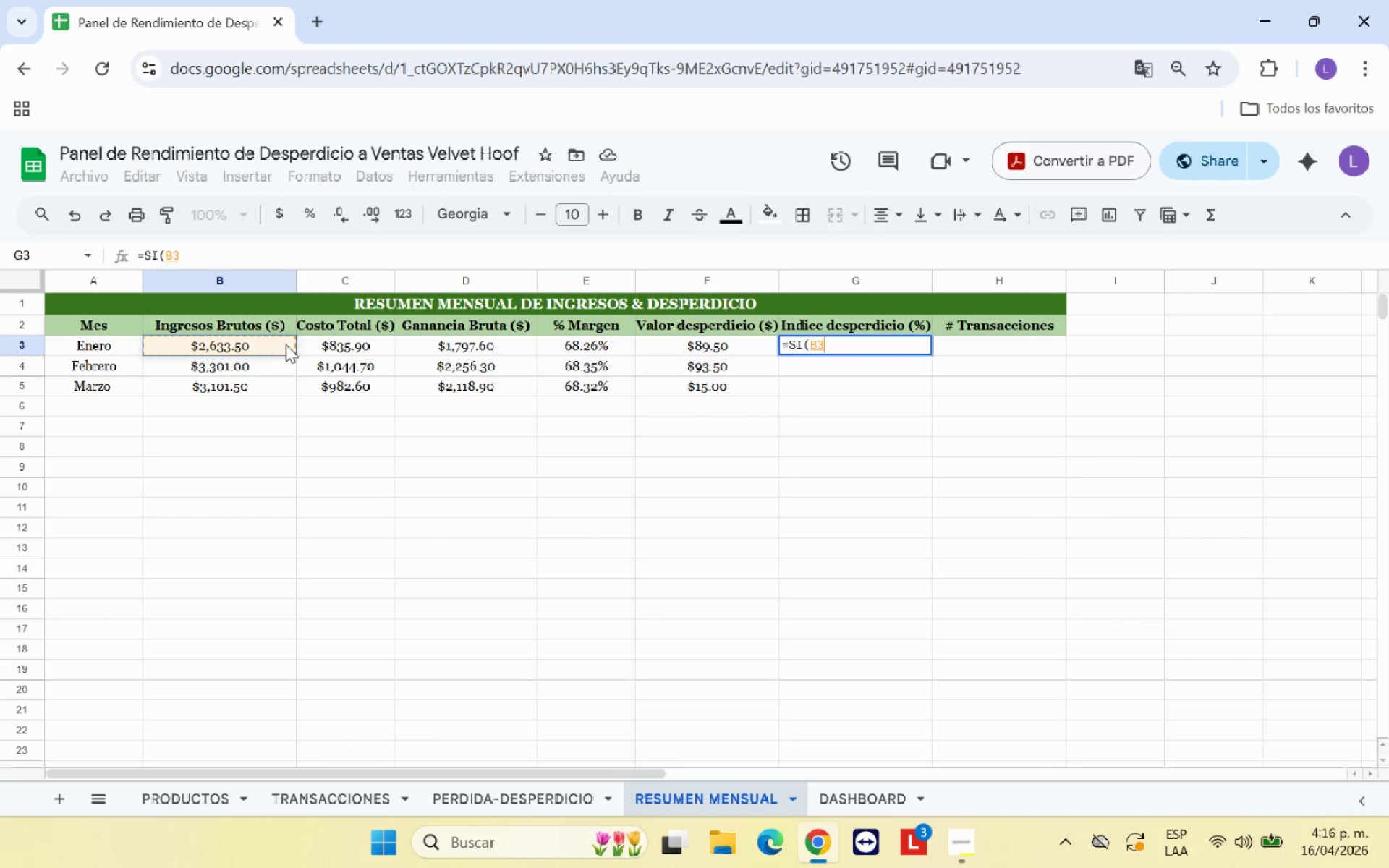 
key(Shift+Break)
 